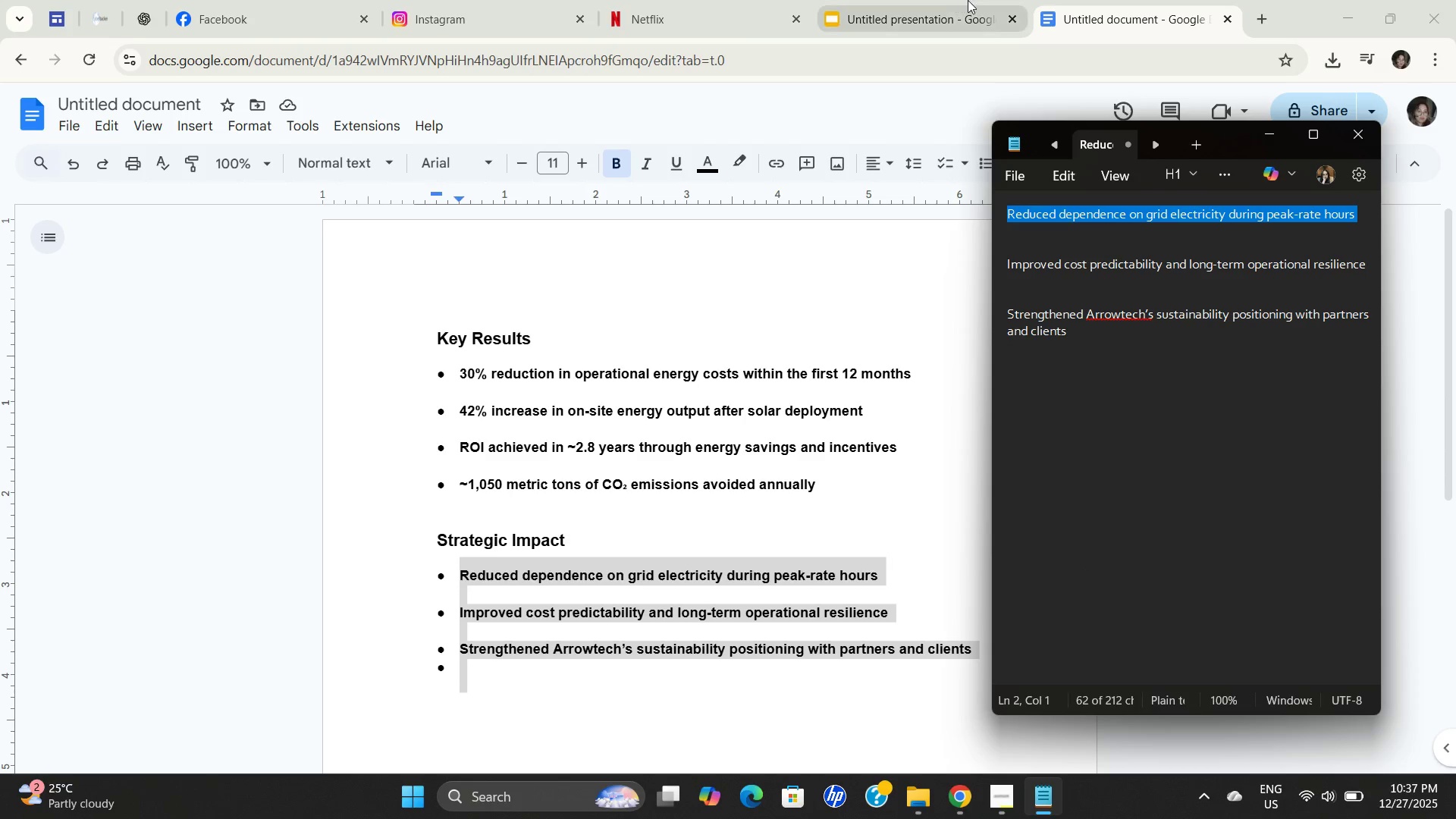 
key(Control+C)
 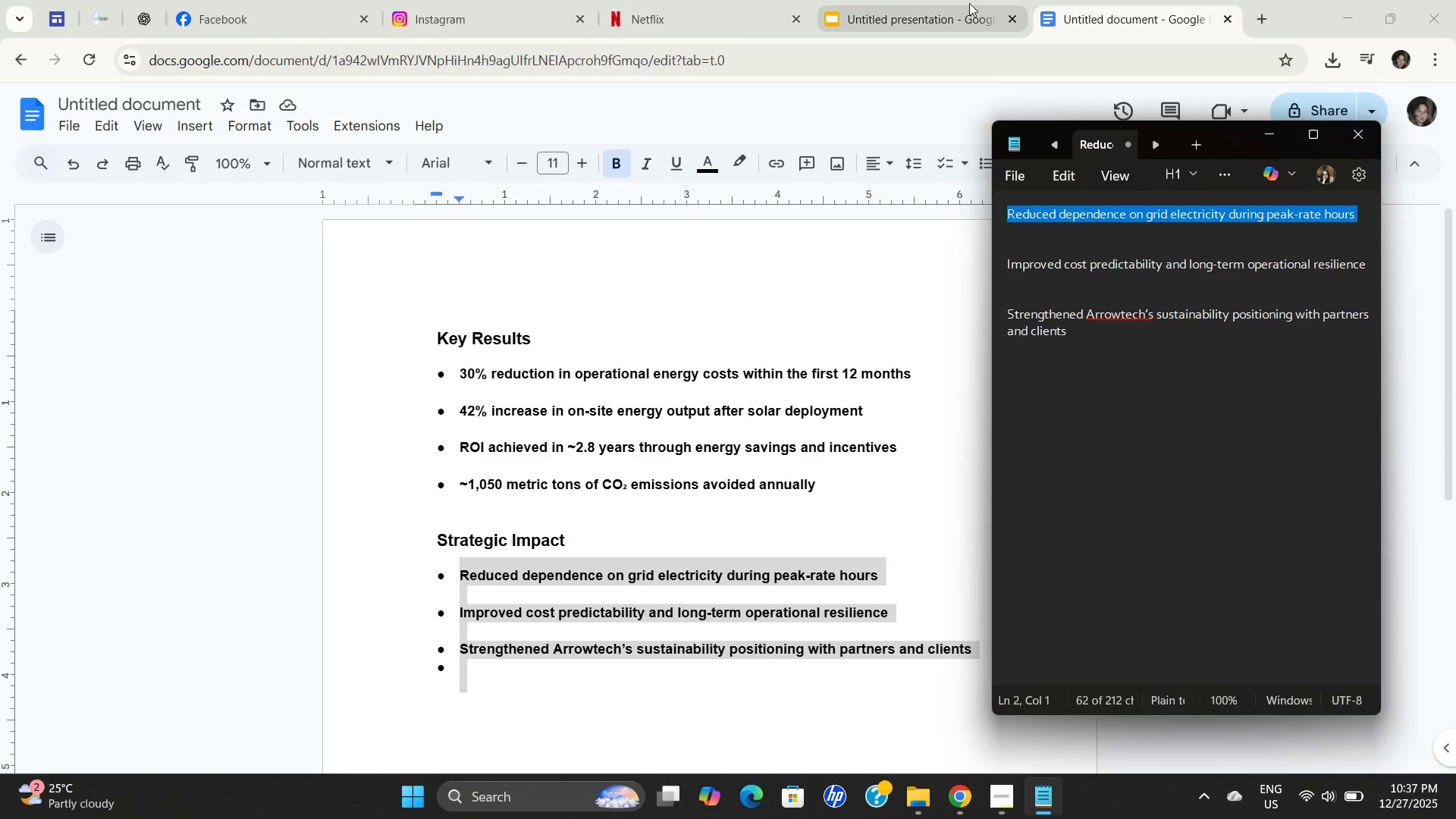 
key(Control+C)
 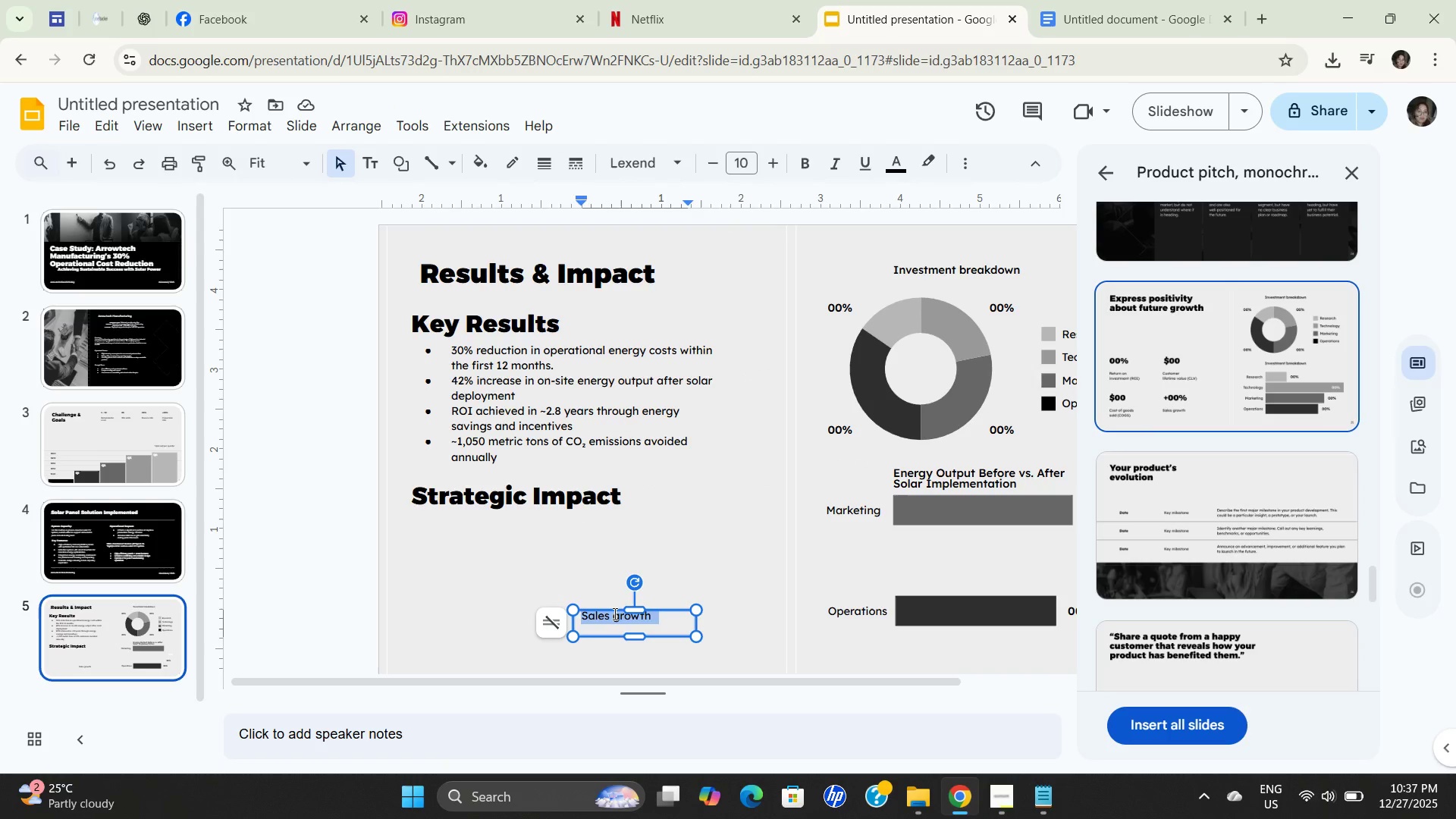 
double_click([613, 614])
 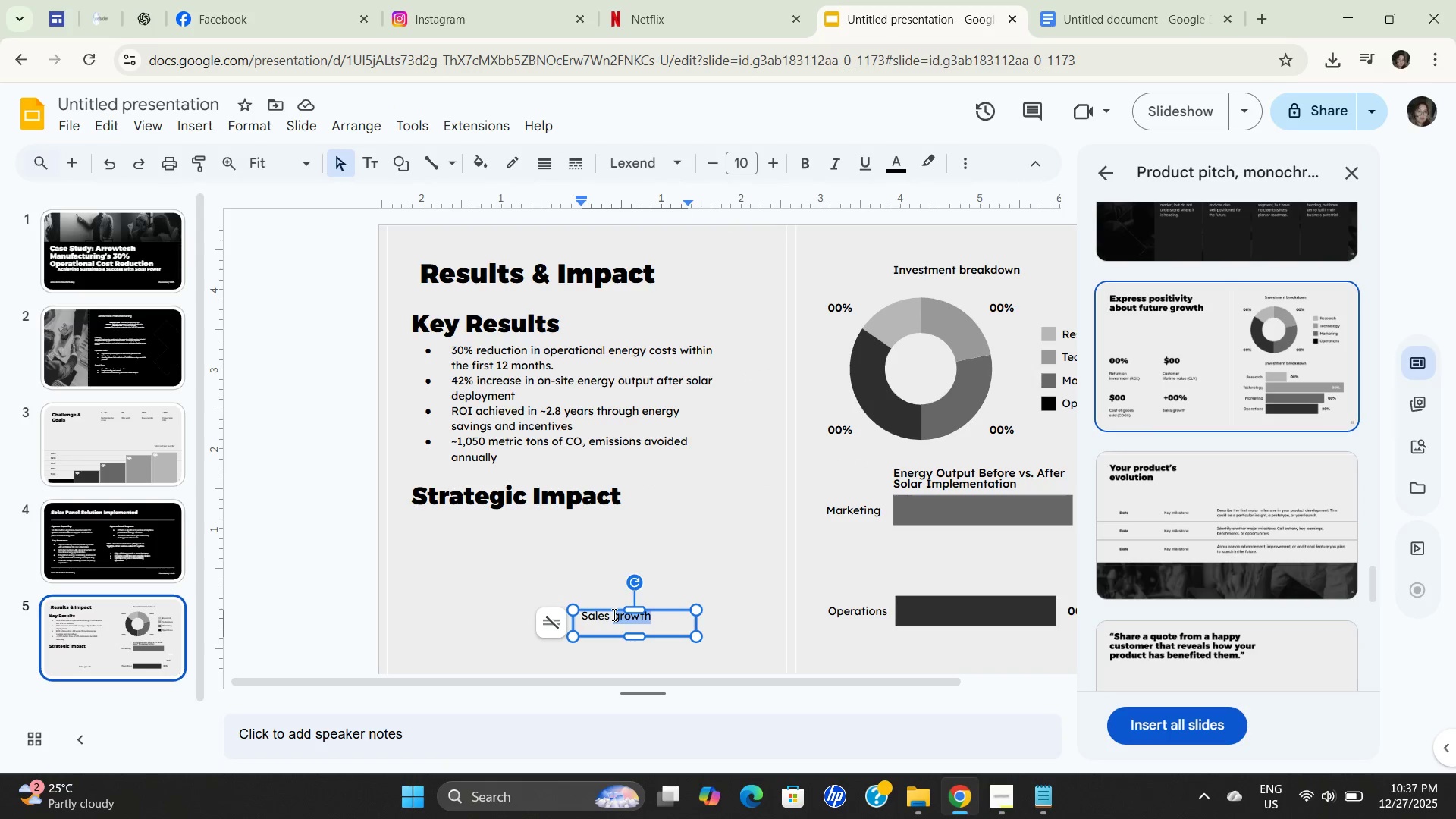 
triple_click([613, 614])
 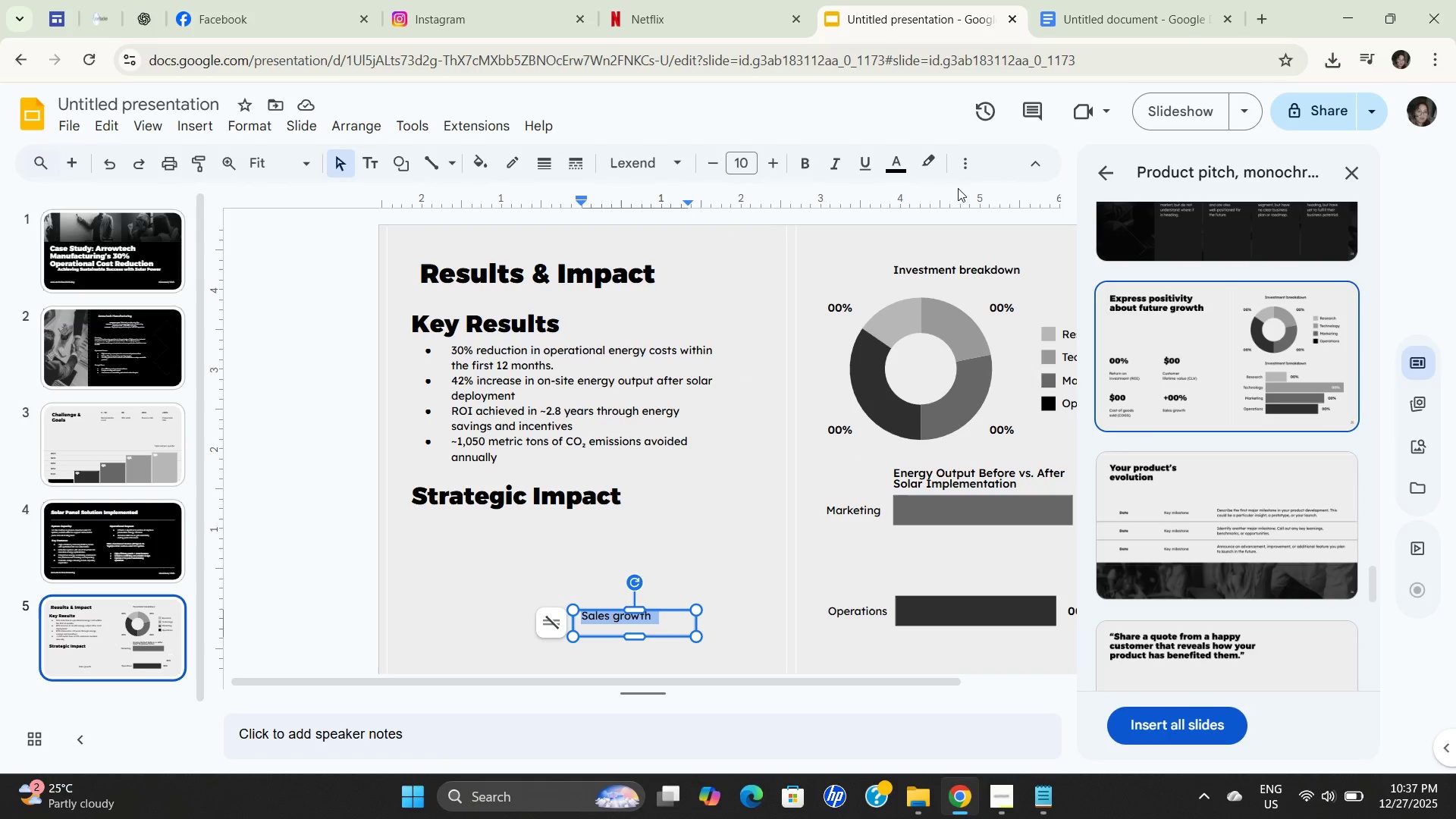 
left_click([961, 168])
 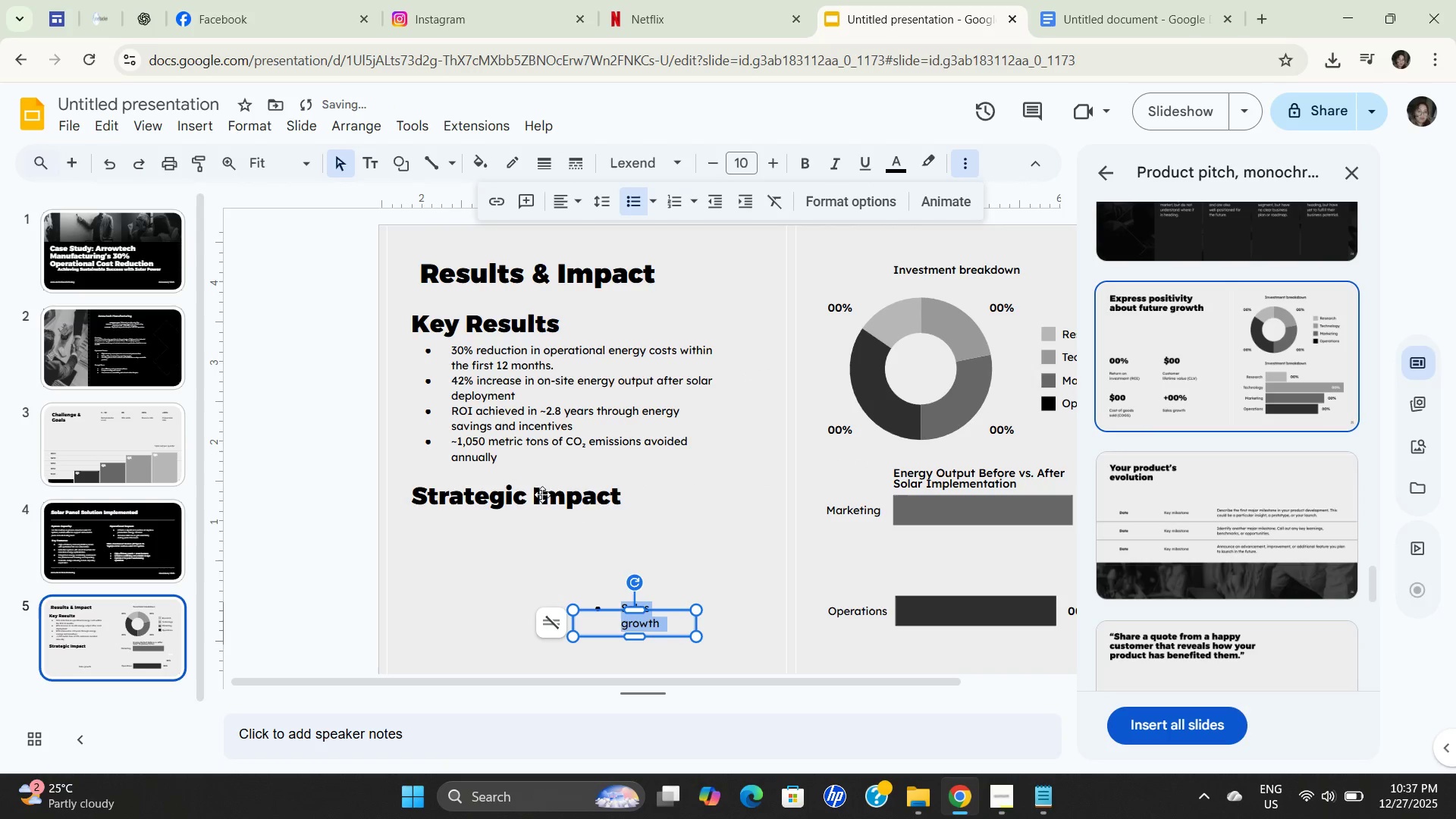 
key(Control+V)
 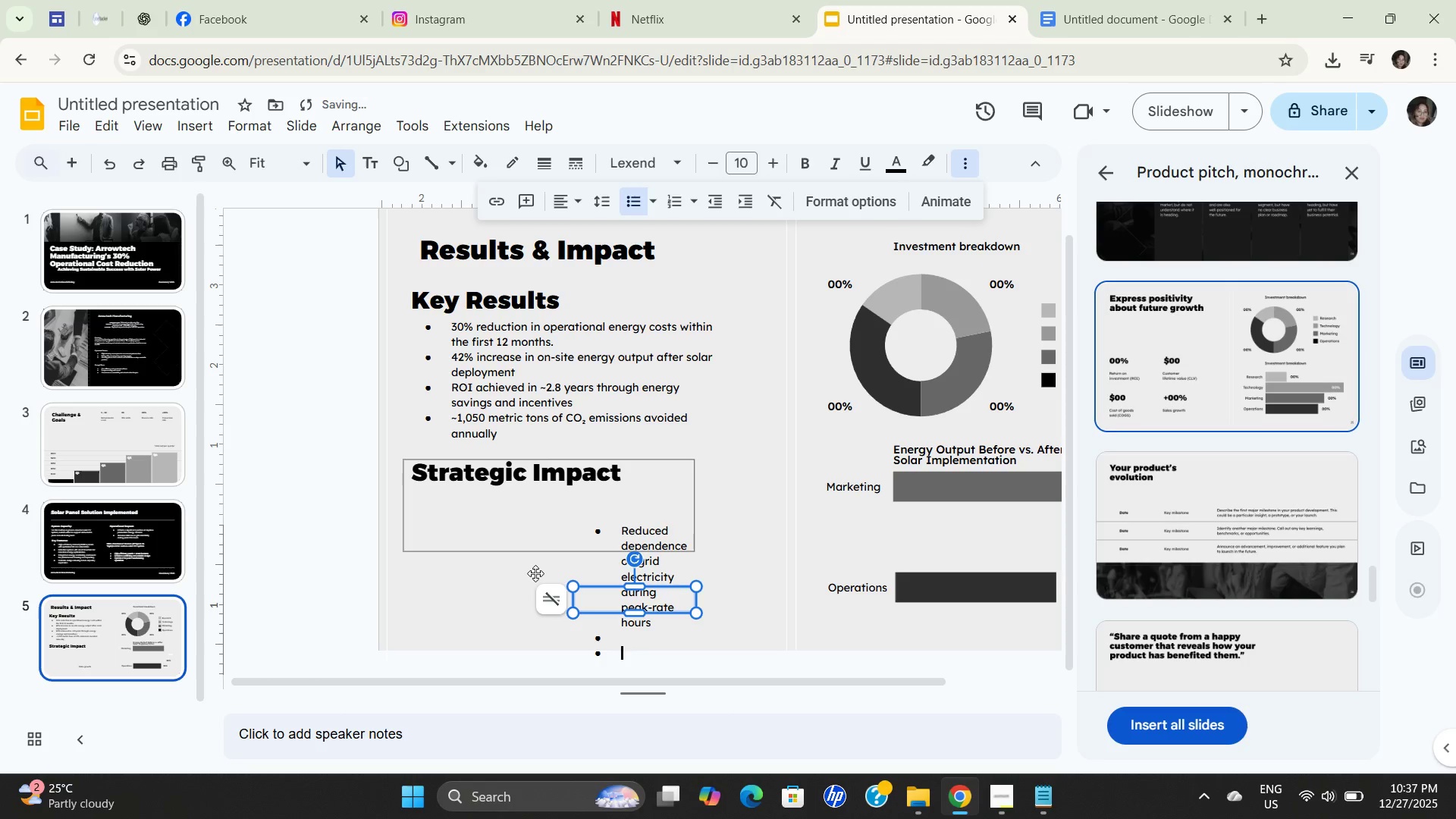 
left_click([535, 573])
 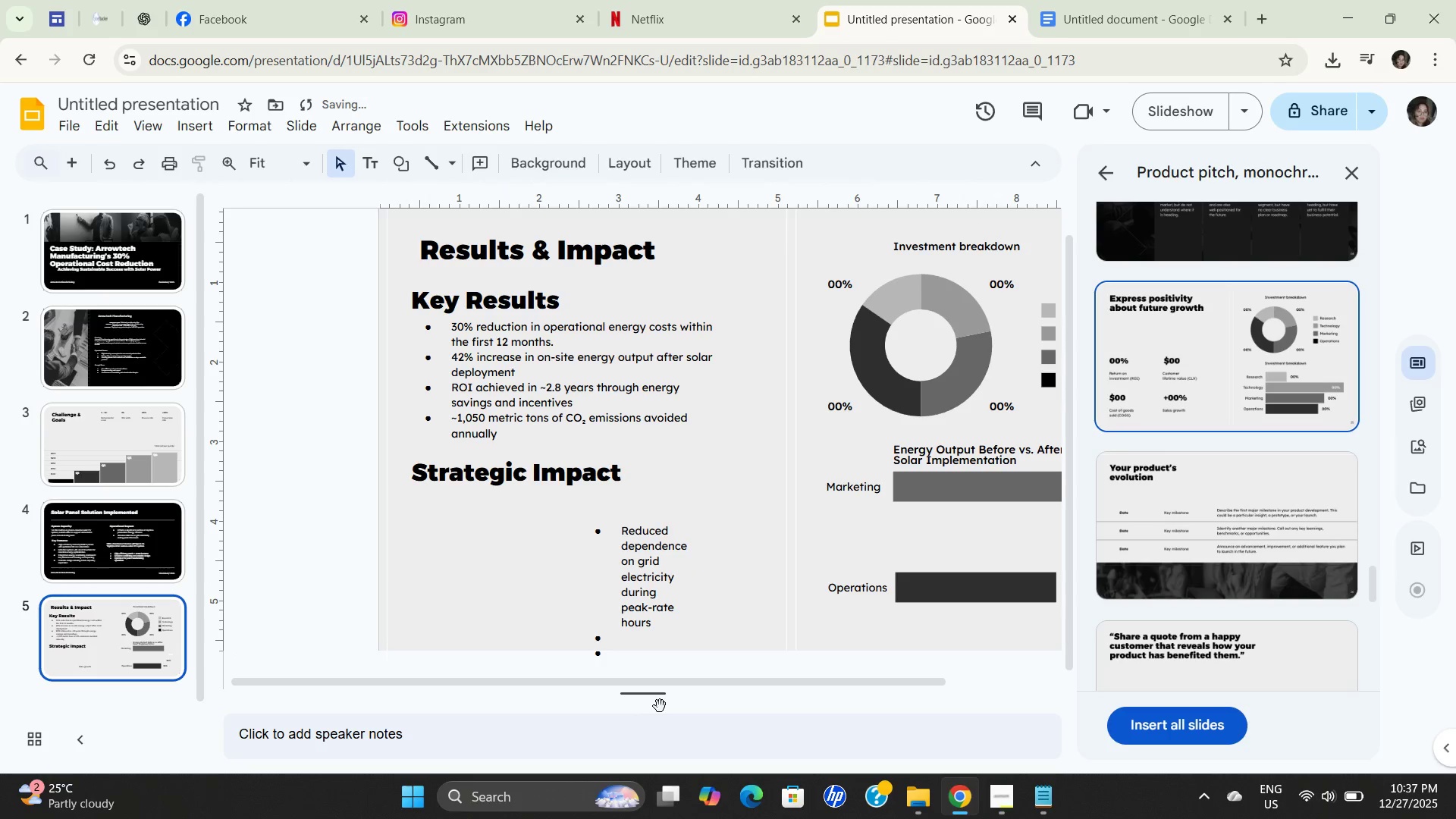 
left_click([621, 638])
 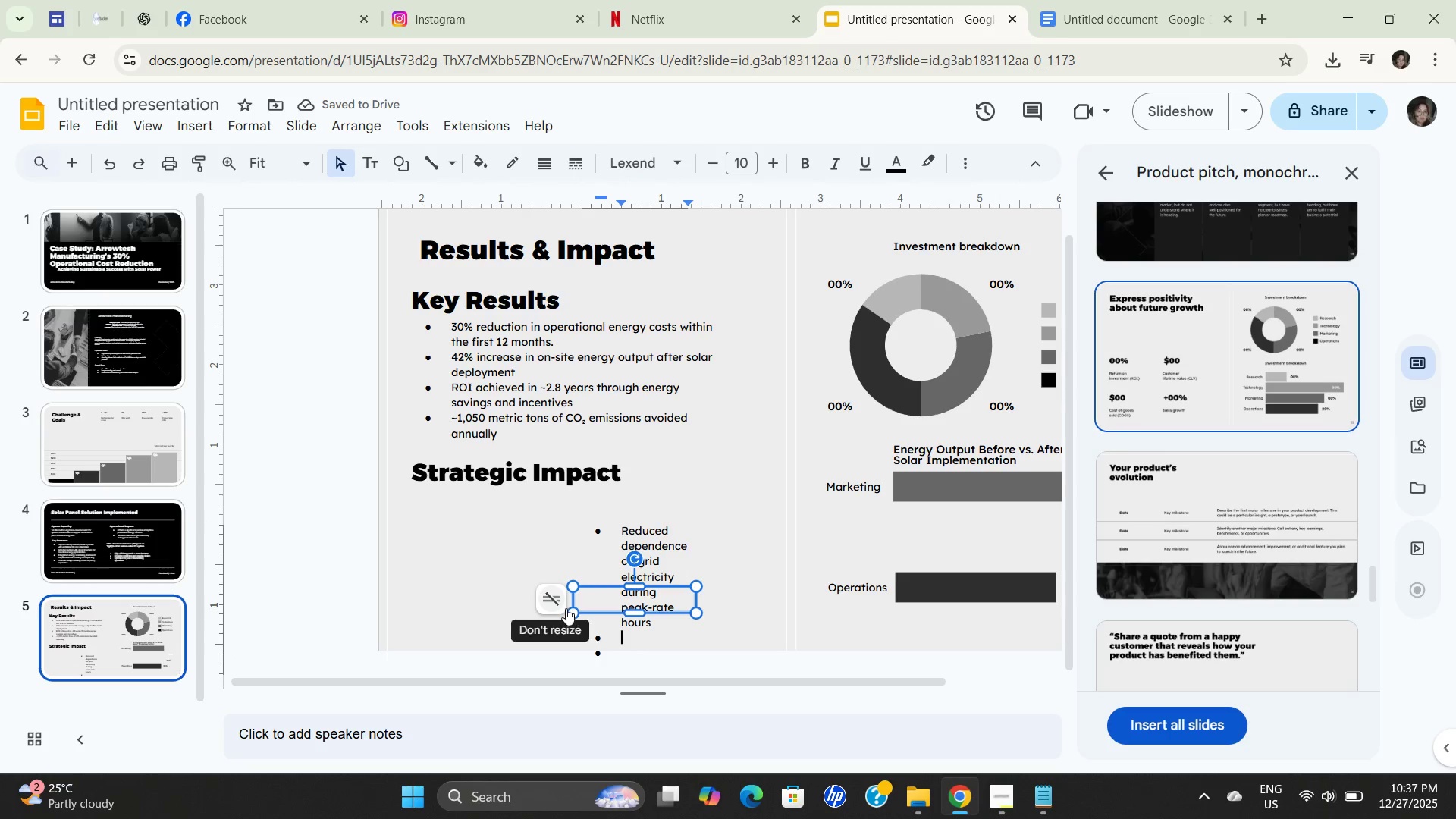 
left_click_drag(start_coordinate=[570, 609], to_coordinate=[422, 584])
 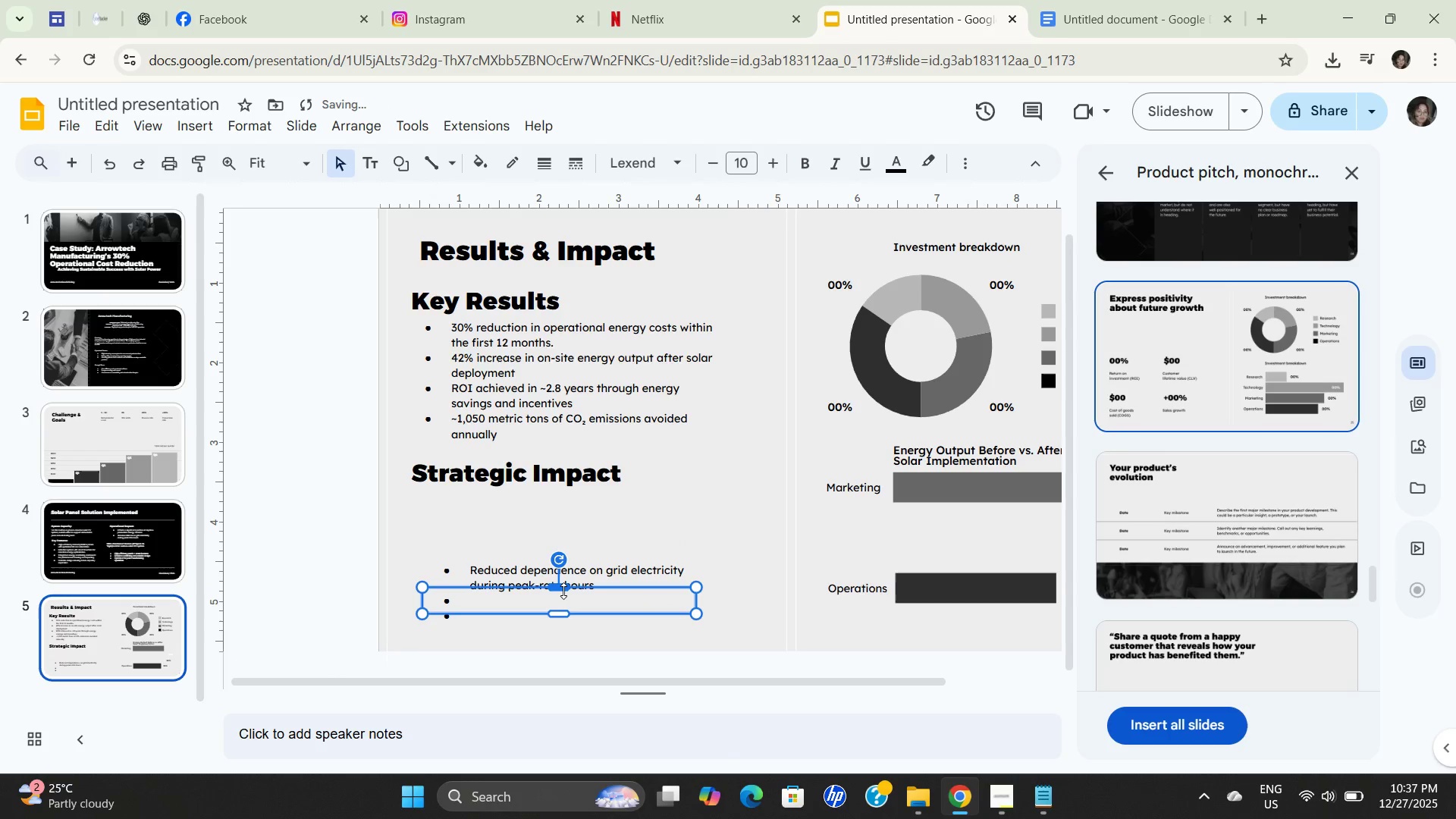 
left_click_drag(start_coordinate=[563, 591], to_coordinate=[564, 500])
 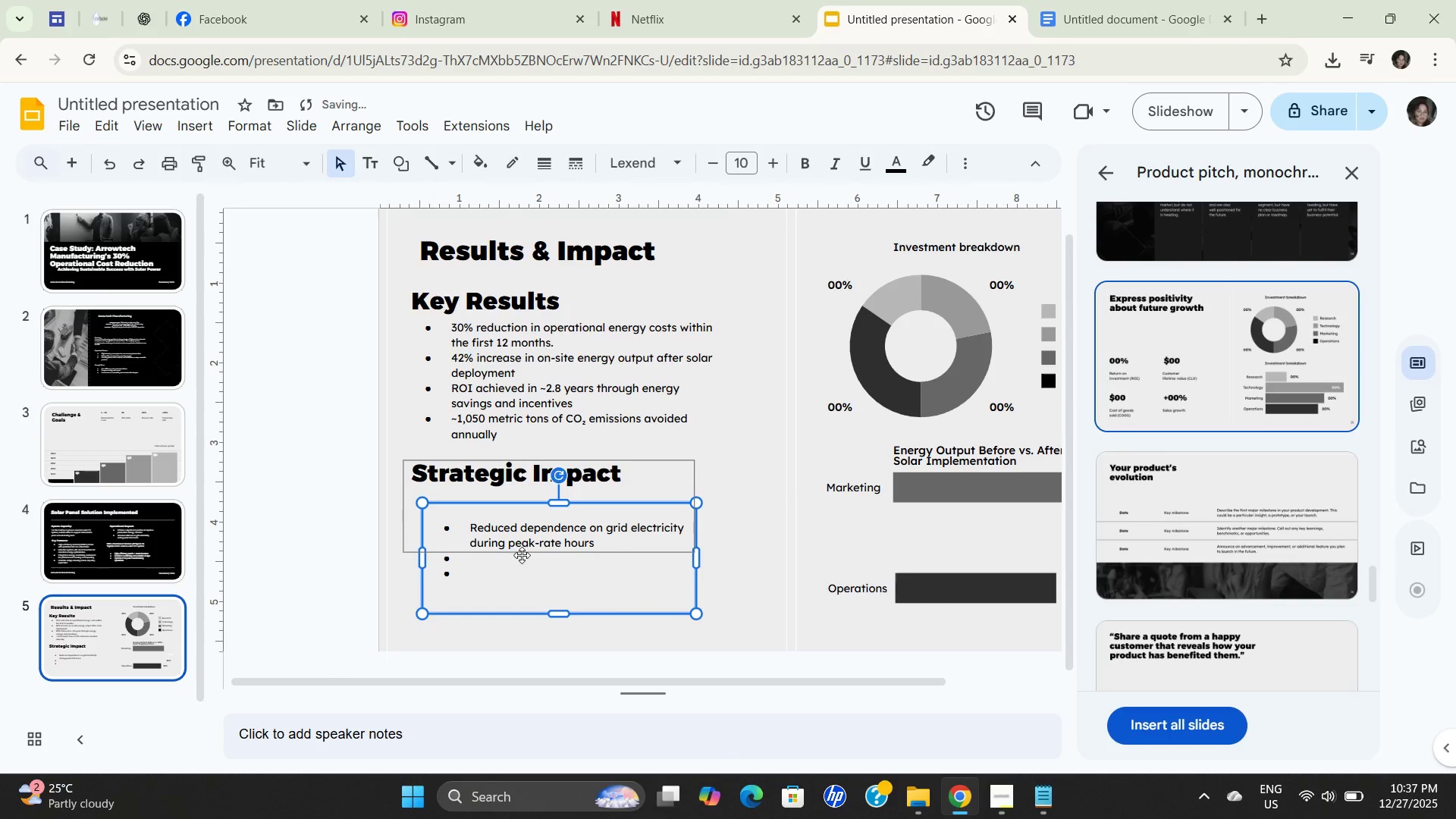 
left_click([514, 560])
 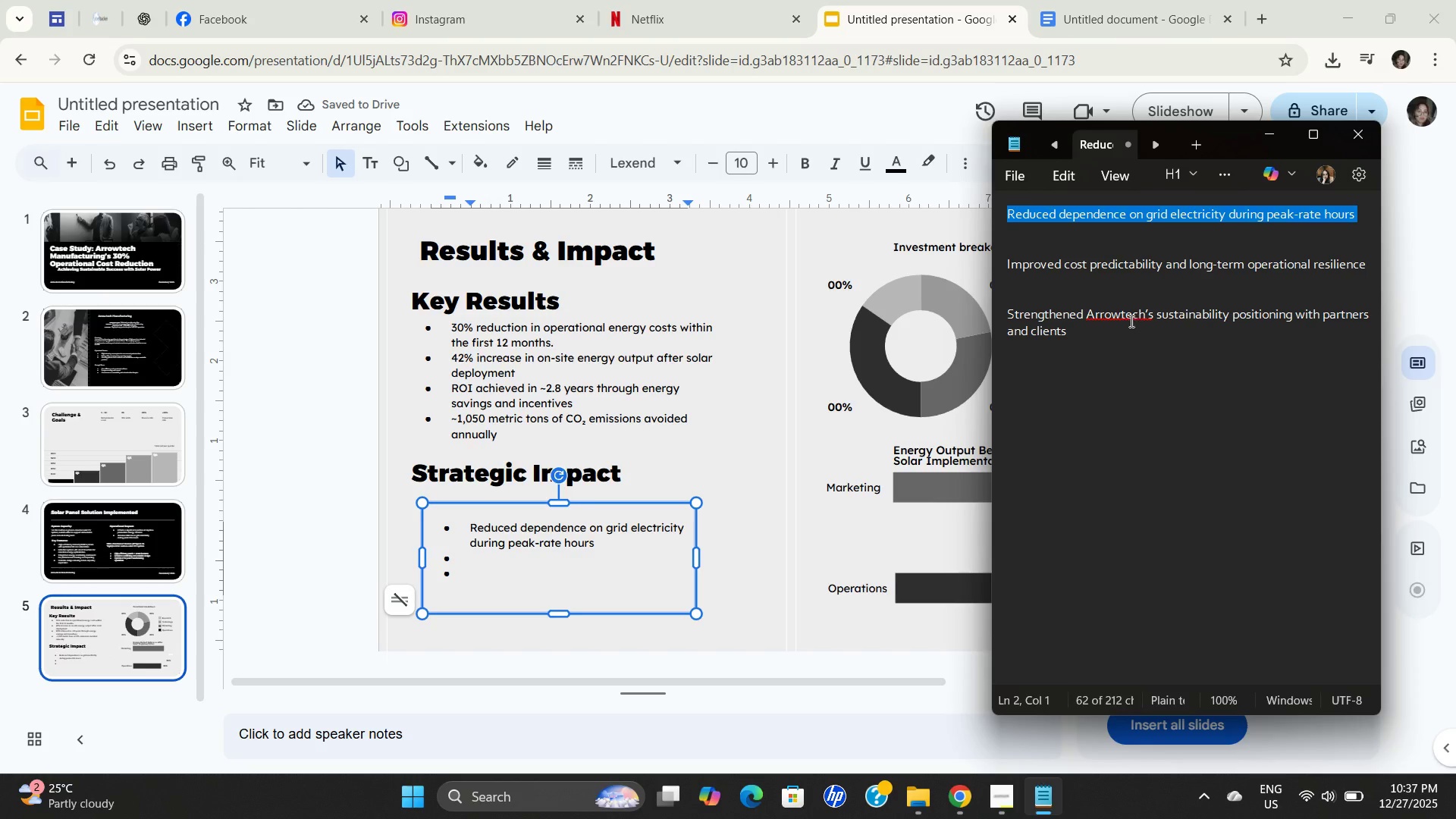 
triple_click([1152, 268])
 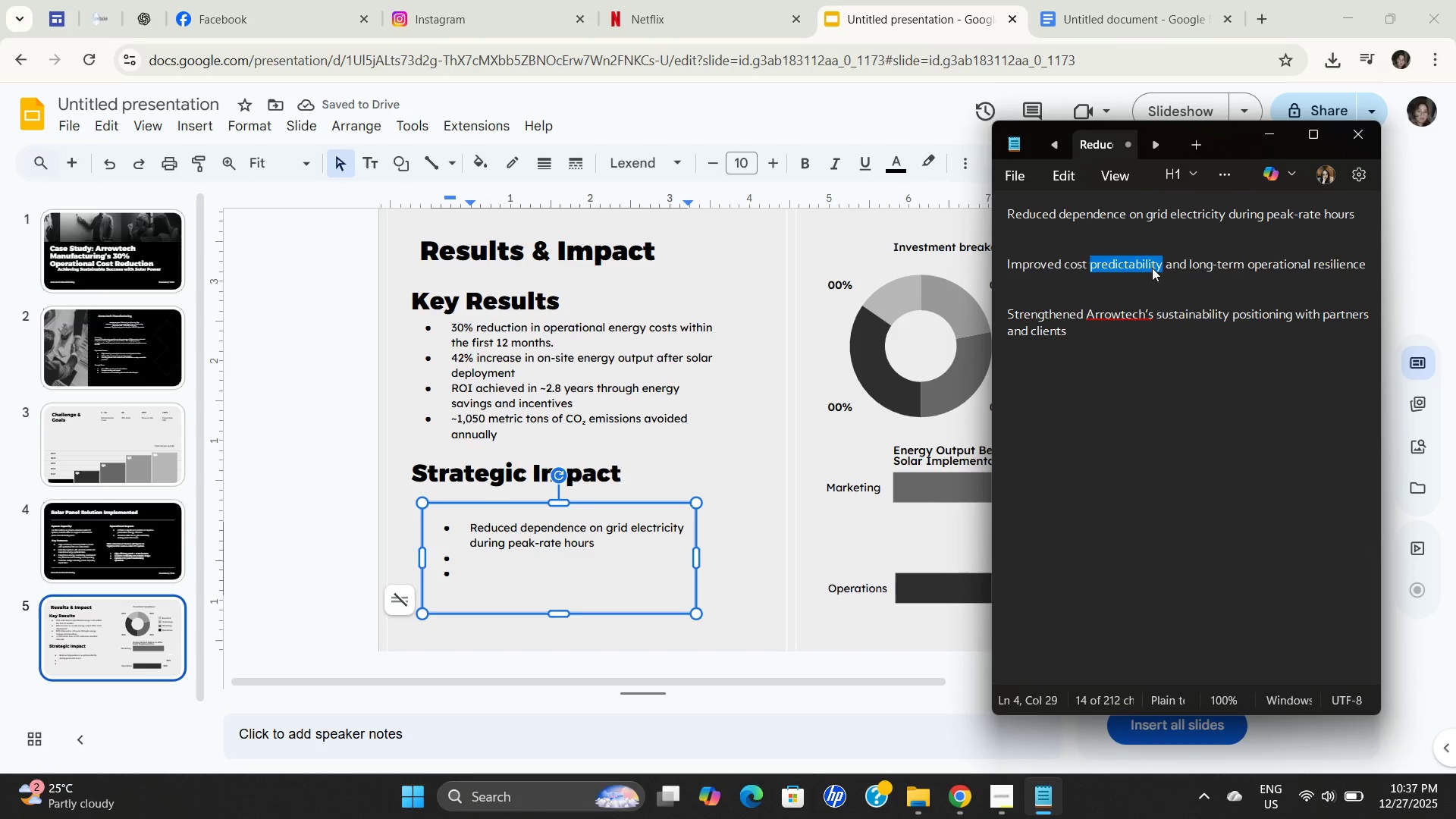 
triple_click([1152, 268])
 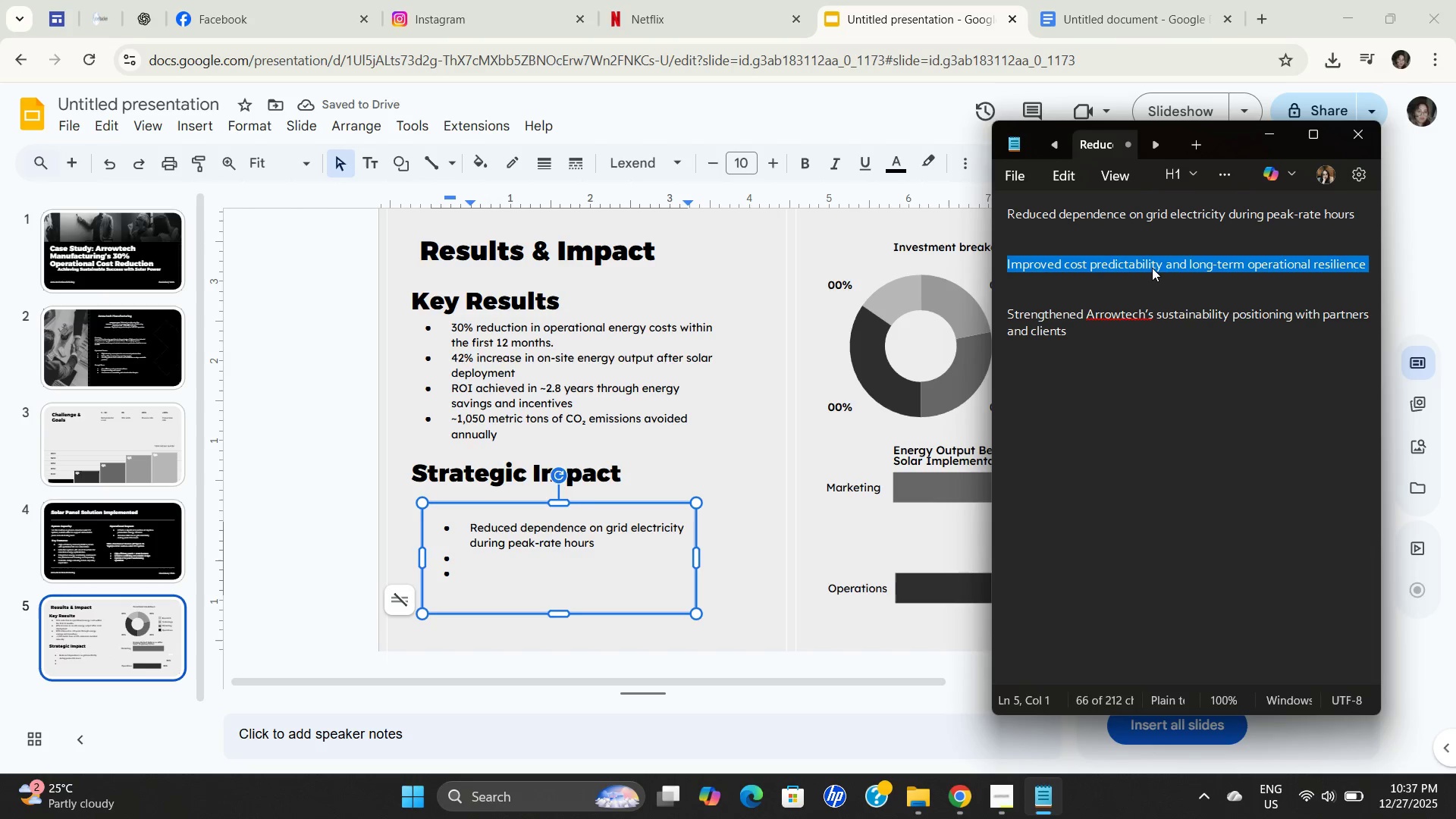 
key(Control+C)
 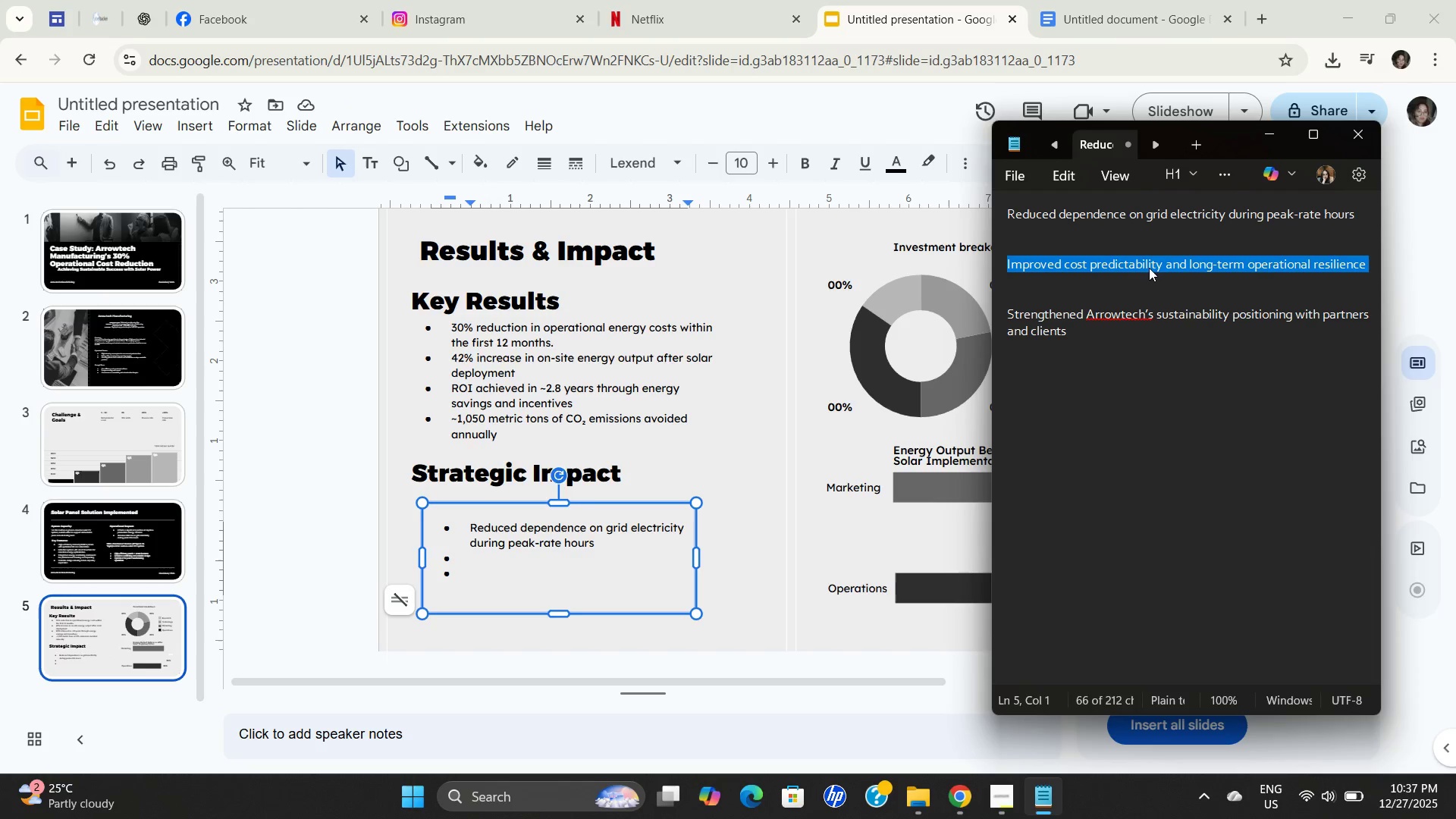 
key(Control+C)
 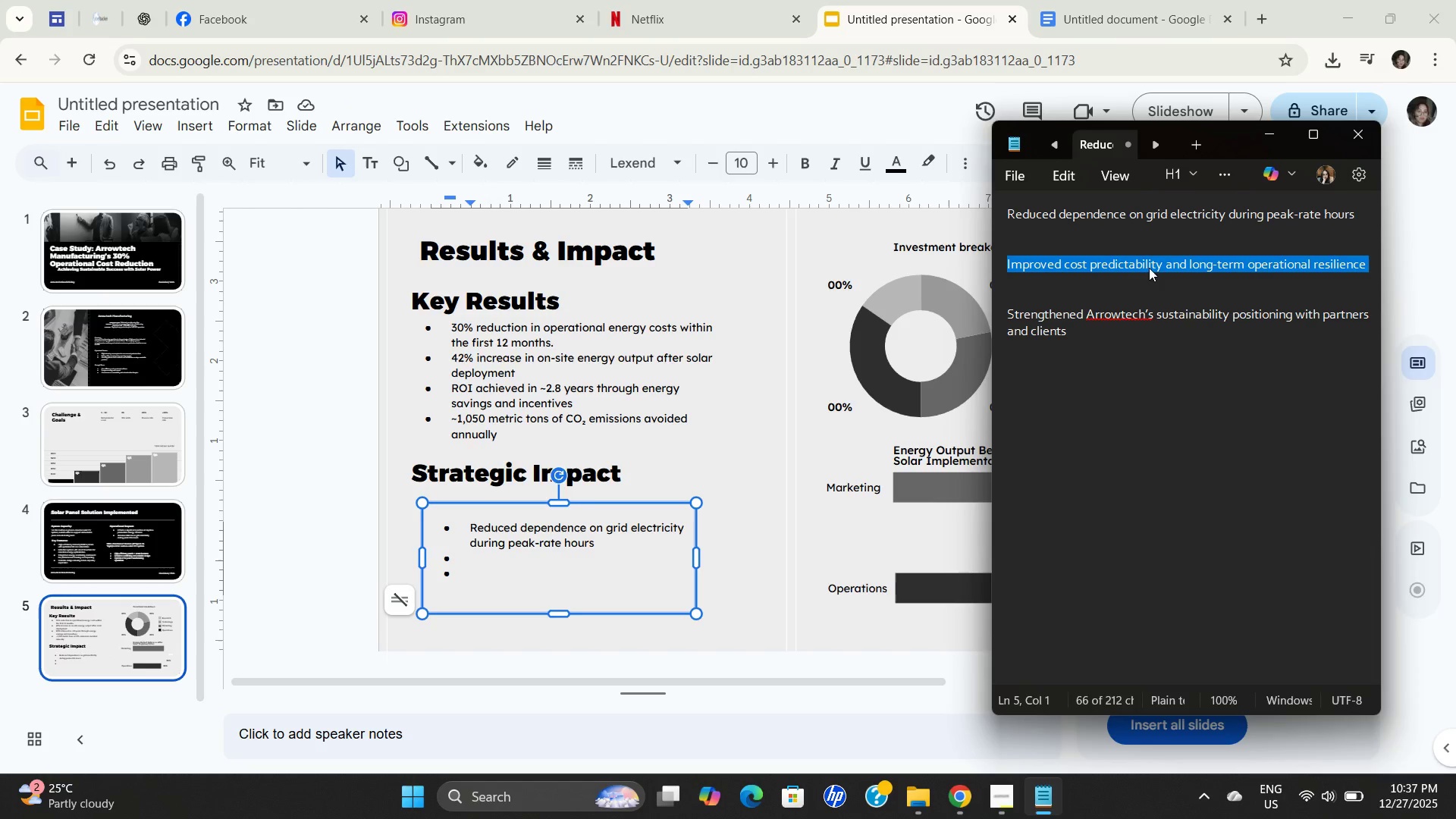 
key(Control+C)
 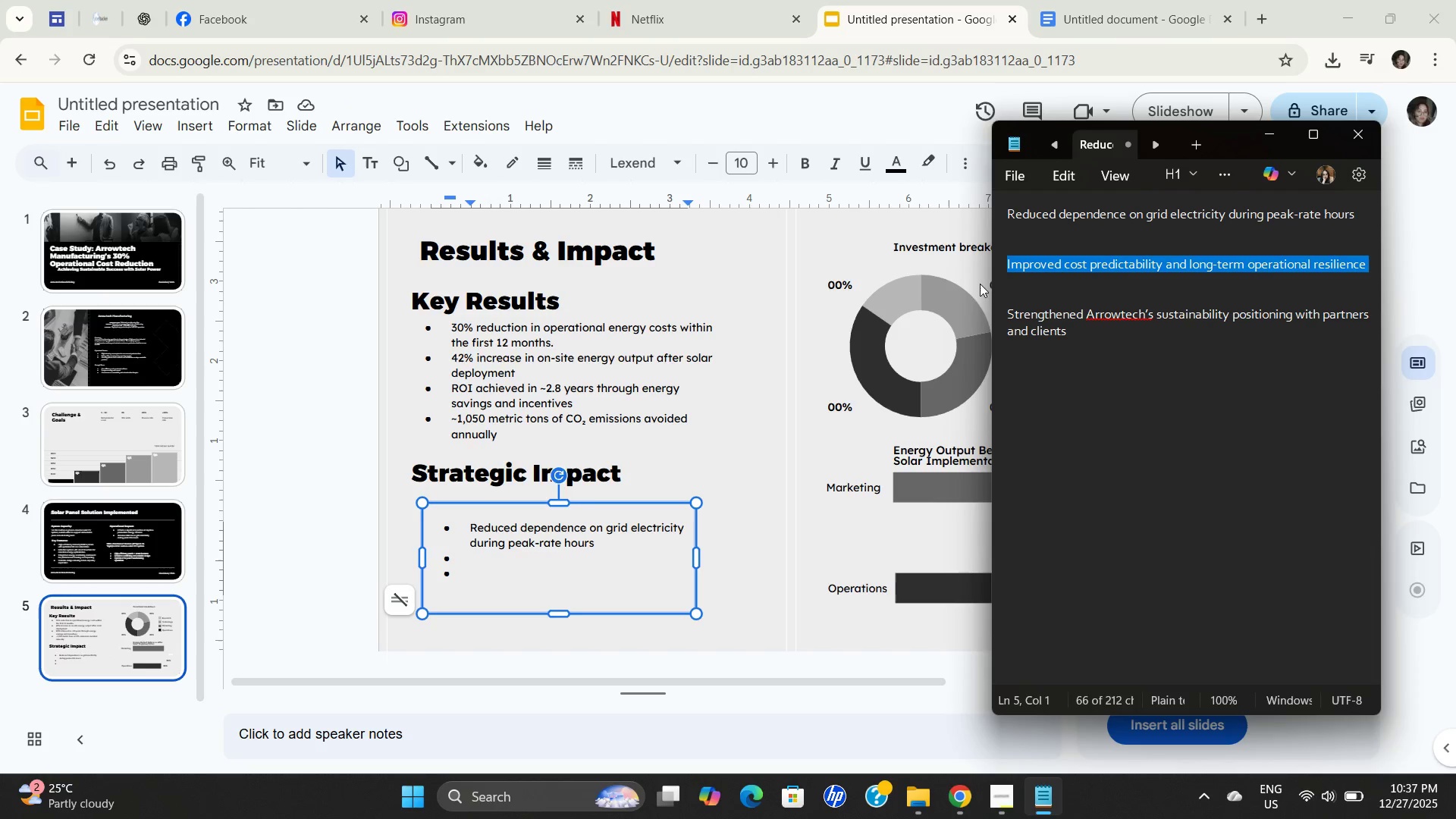 
key(Control+C)
 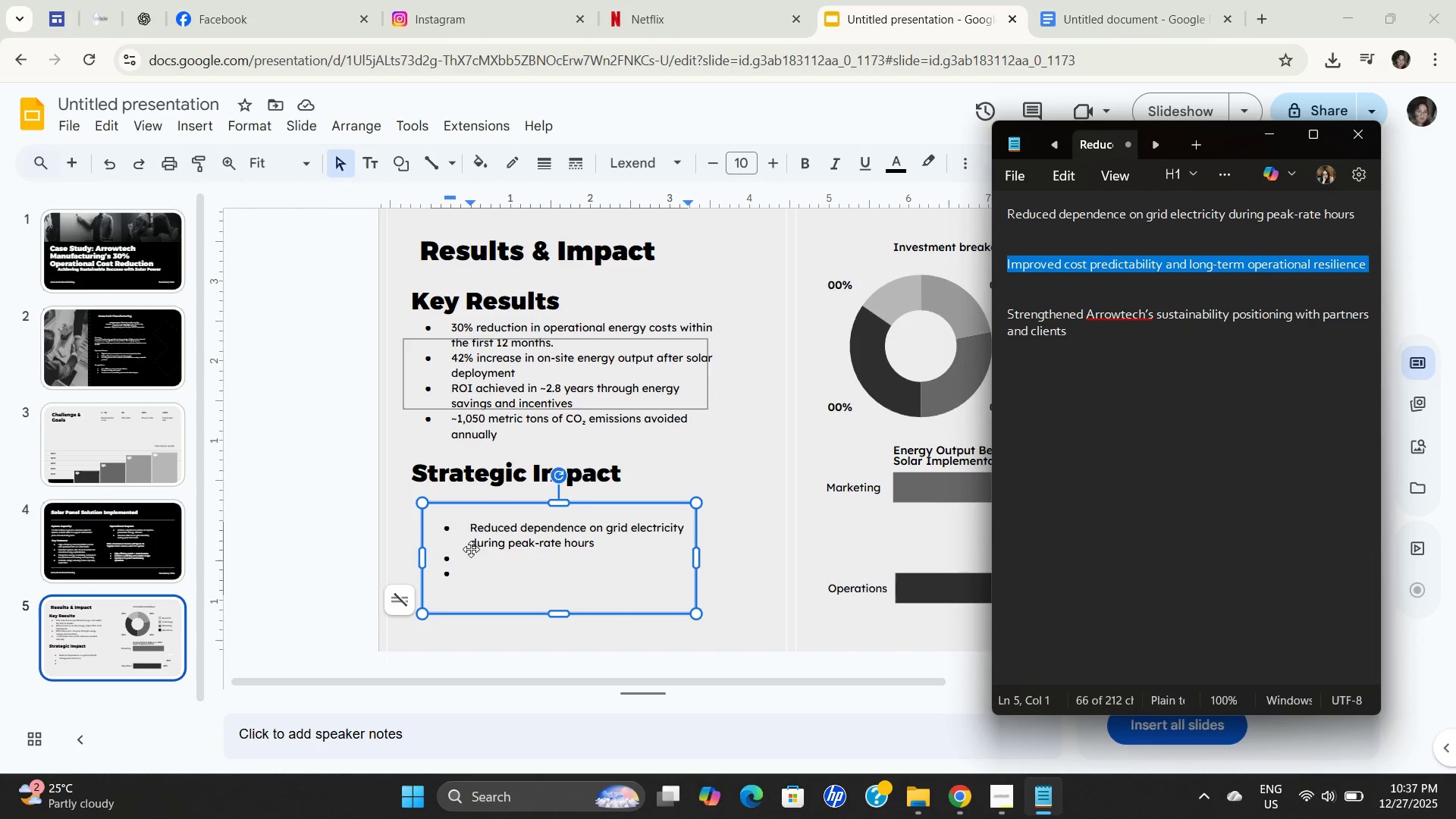 
key(Control+C)
 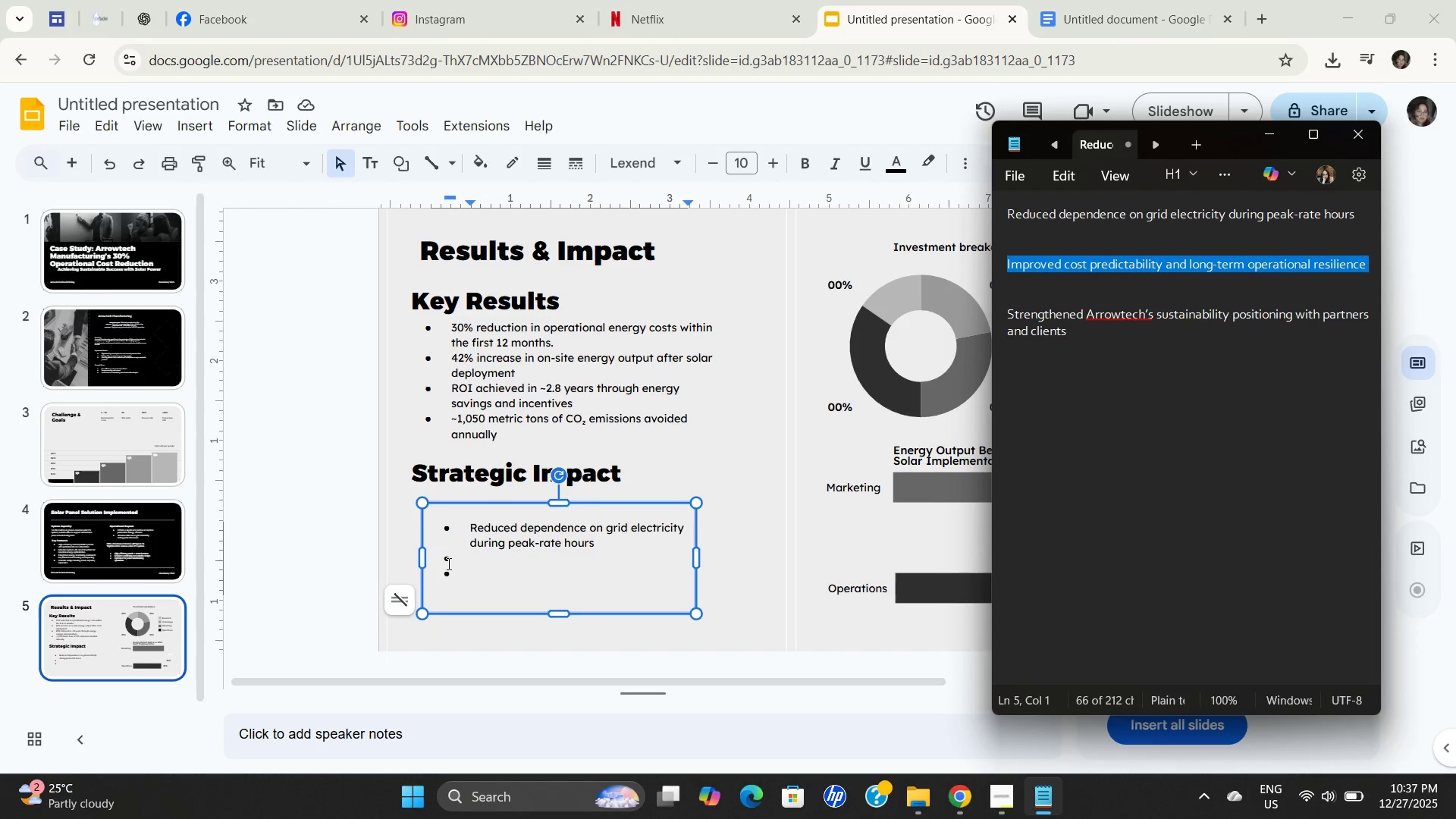 
key(Control+C)
 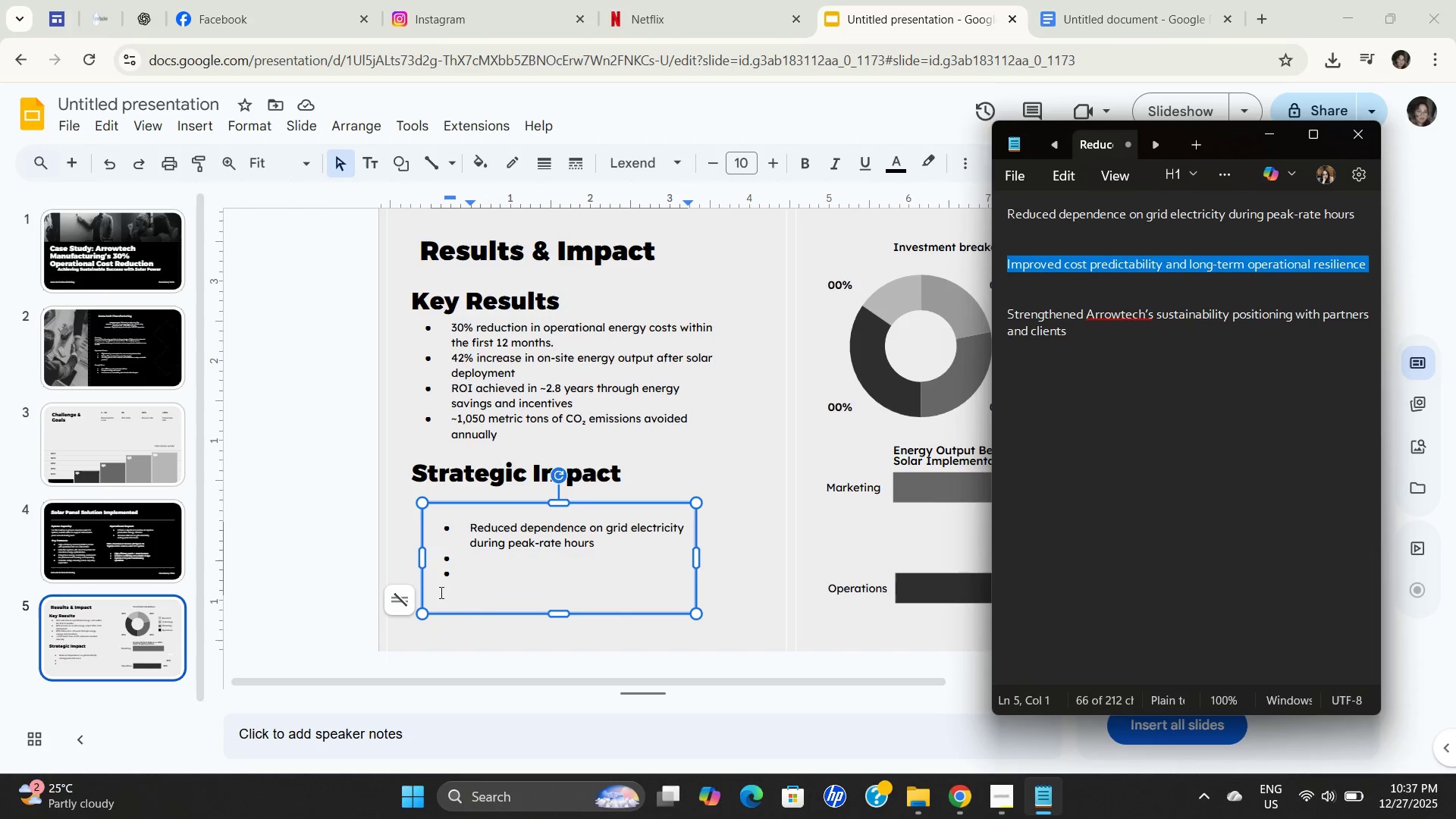 
key(Control+C)
 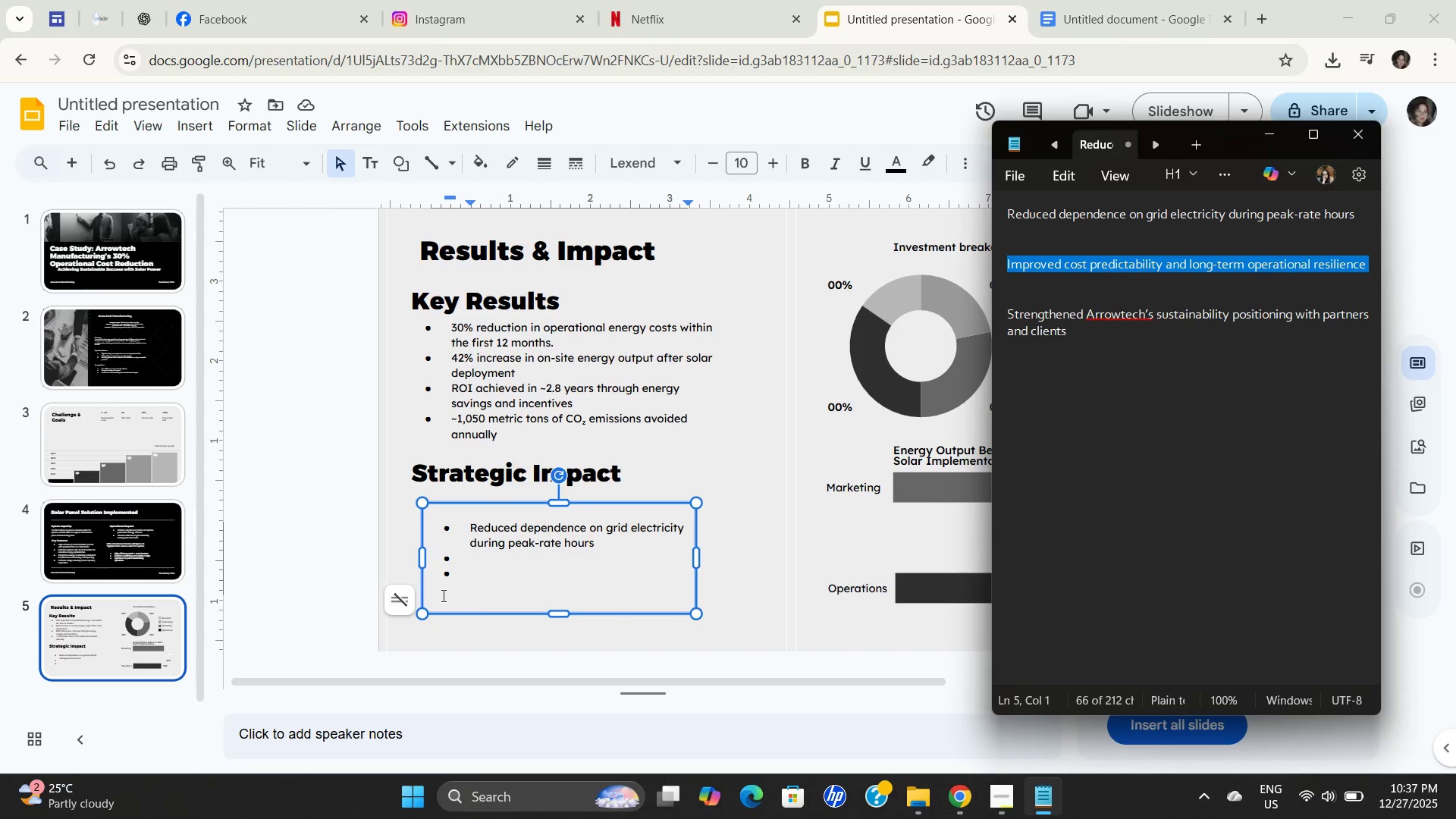 
key(Control+C)
 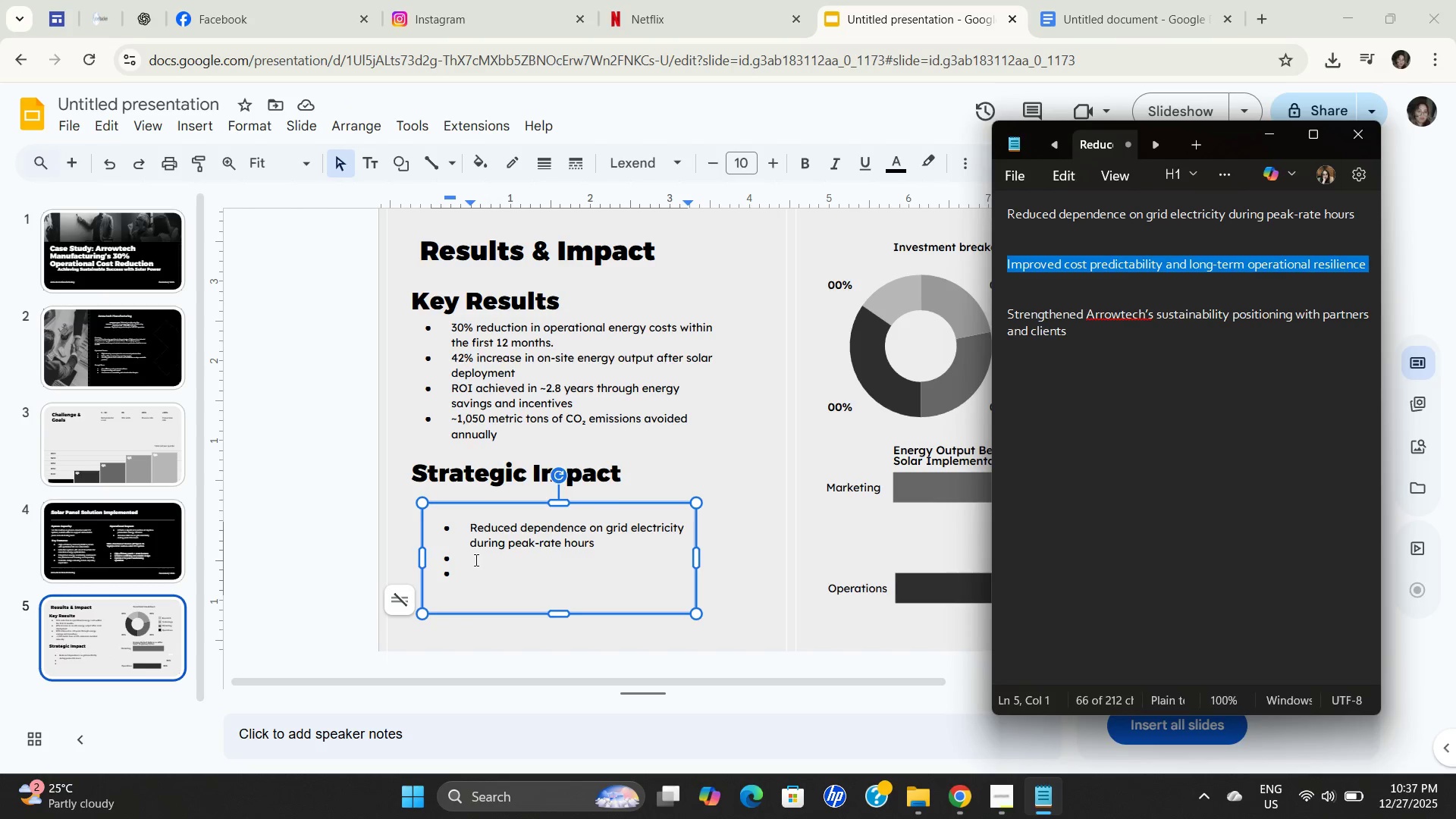 
left_click([475, 560])
 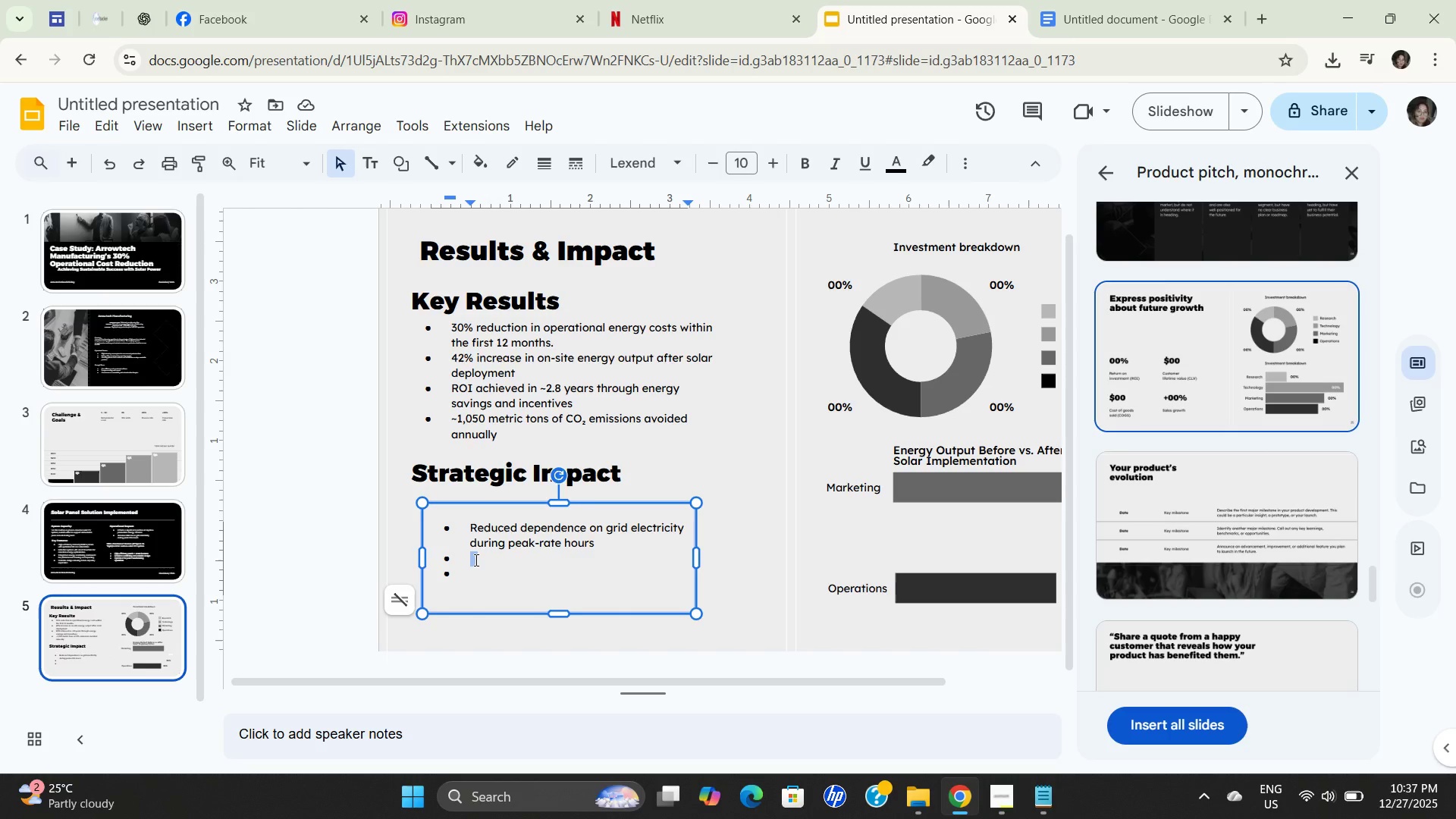 
key(Control+ControlLeft)
 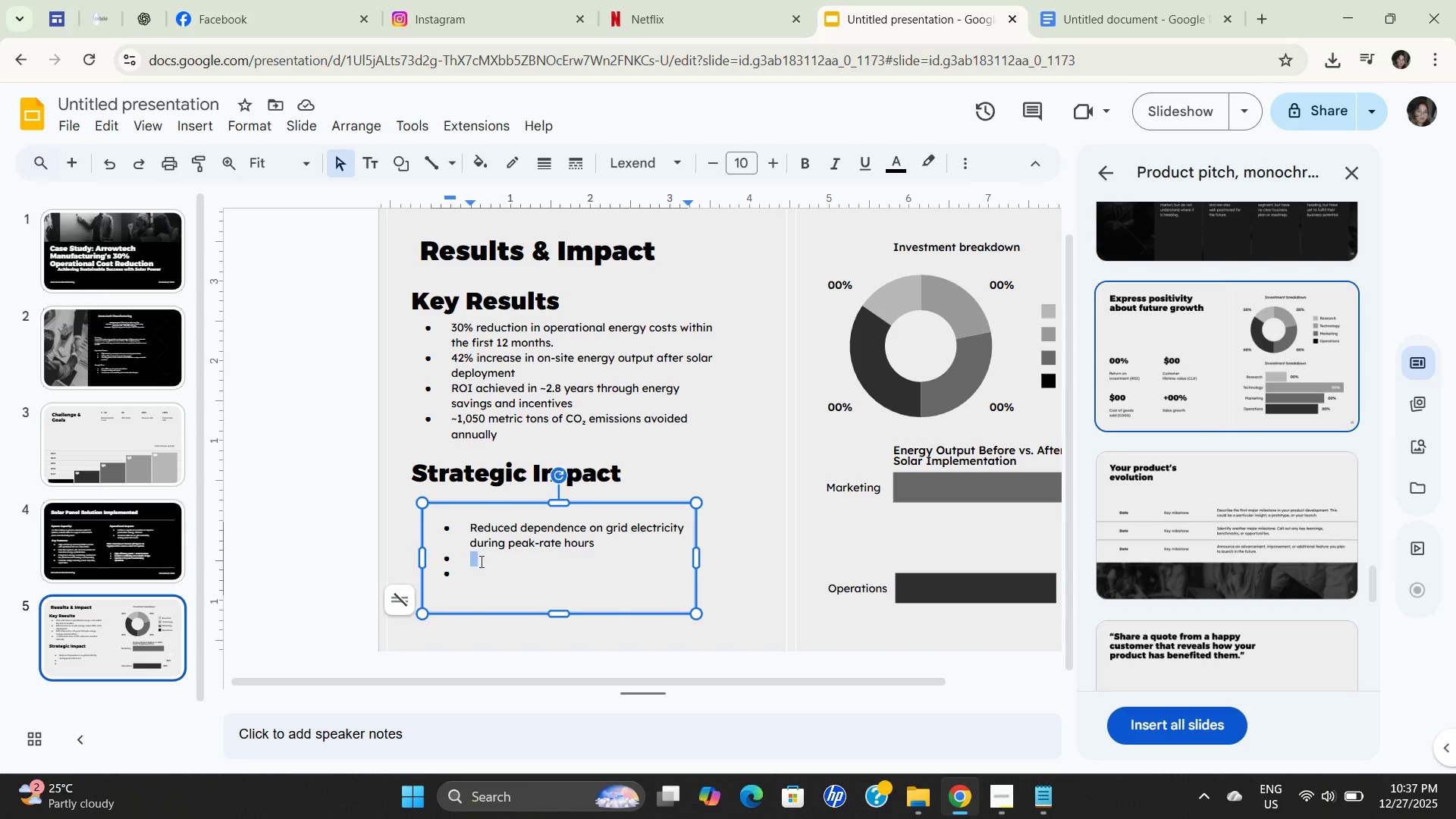 
key(Control+V)
 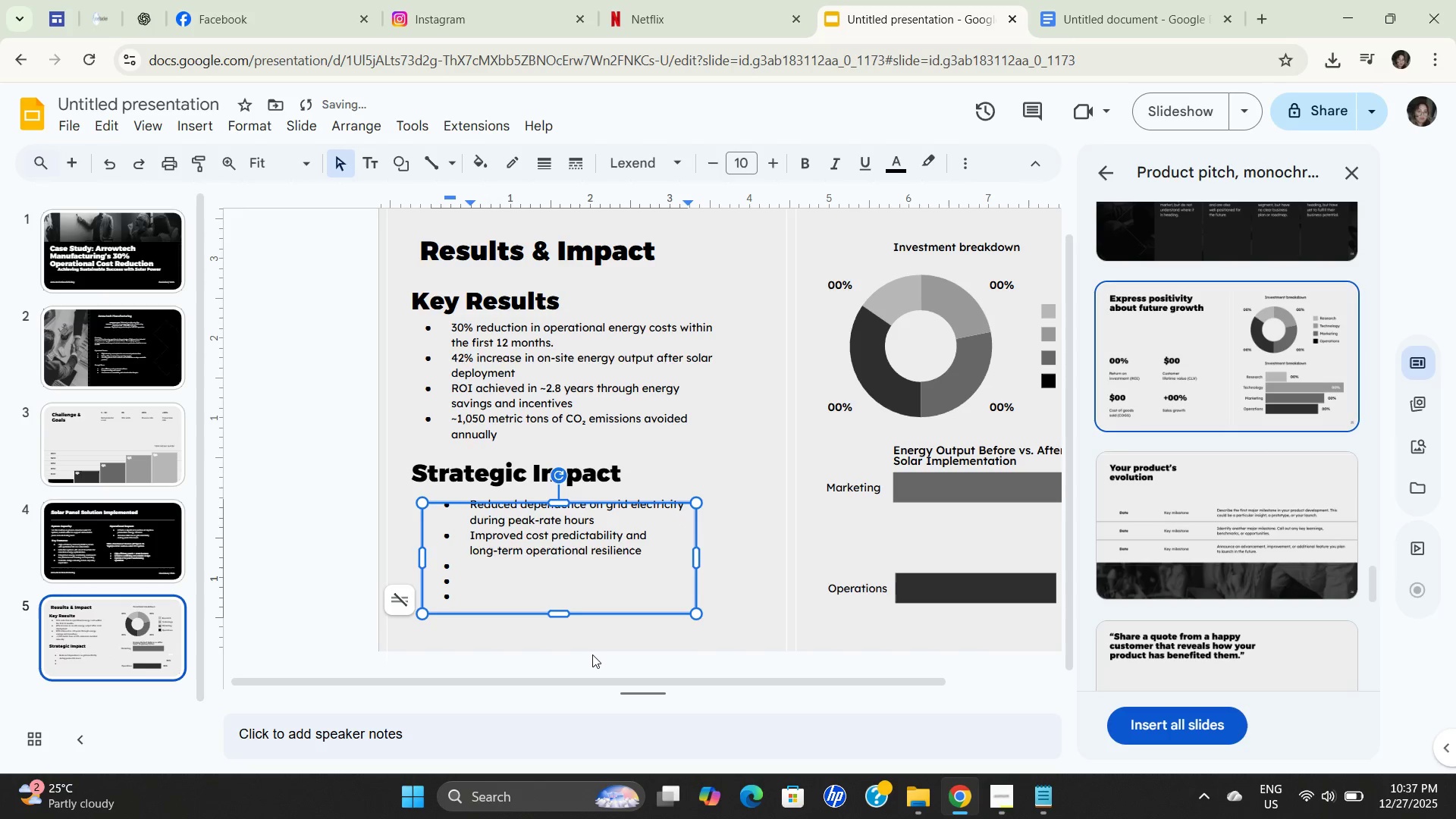 
key(Backspace)
 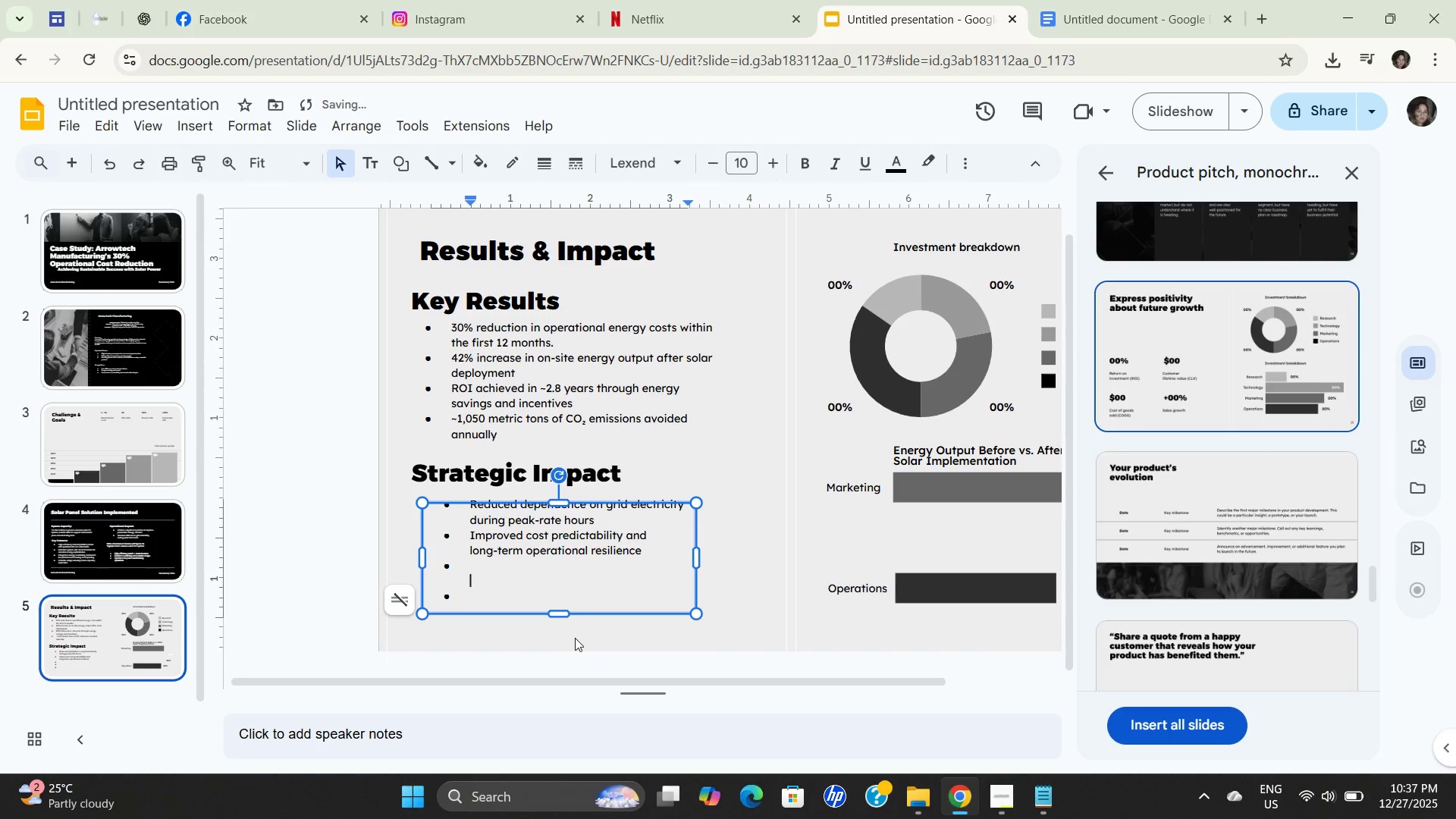 
key(ArrowDown)
 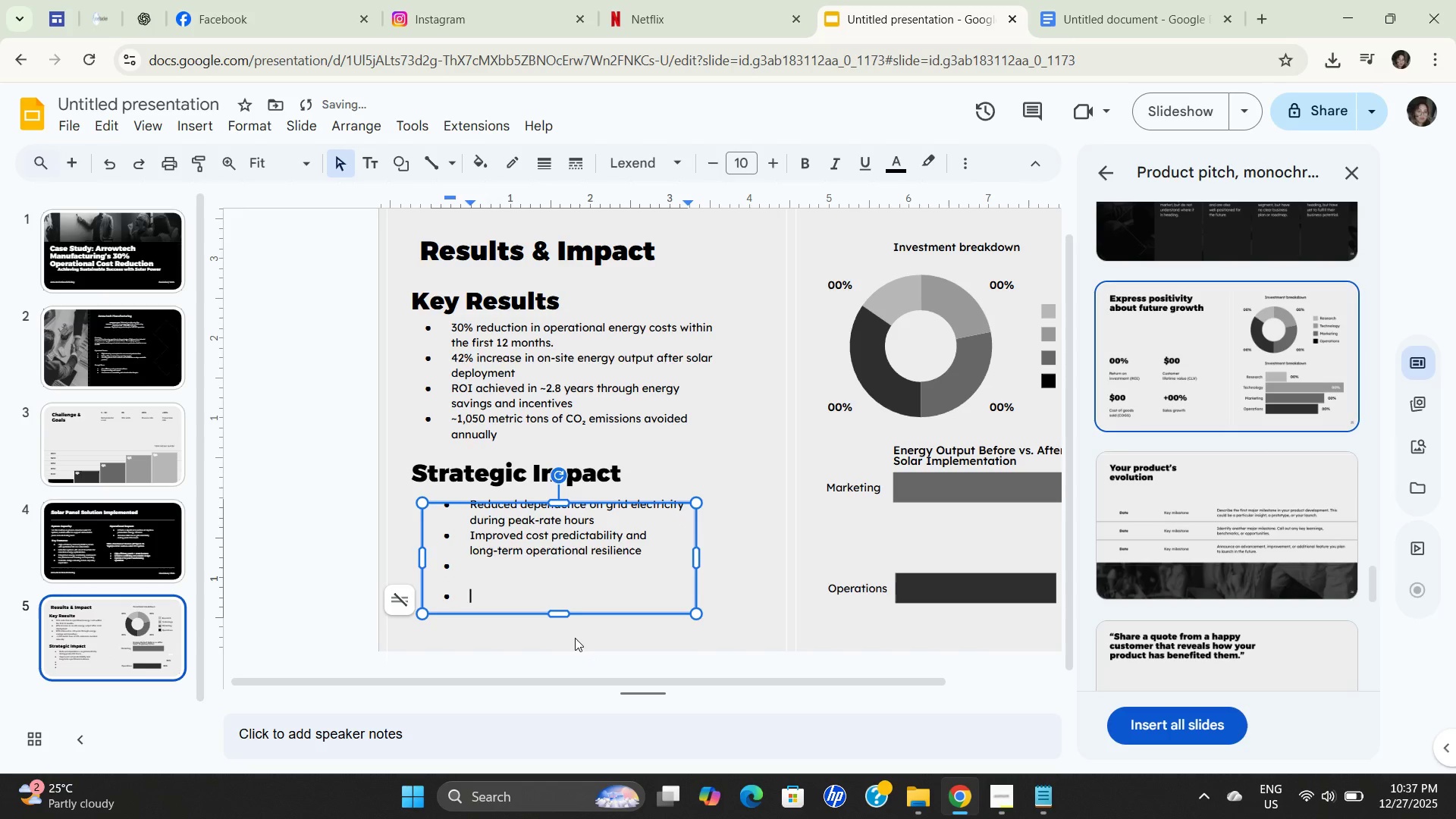 
key(Backspace)
 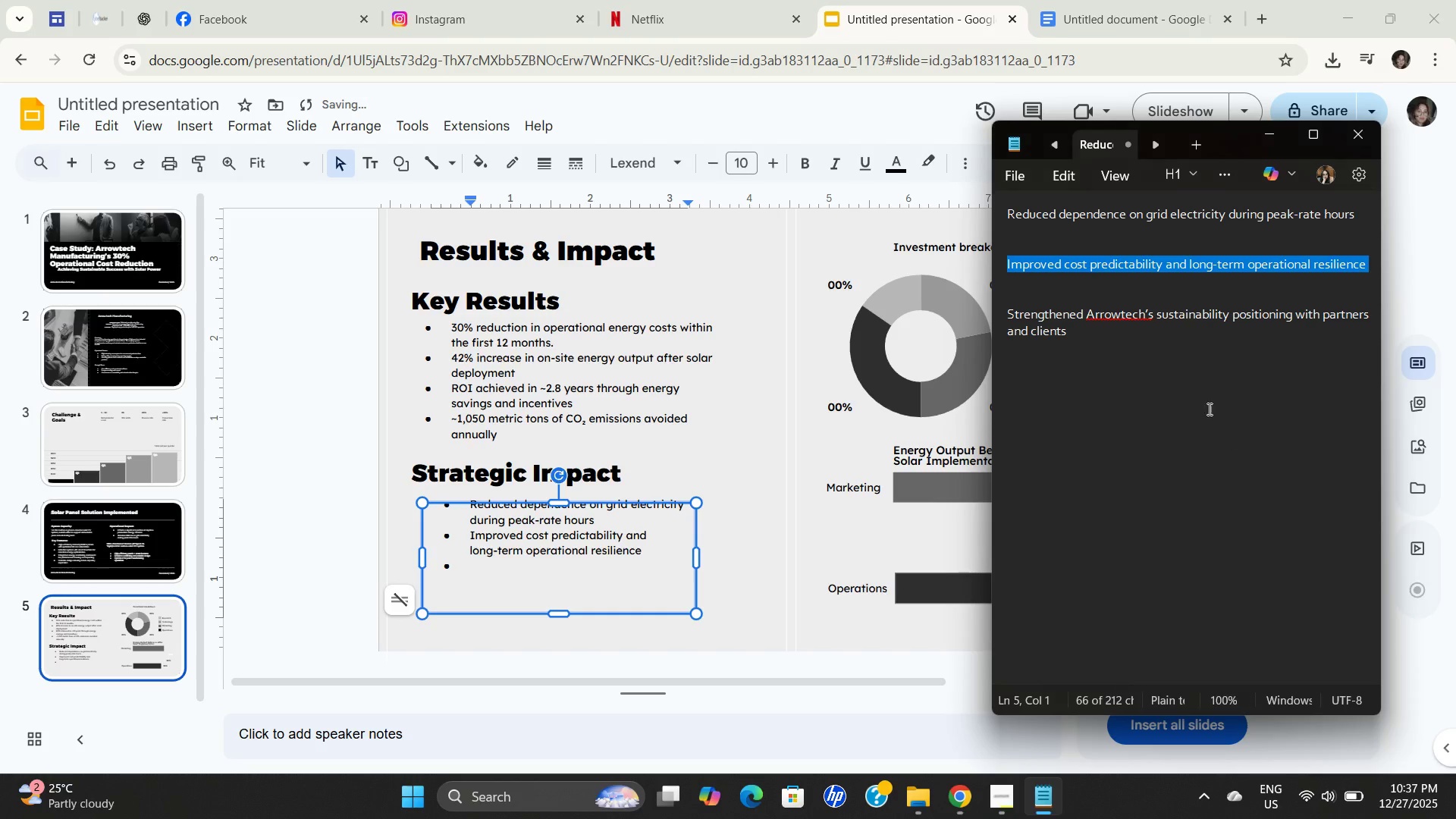 
double_click([1073, 322])
 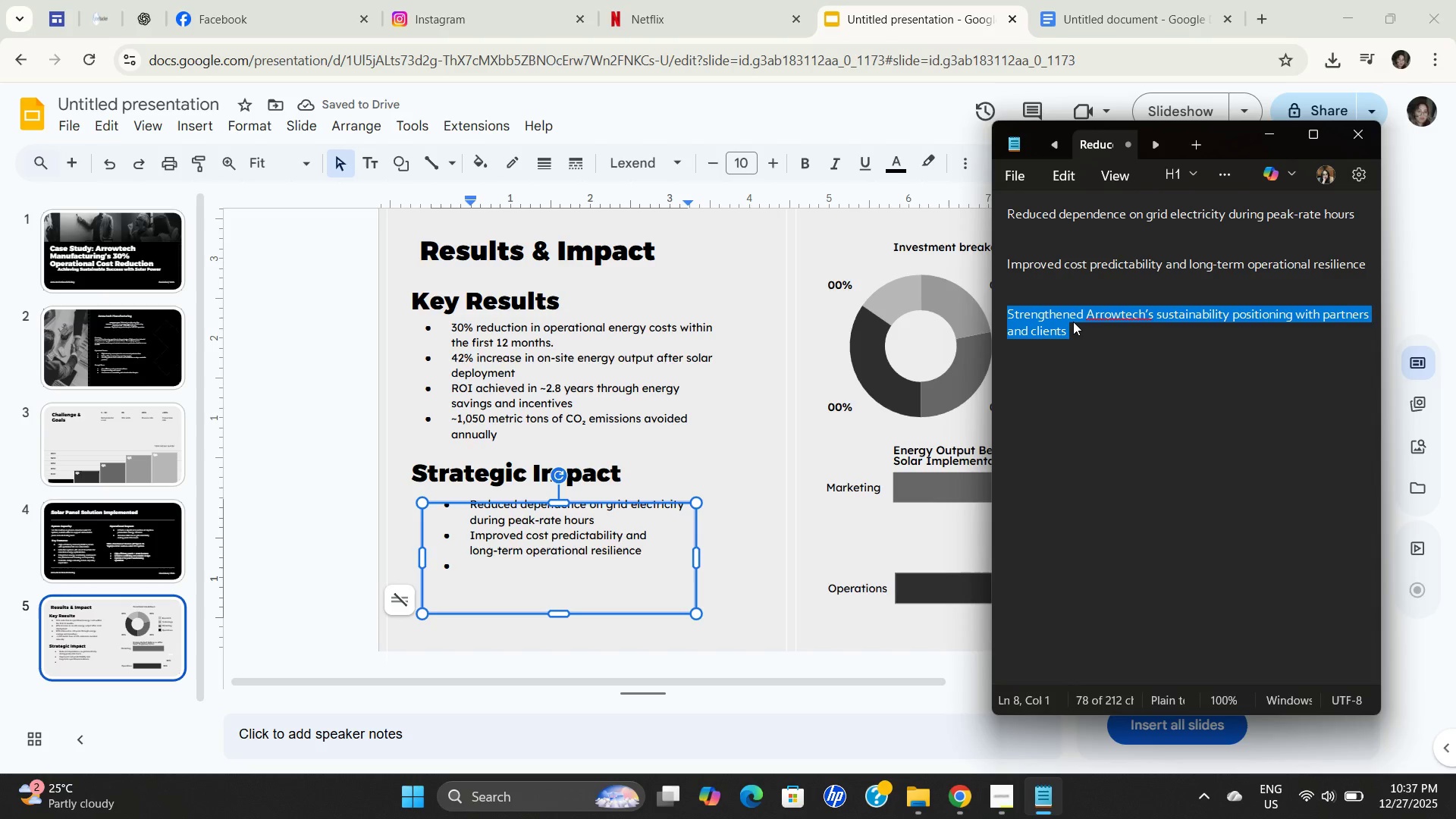 
triple_click([1073, 322])
 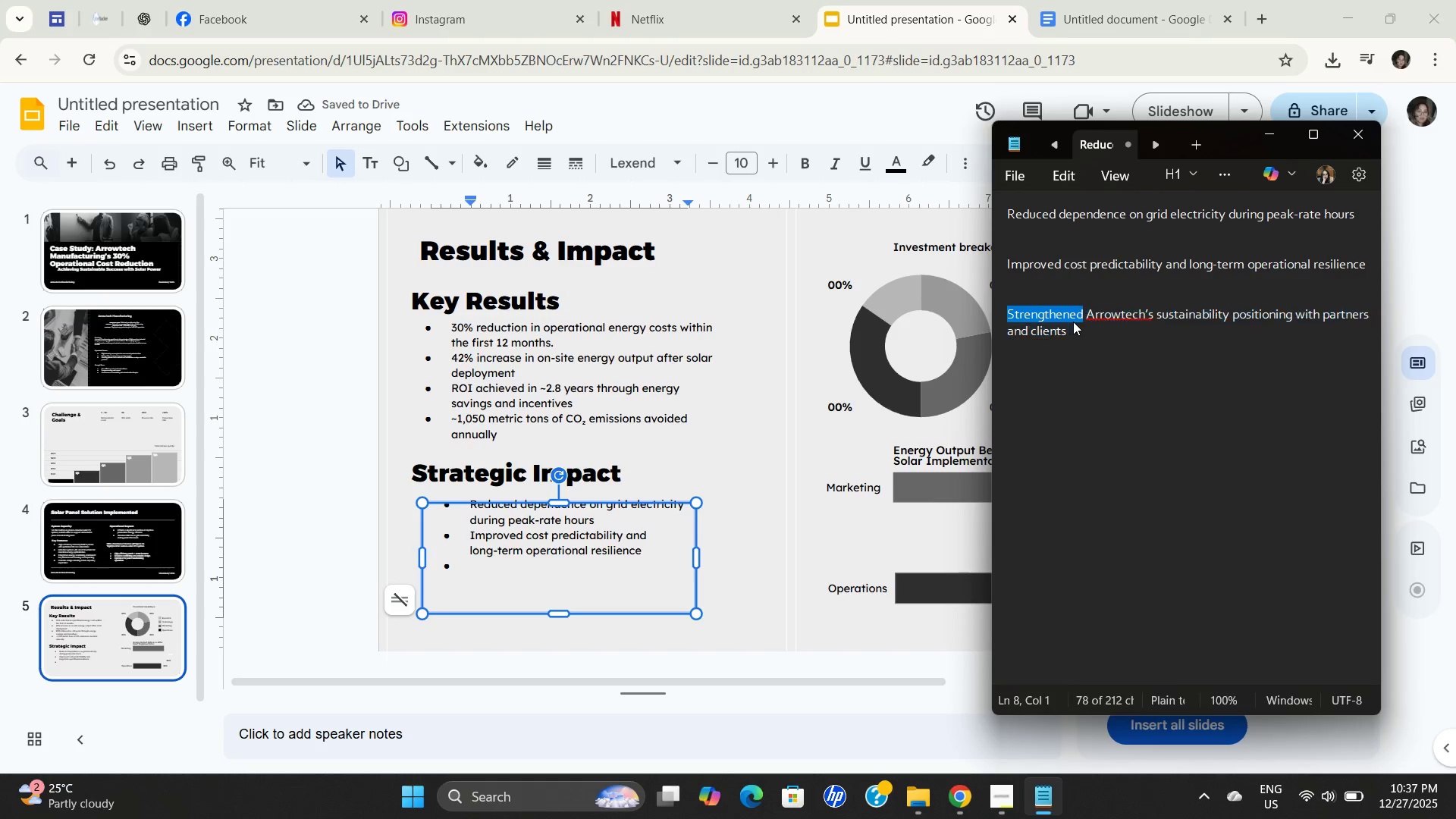 
triple_click([1073, 322])
 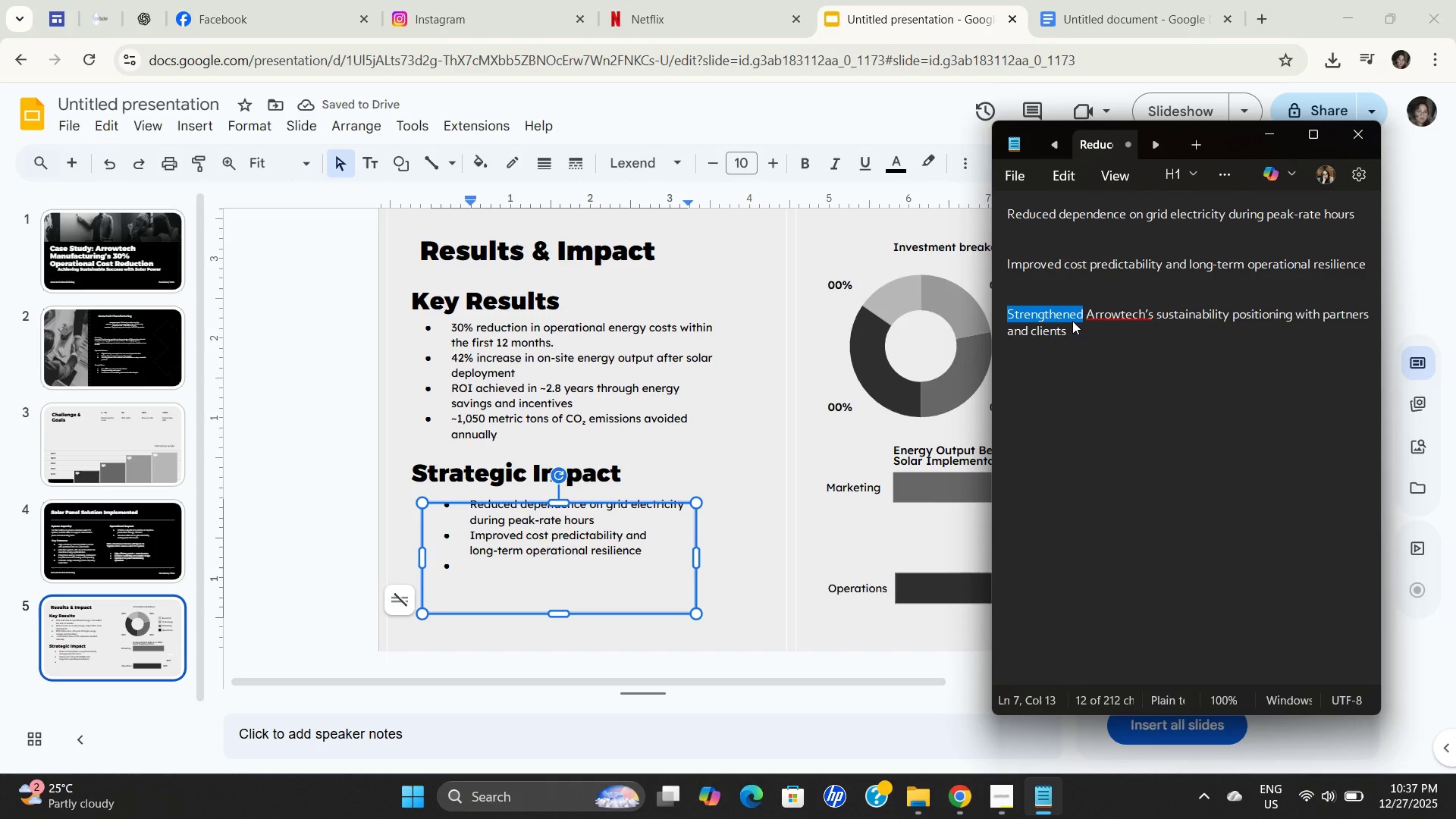 
triple_click([1072, 321])
 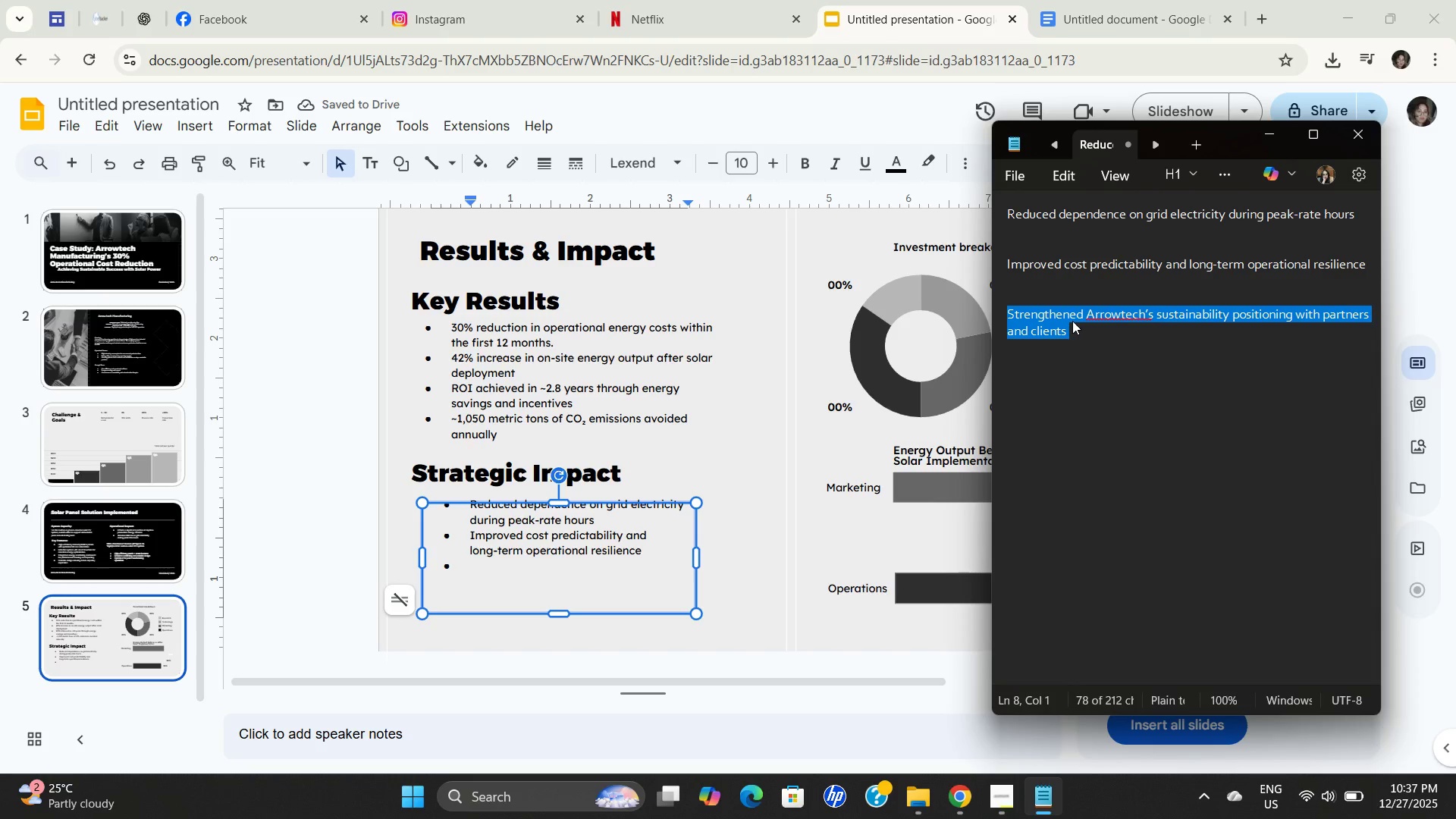 
key(Control+C)
 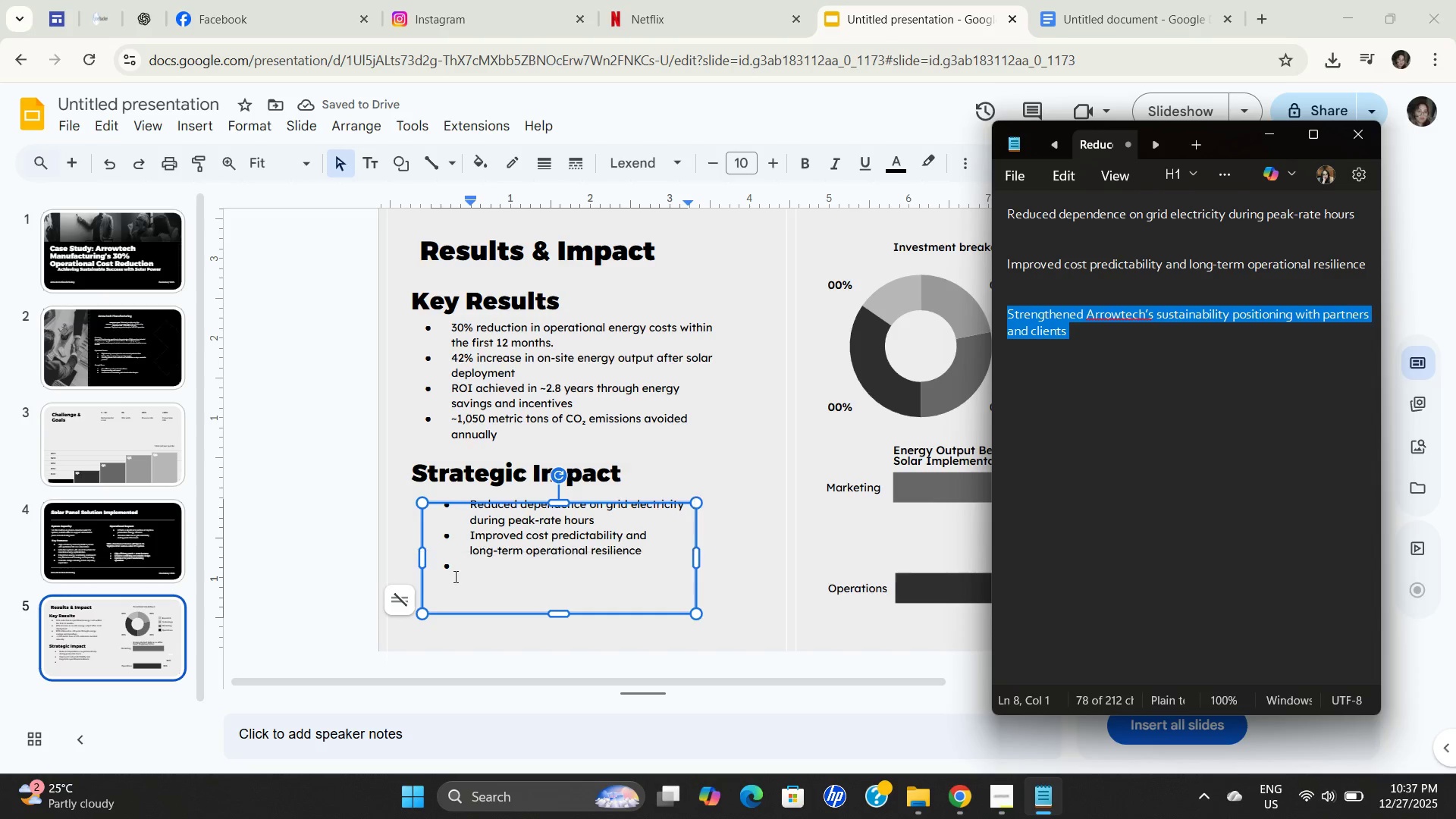 
key(Control+C)
 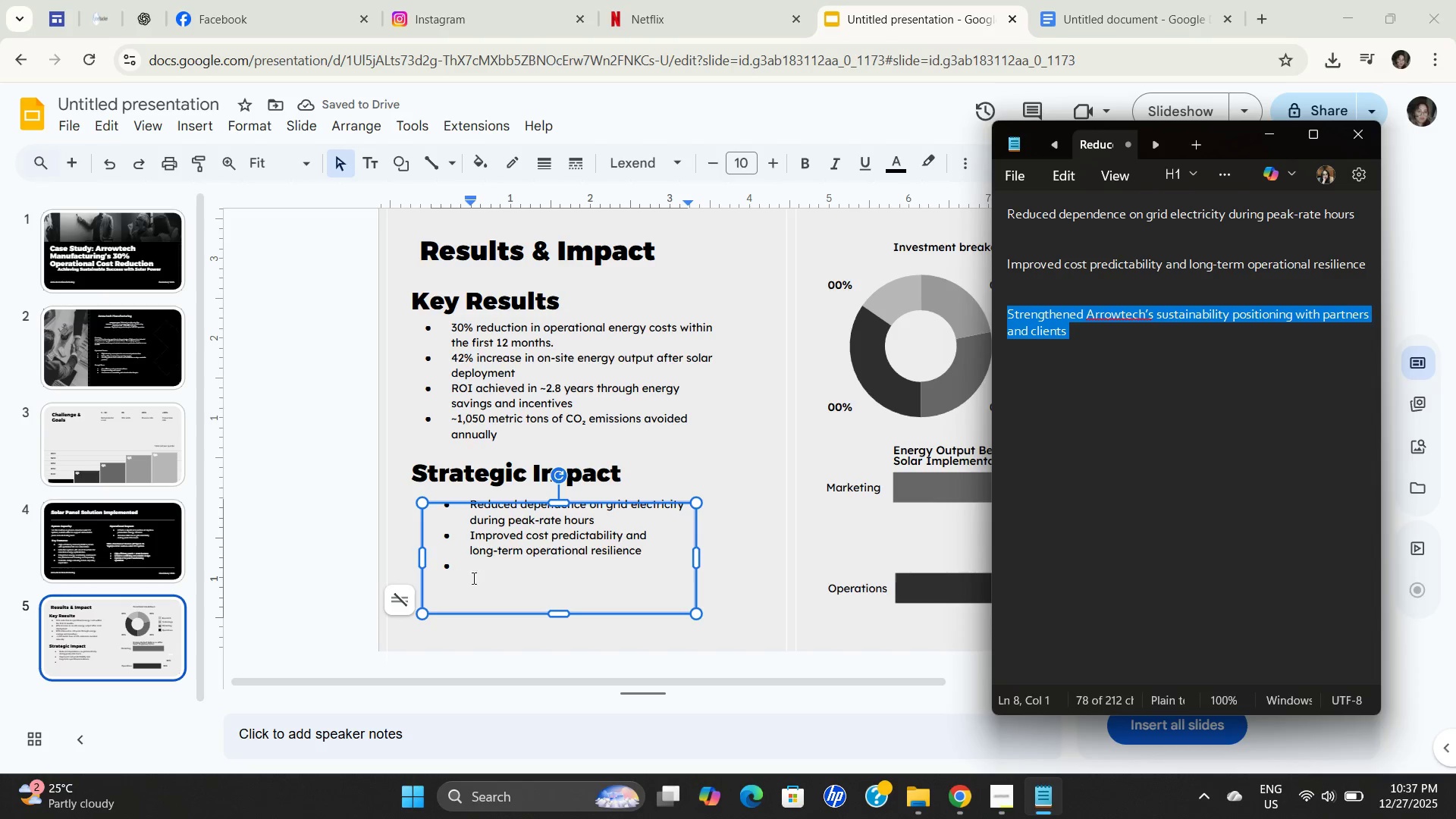 
key(Control+C)
 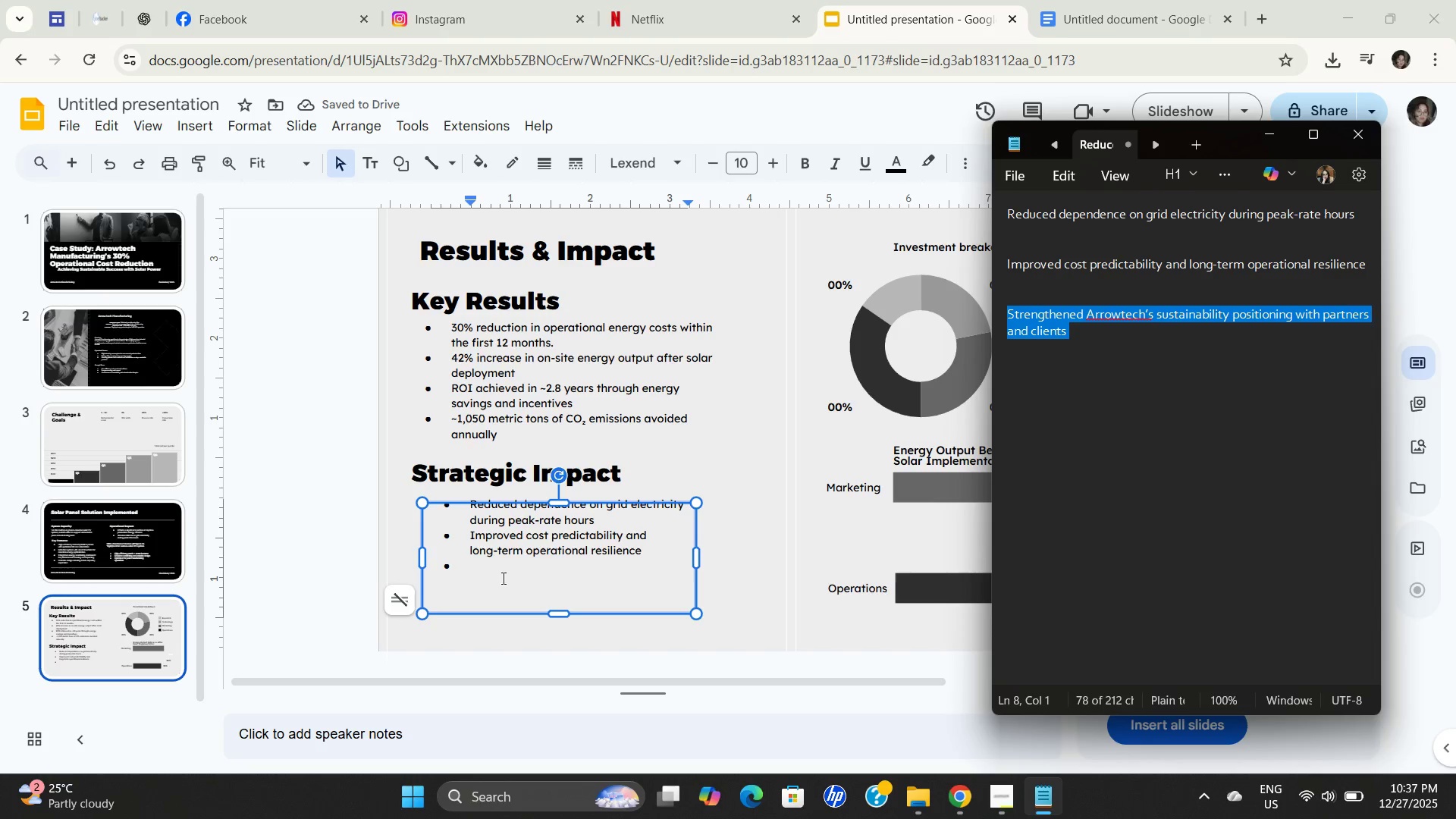 
key(Control+C)
 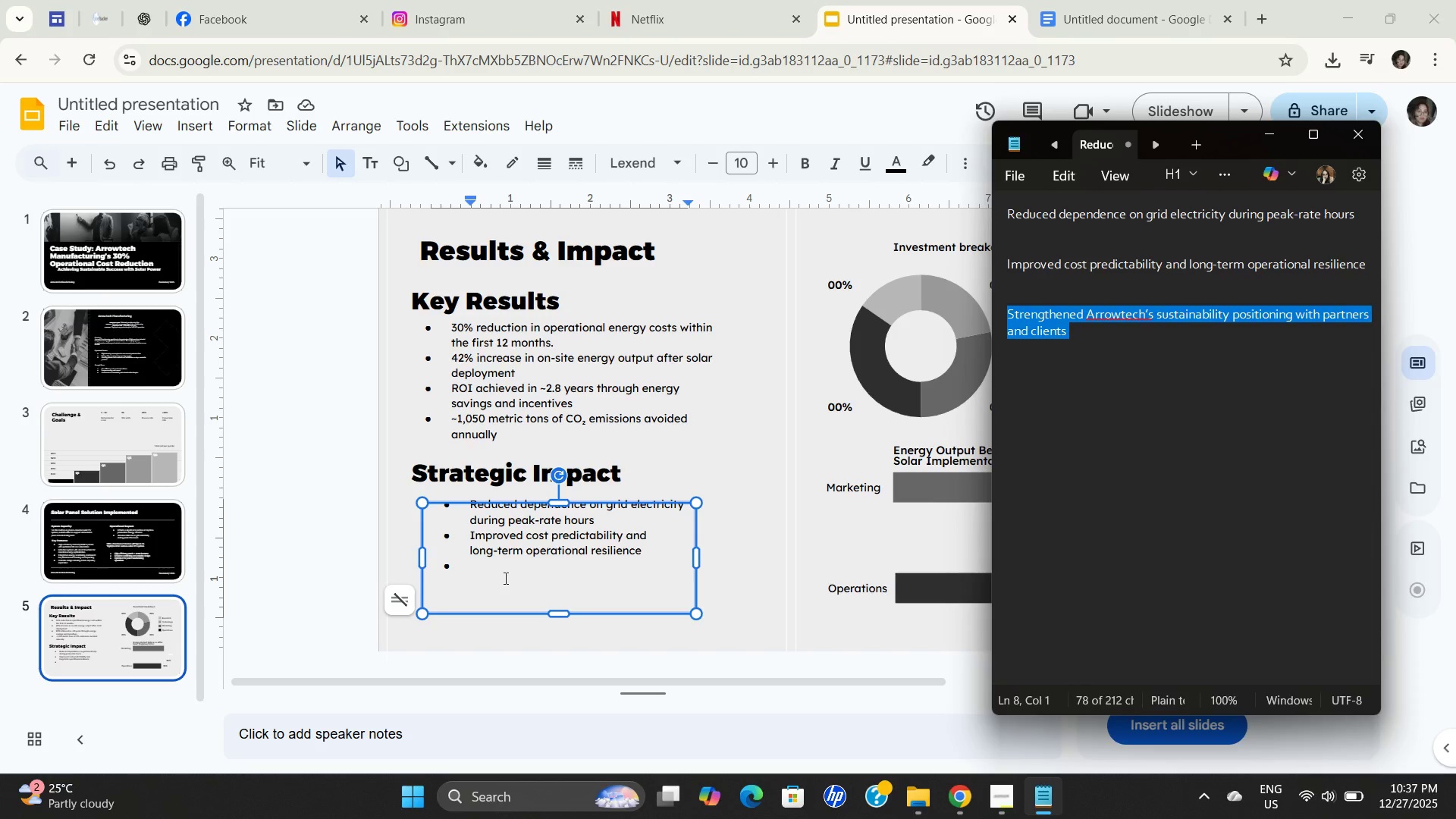 
left_click([504, 578])
 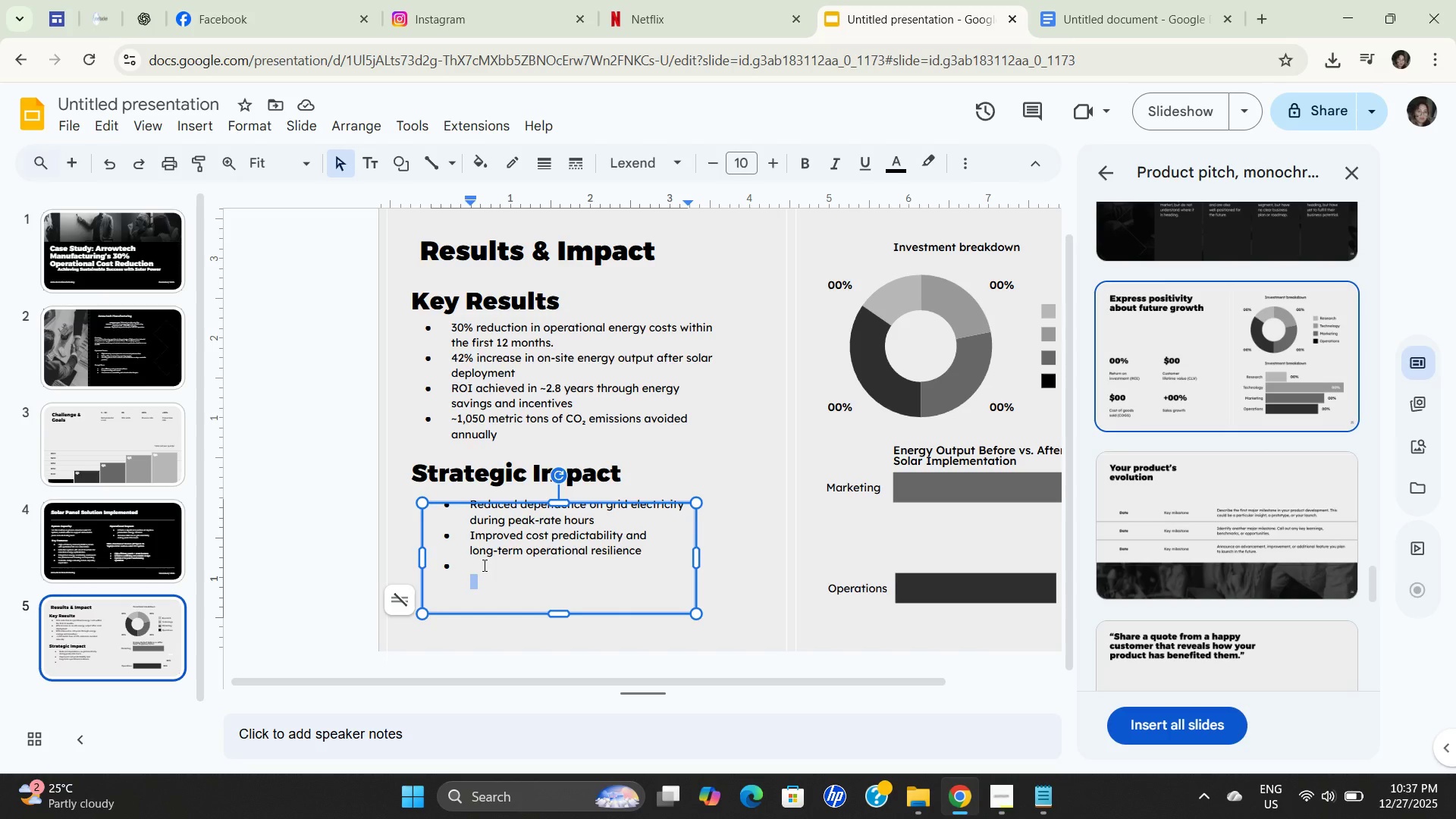 
left_click([483, 565])
 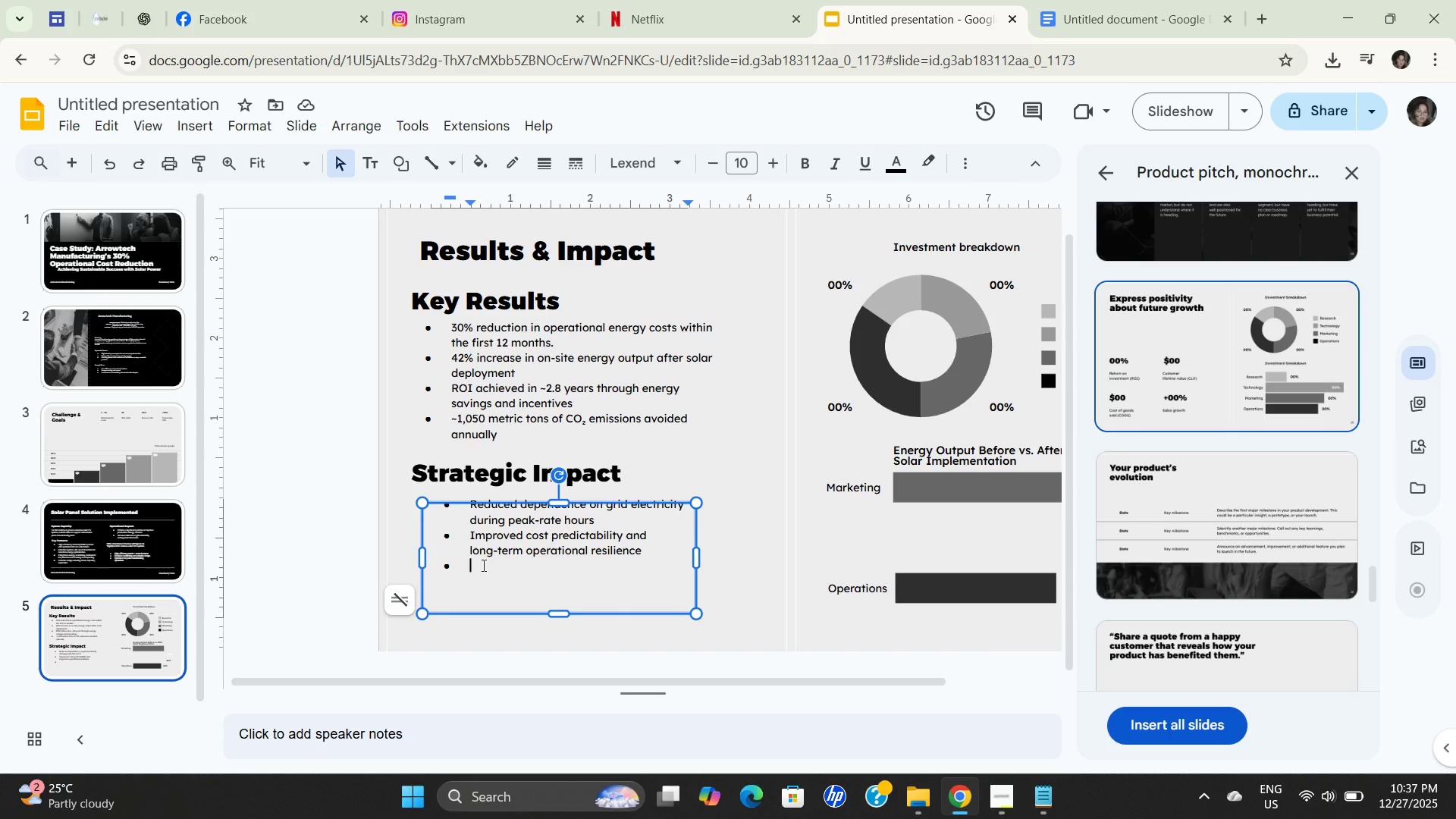 
key(Control+ControlLeft)
 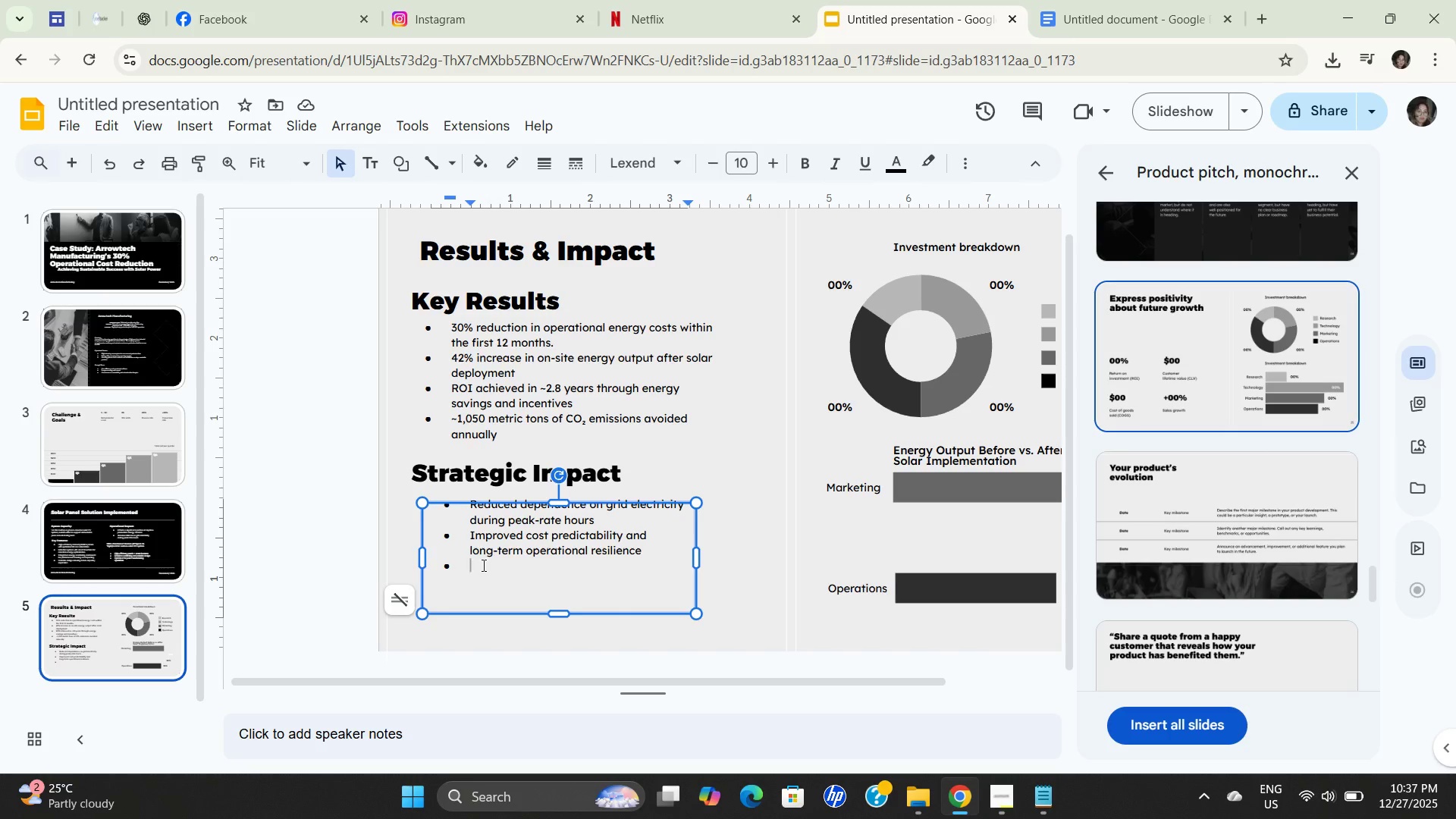 
key(Control+V)
 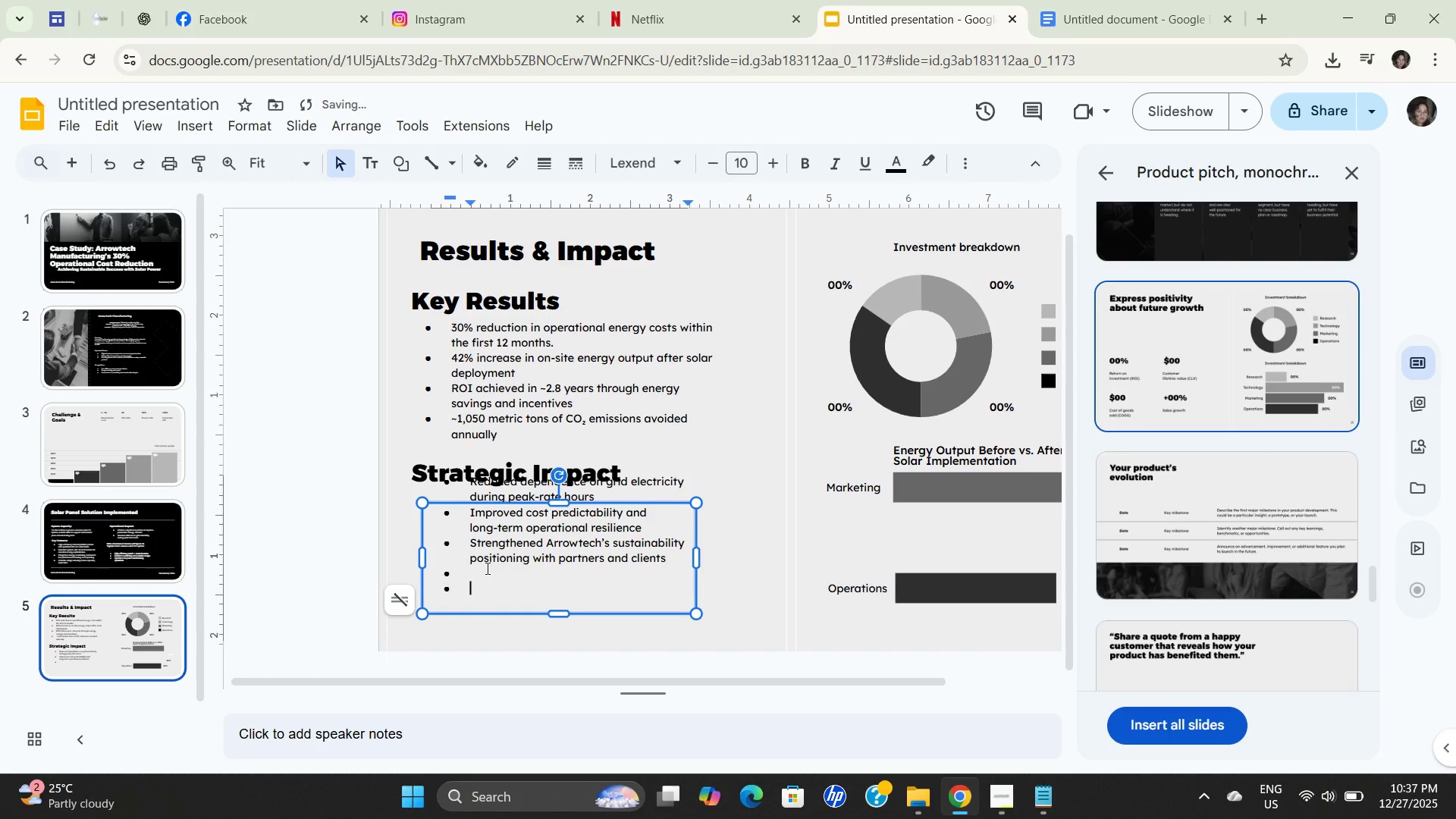 
key(Backspace)
 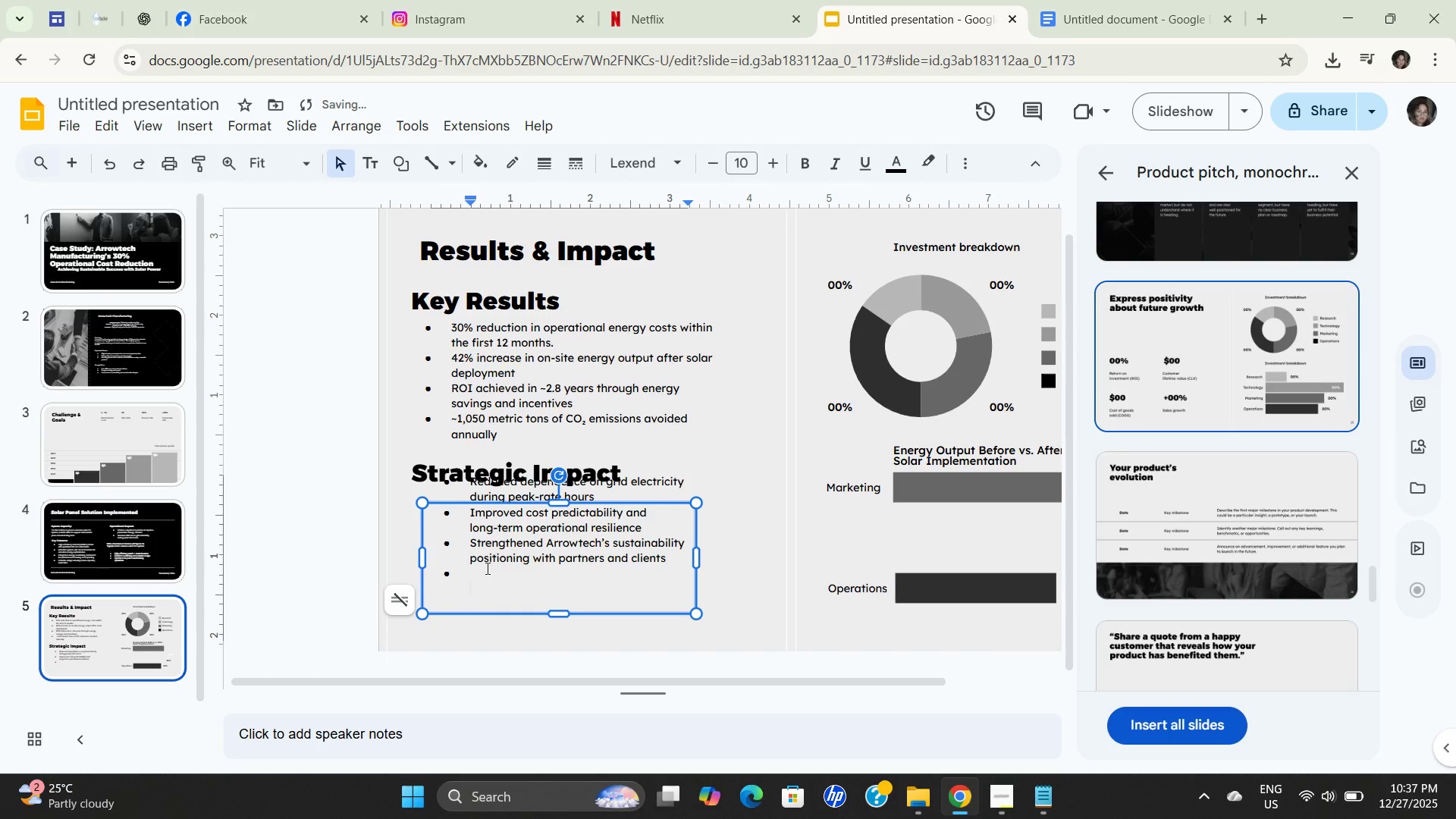 
key(Backspace)
 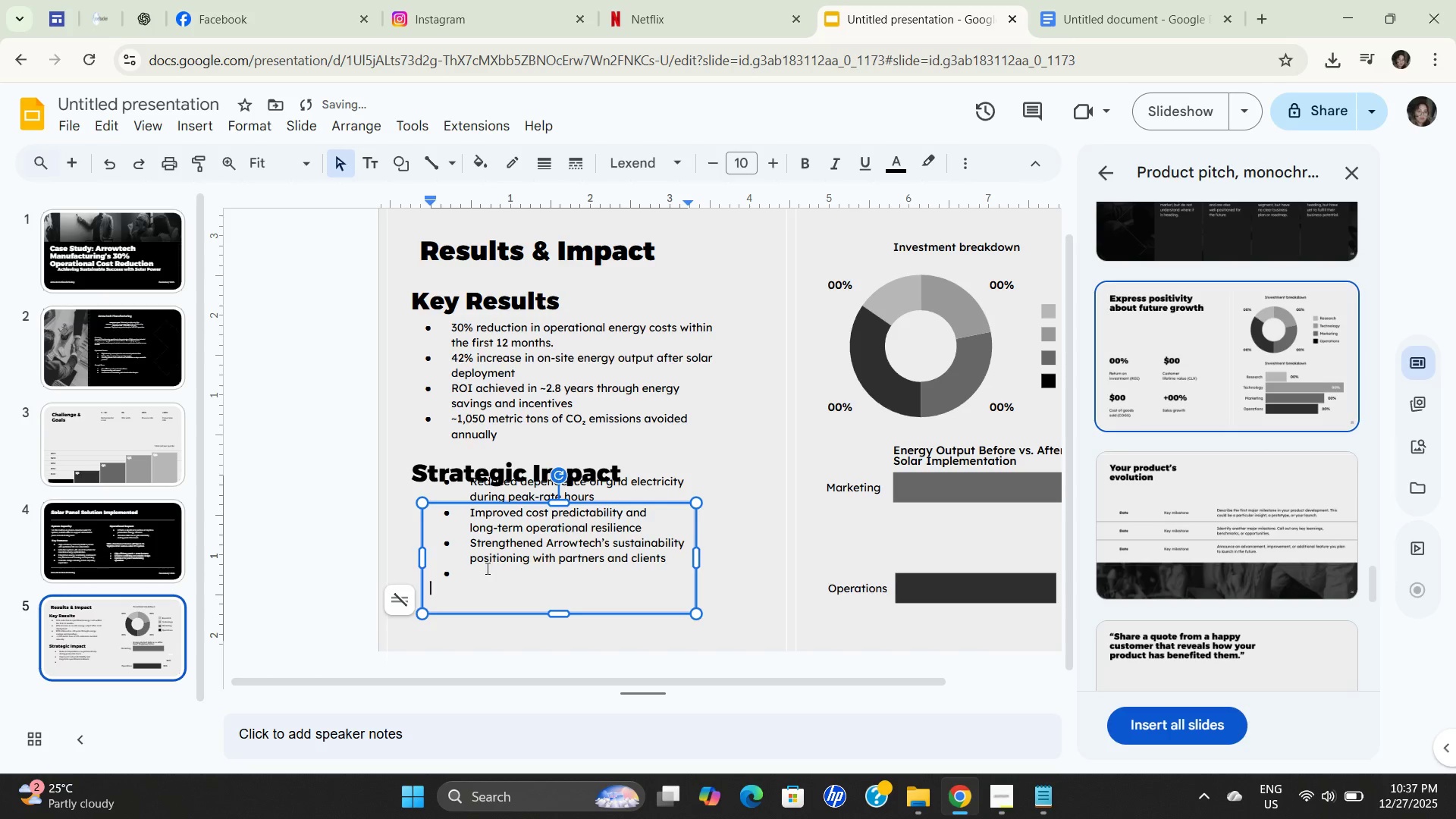 
key(Backspace)
 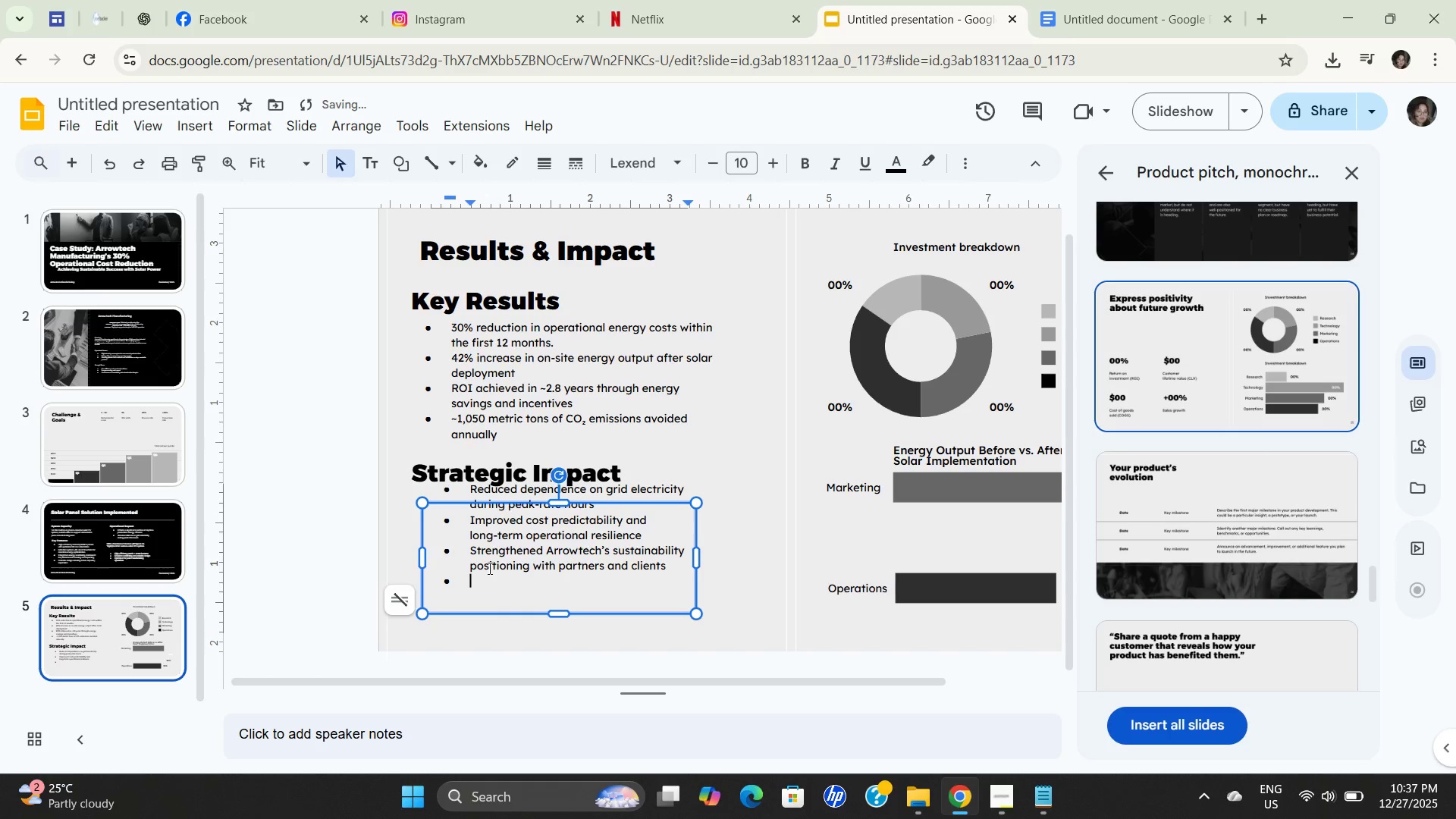 
key(Backspace)
 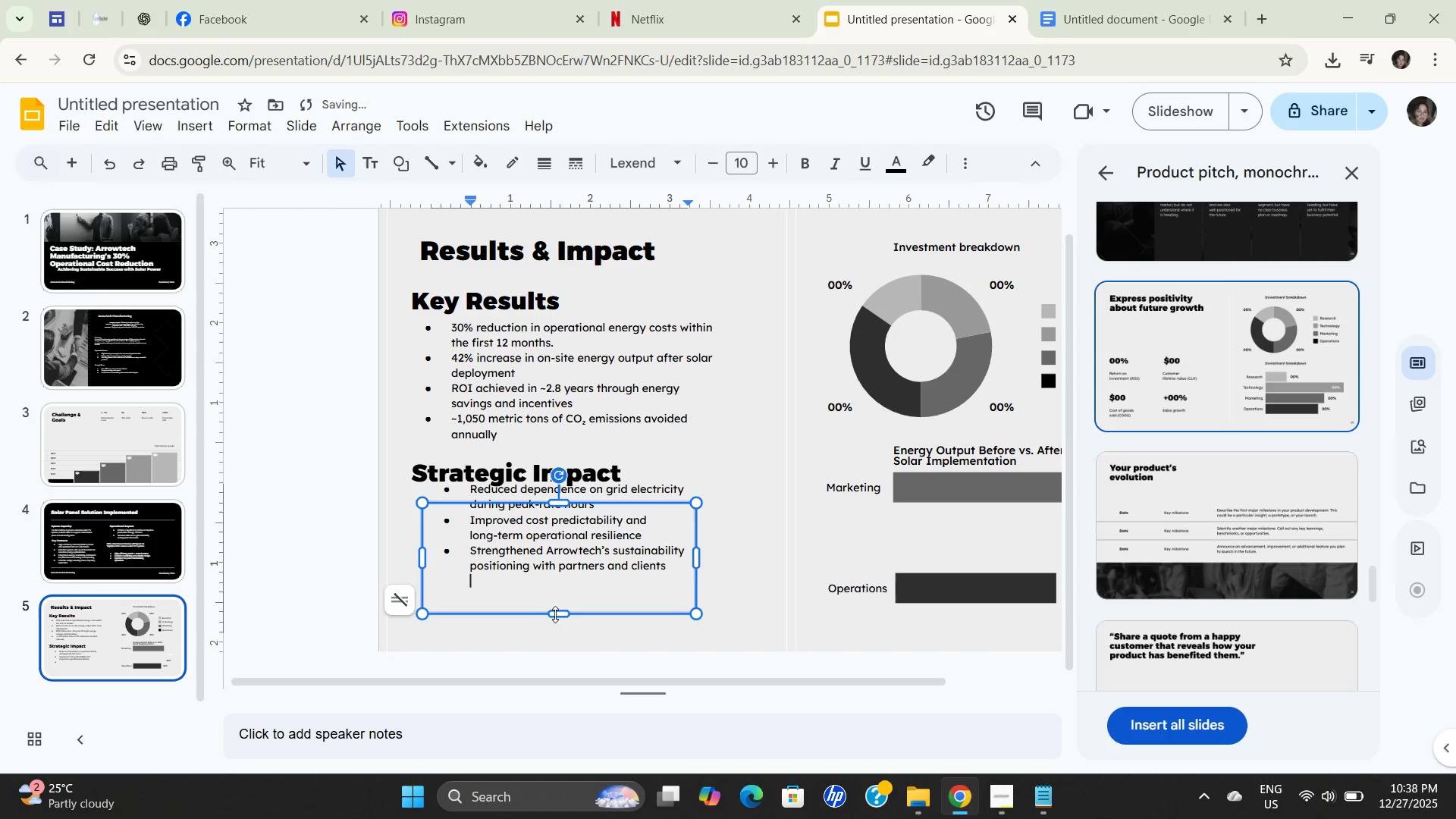 
left_click_drag(start_coordinate=[562, 613], to_coordinate=[566, 632])
 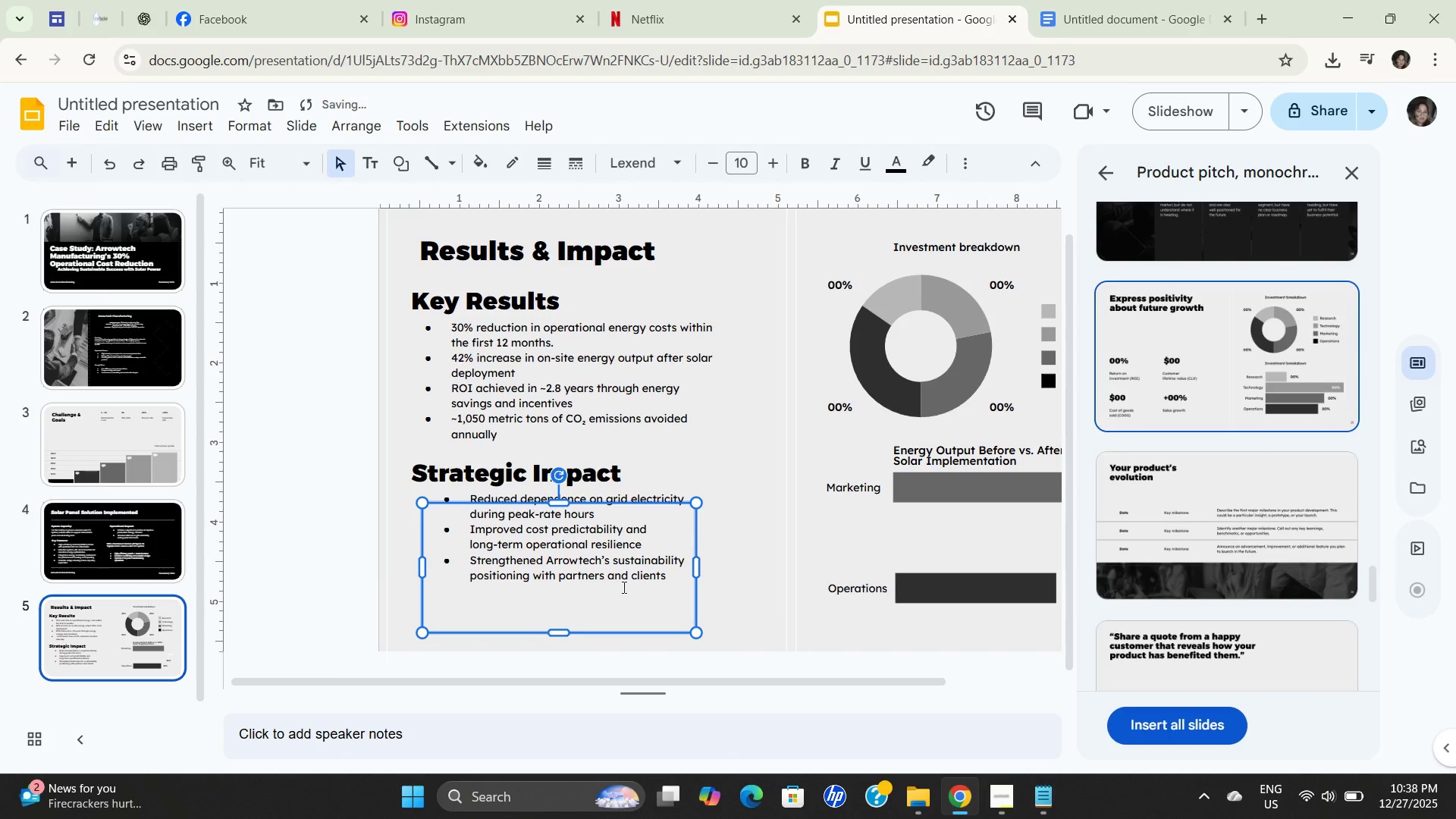 
left_click([722, 431])
 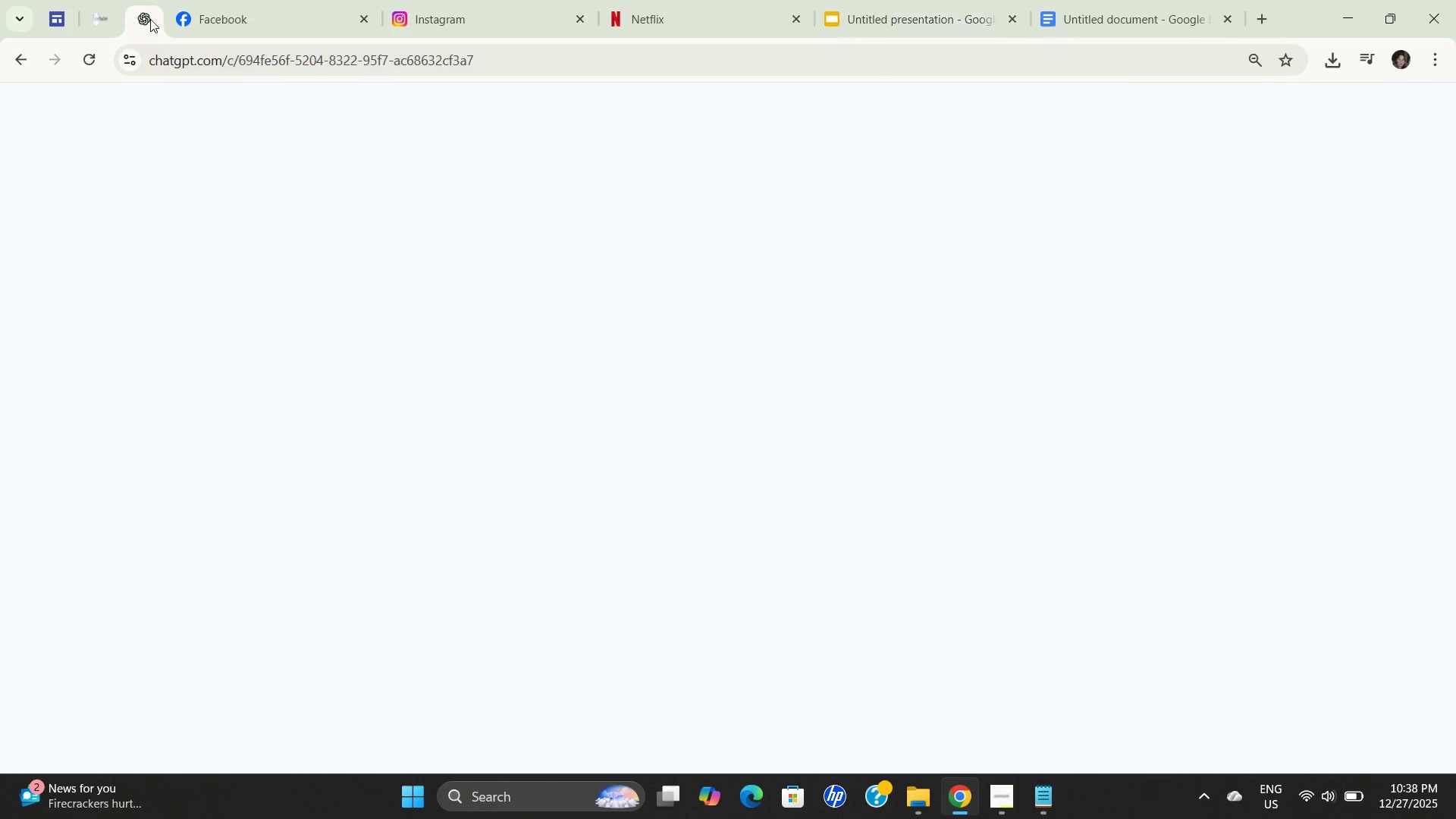 
wait(5.41)
 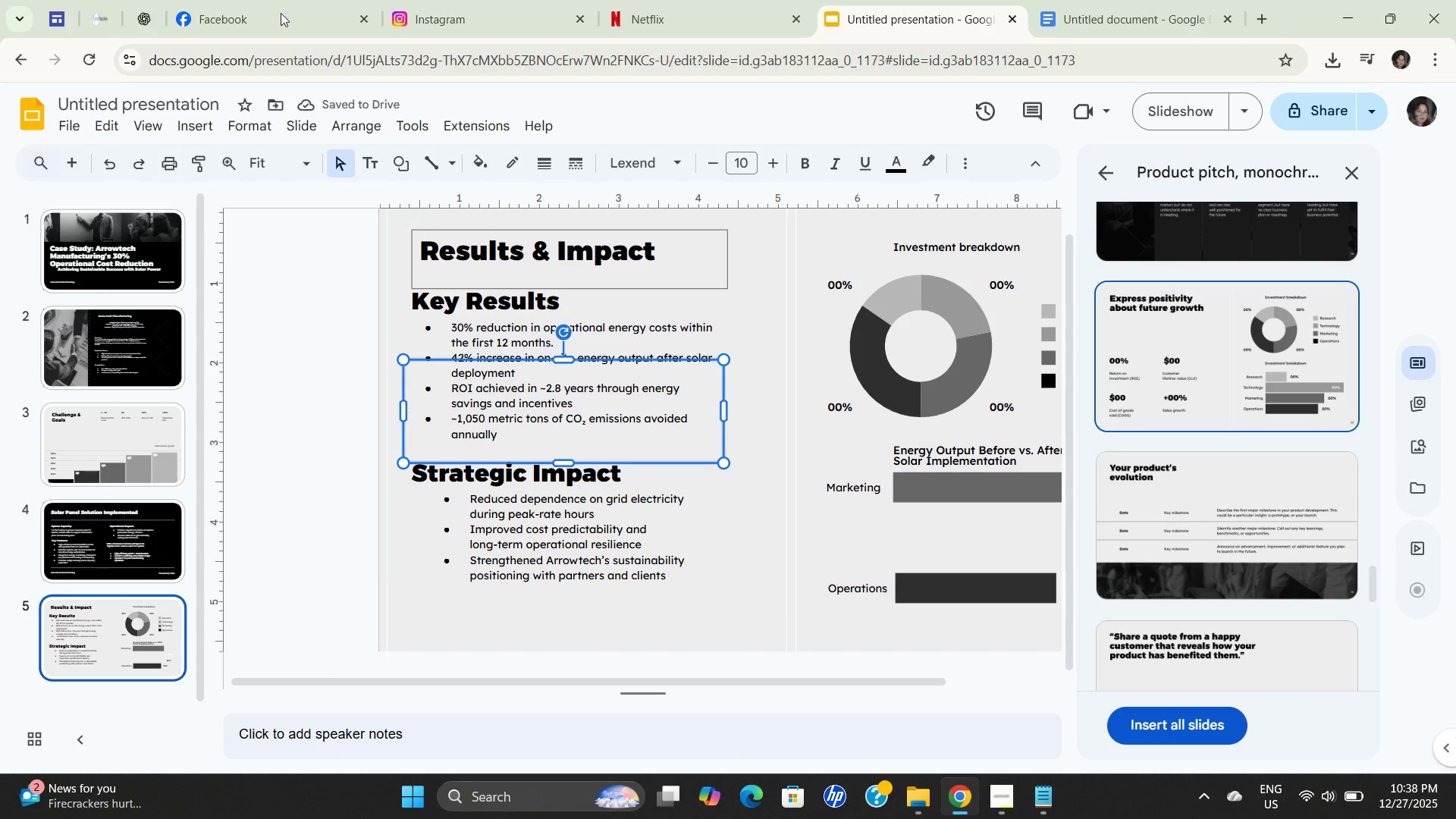 
scroll: coordinate [661, 441], scroll_direction: down, amount: 3.0
 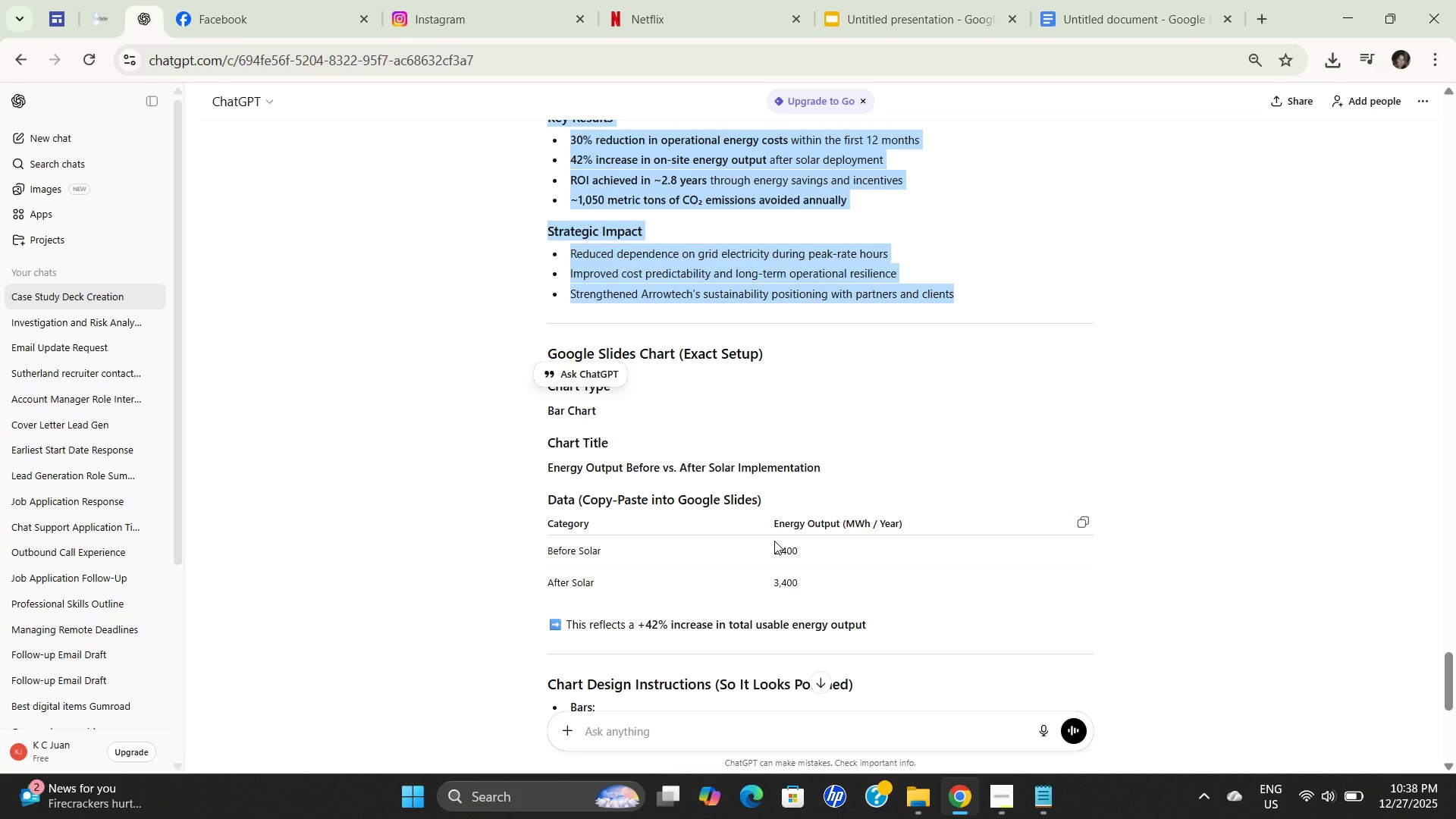 
wait(12.33)
 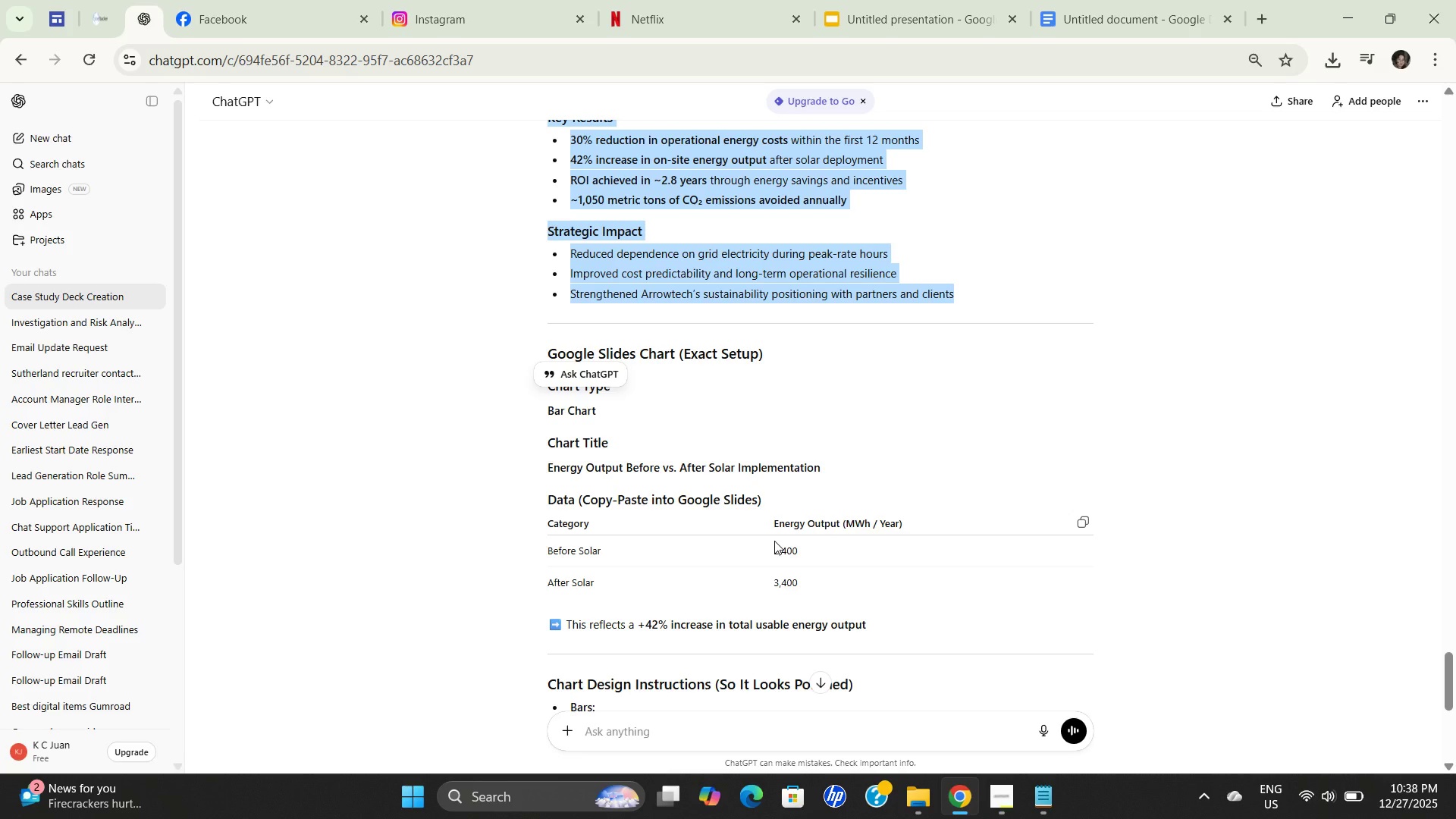 
scroll: coordinate [755, 617], scroll_direction: down, amount: 1.0
 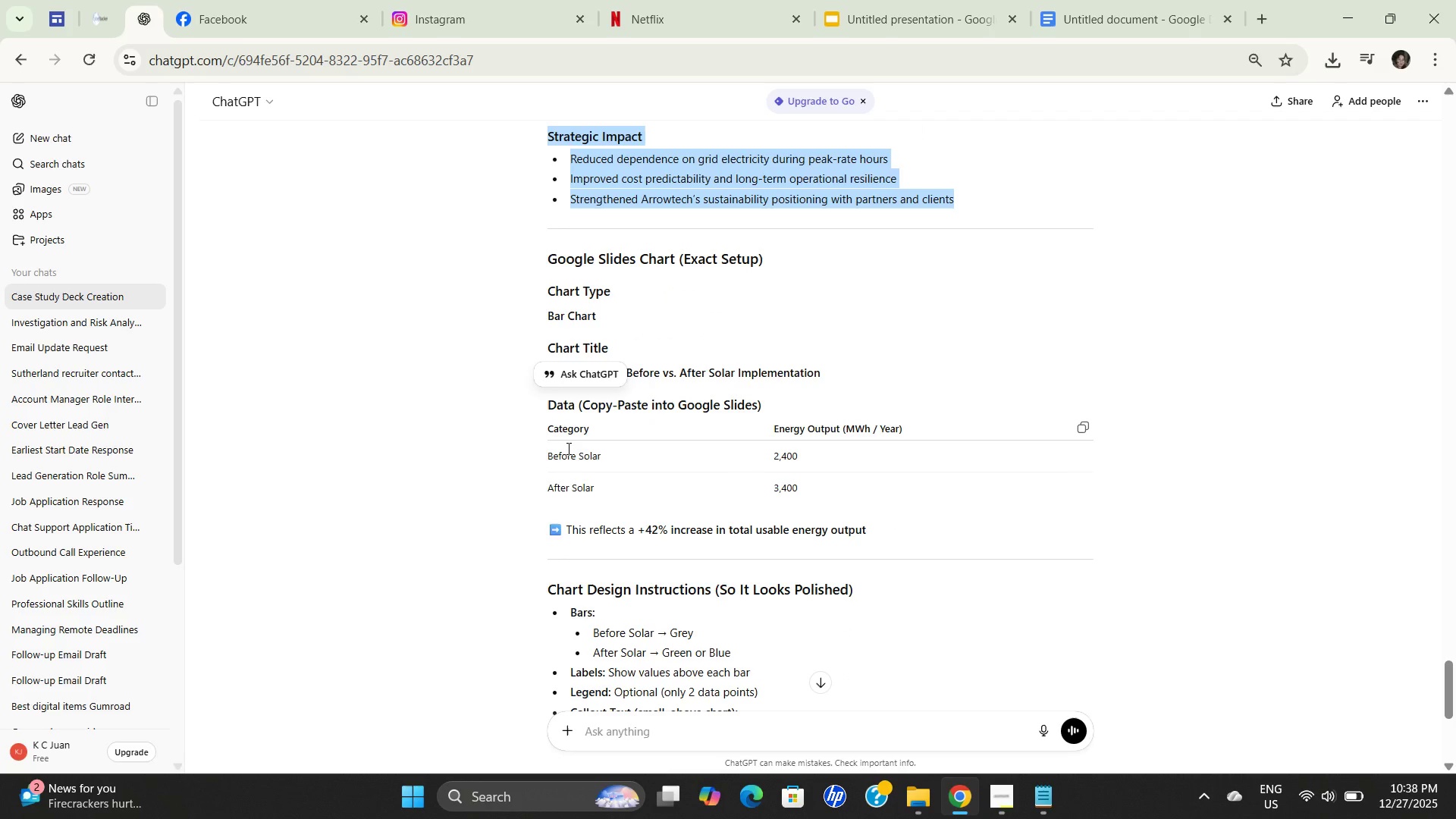 
wait(6.09)
 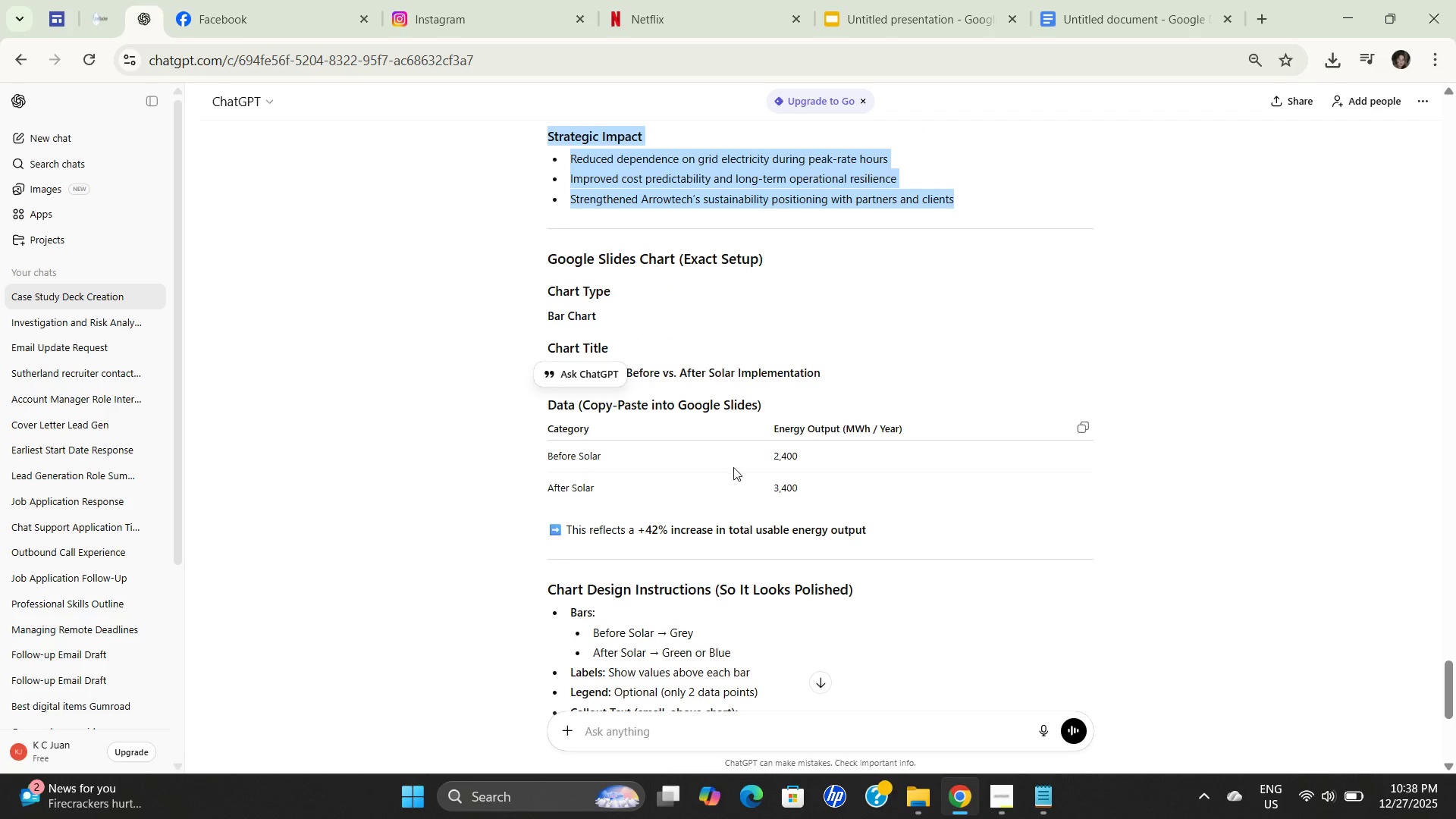 
left_click([1080, 425])
 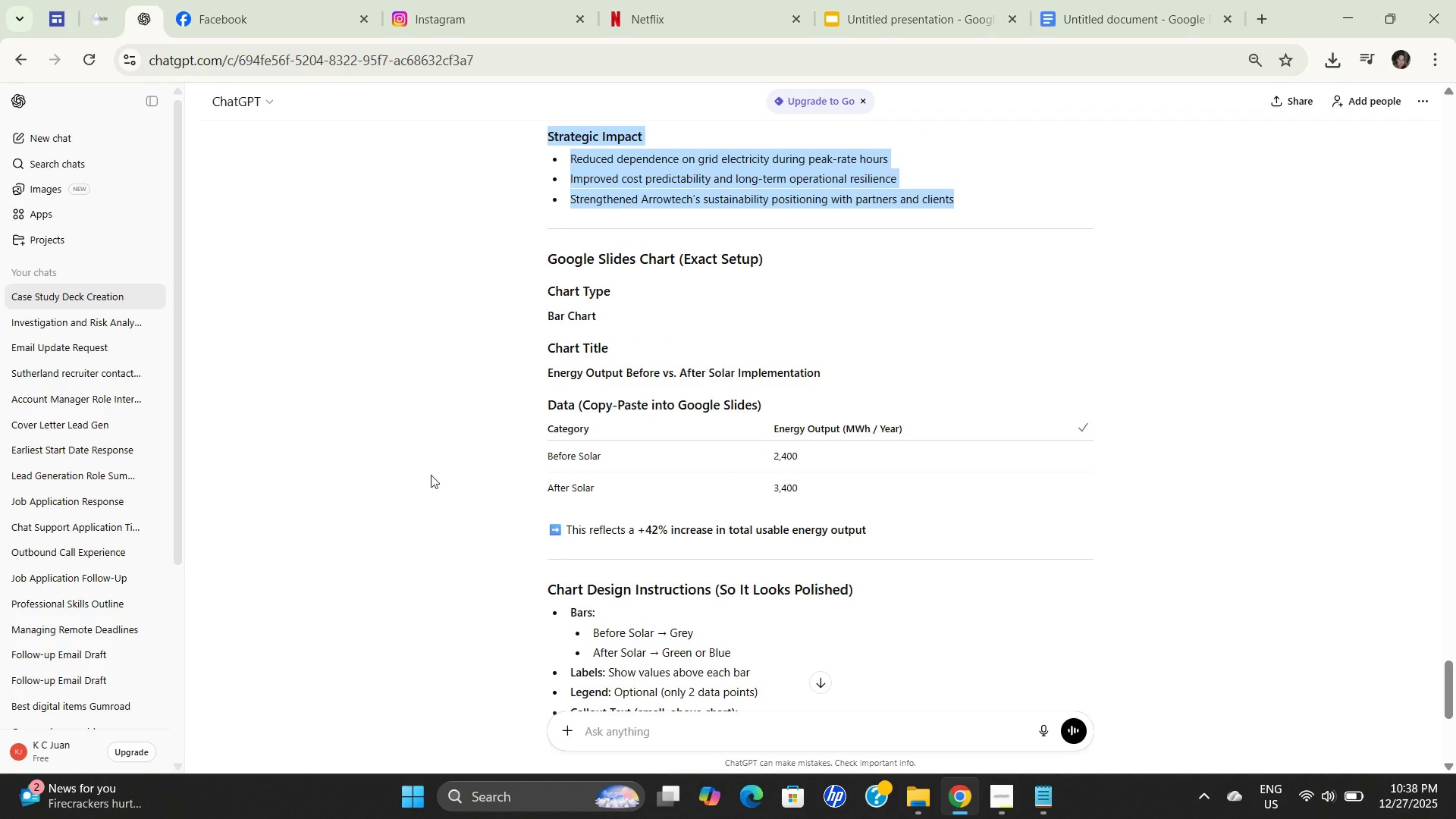 
left_click_drag(start_coordinate=[403, 448], to_coordinate=[400, 437])
 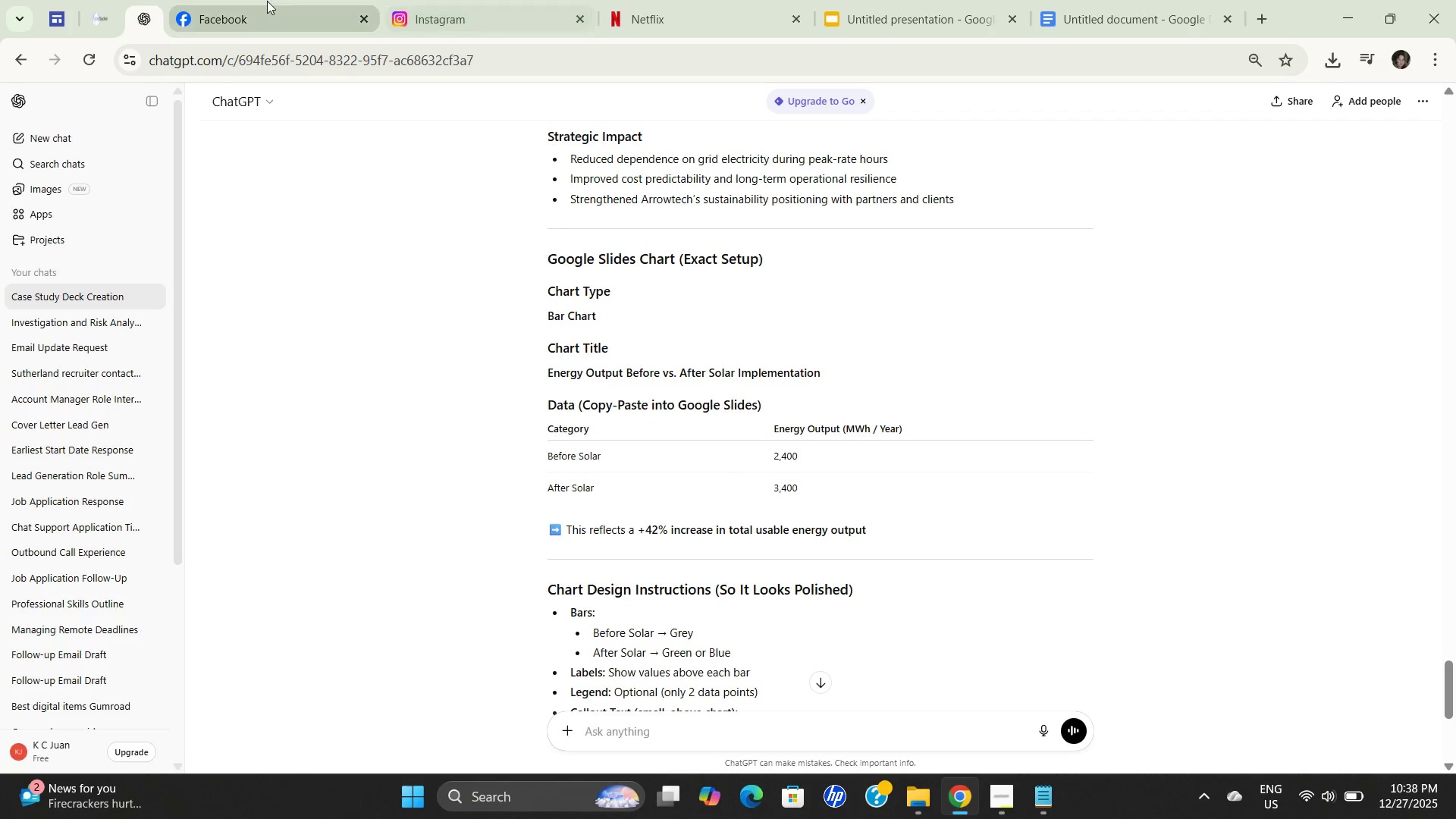 
left_click([256, 8])
 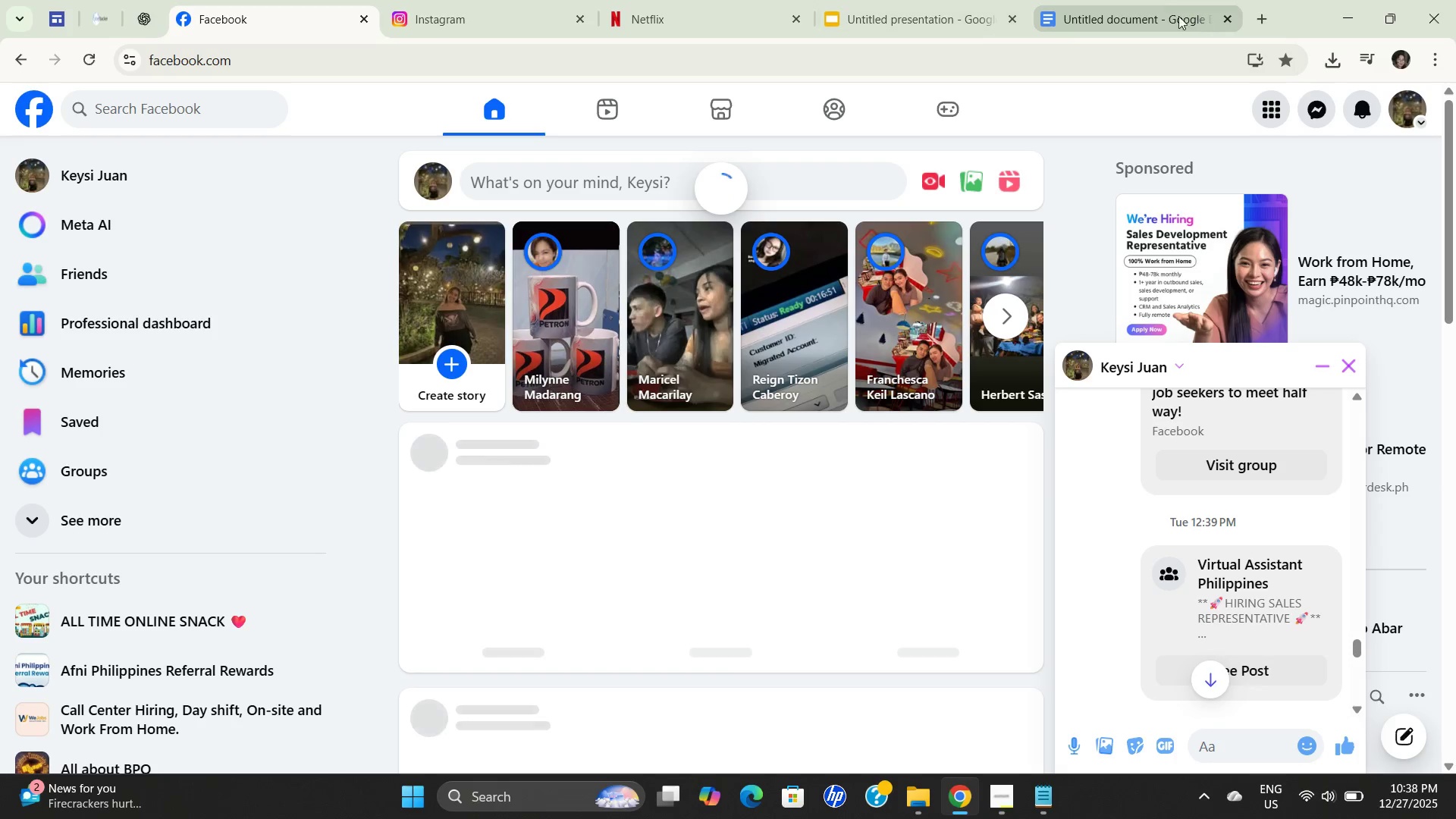 
left_click([1159, 11])
 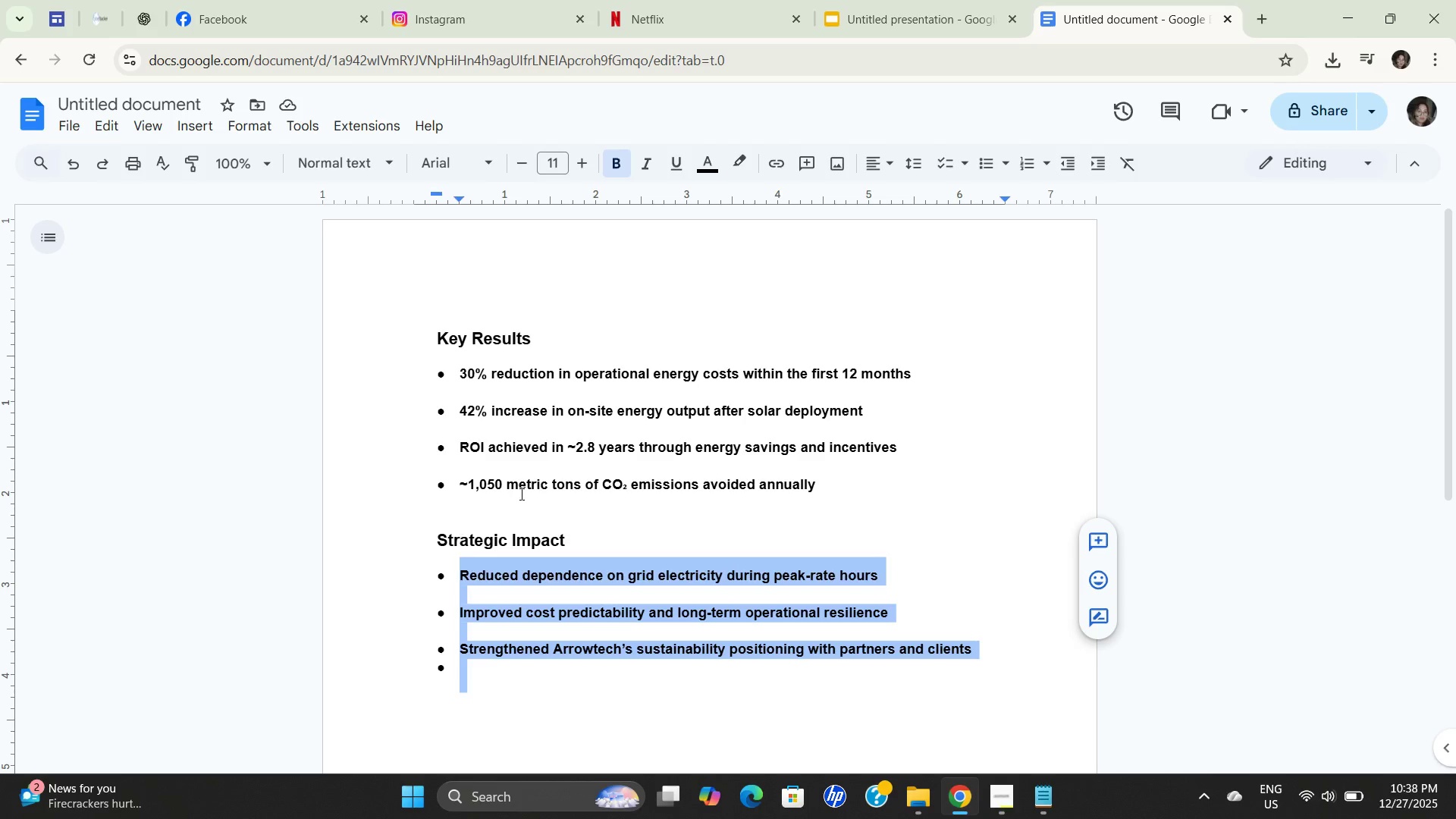 
left_click([573, 400])
 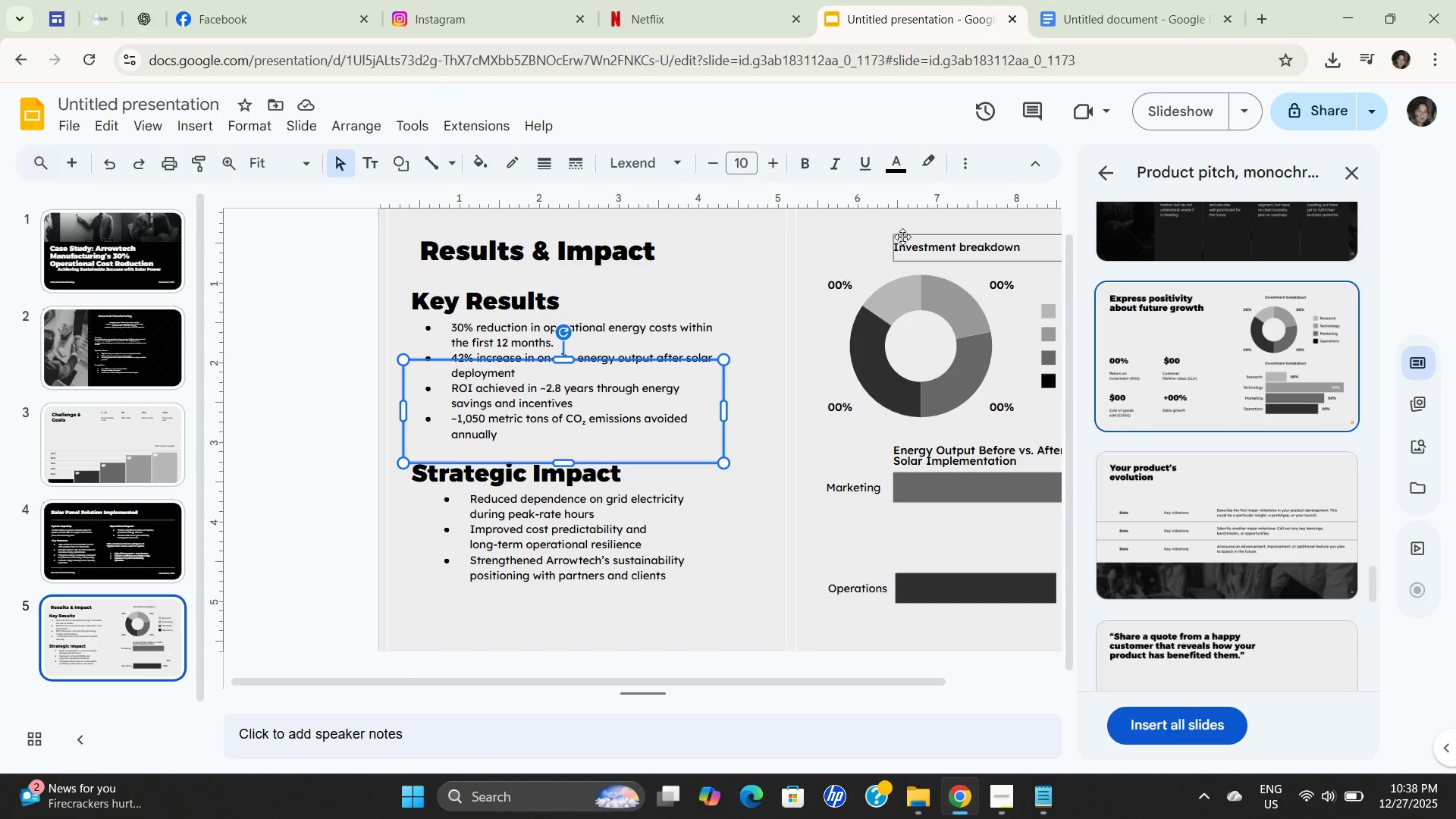 
left_click([1044, 792])
 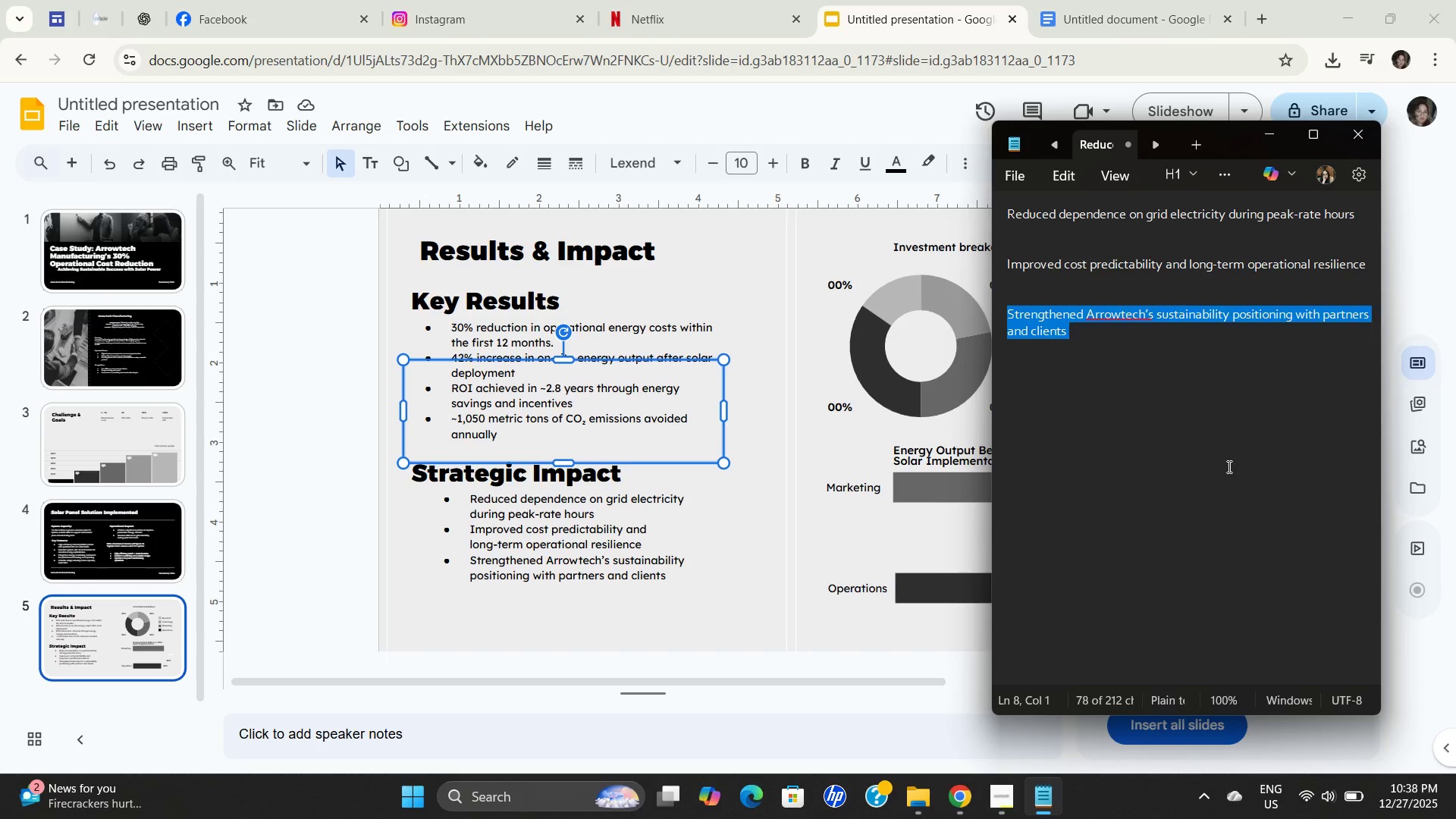 
key(Control+ControlLeft)
 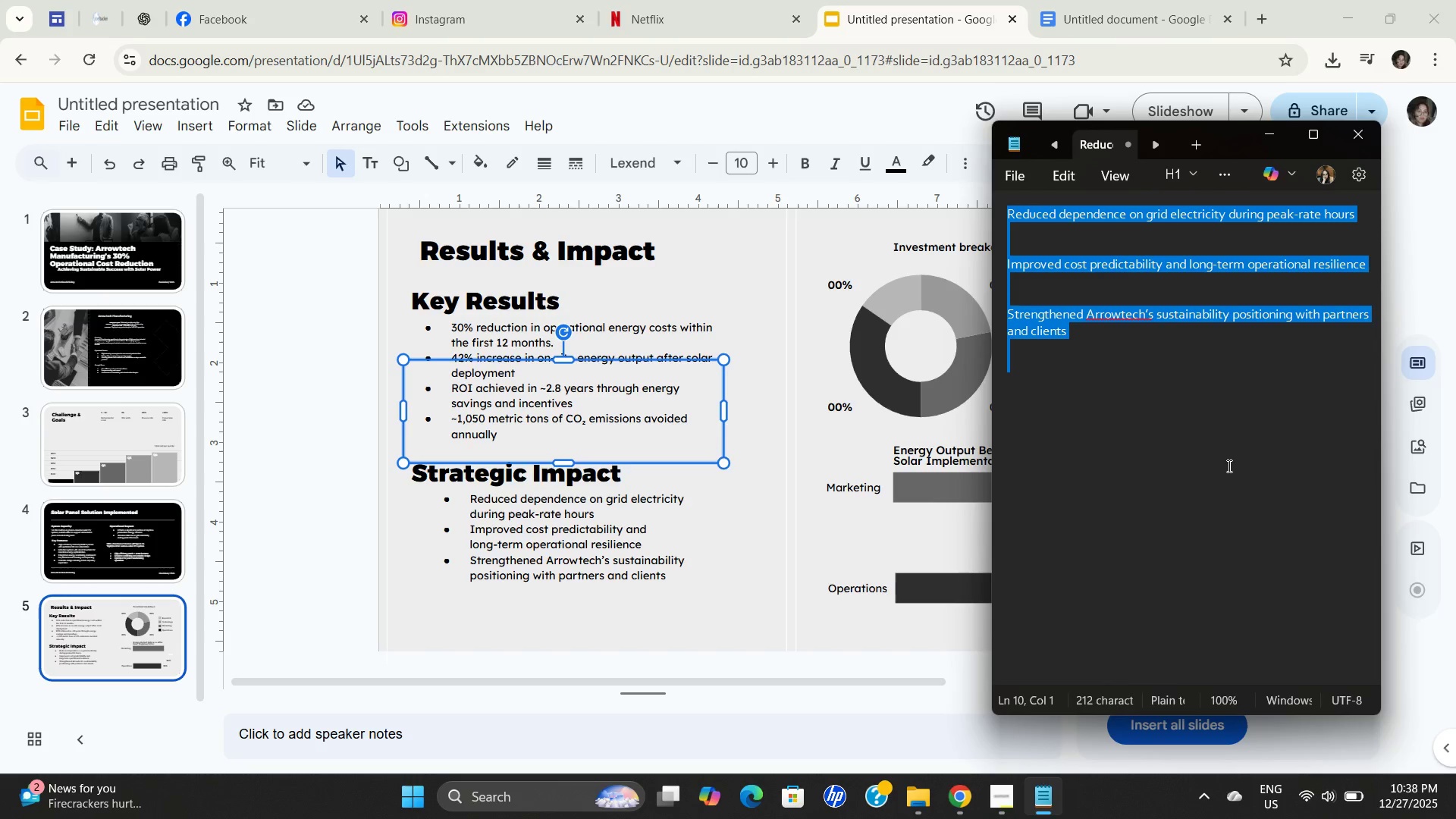 
key(Control+A)
 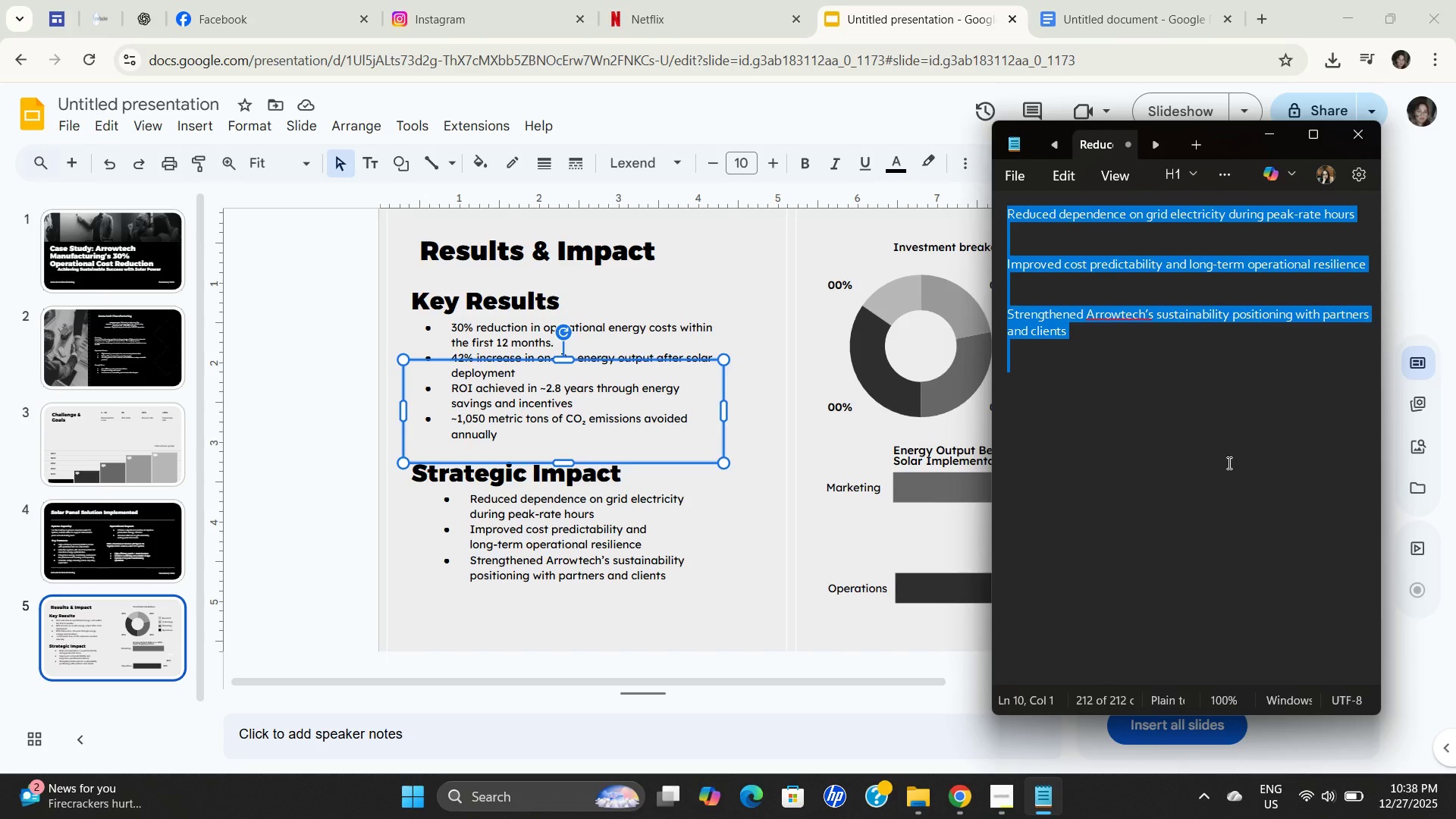 
key(Control+ControlLeft)
 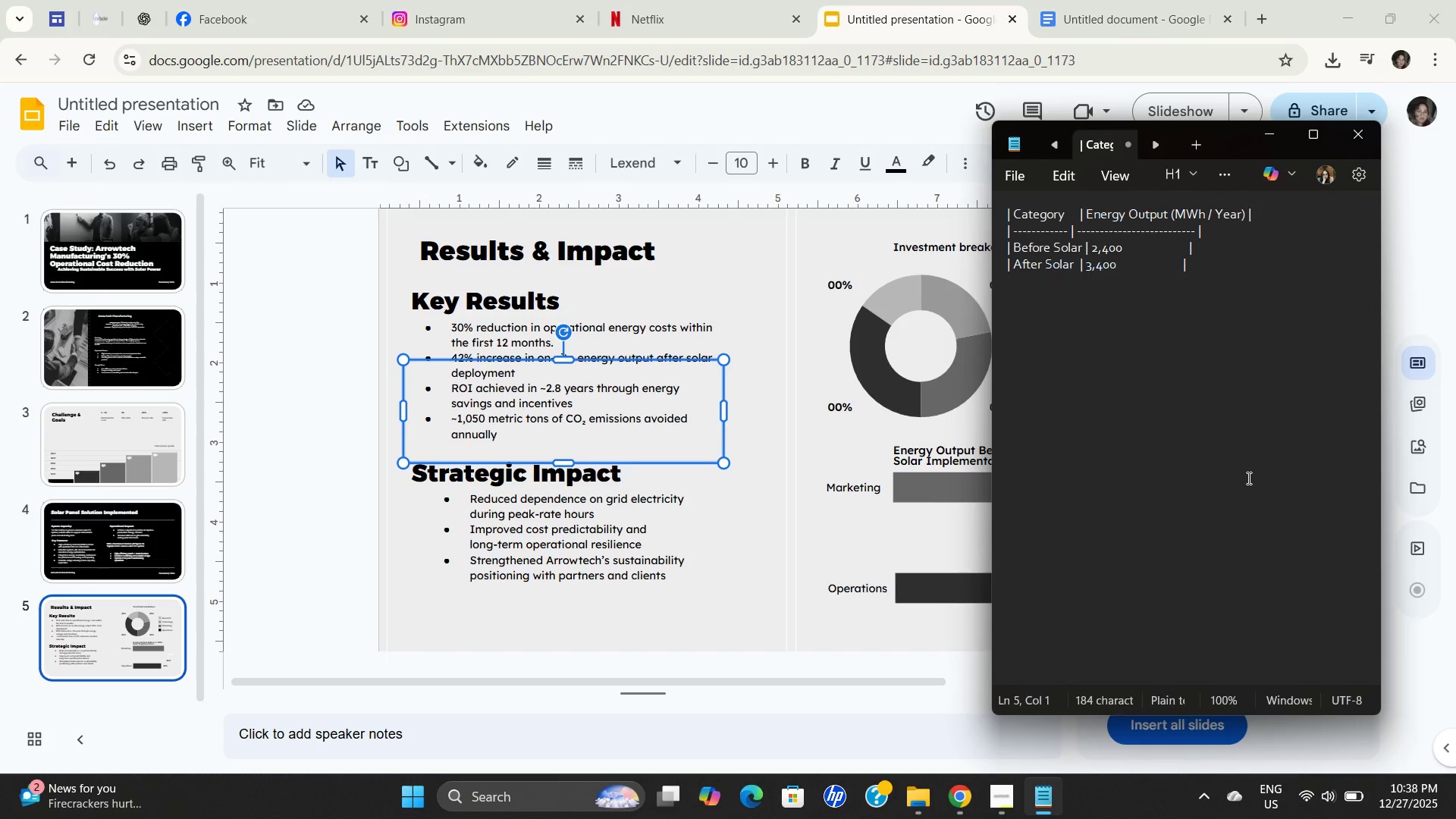 
key(Control+V)
 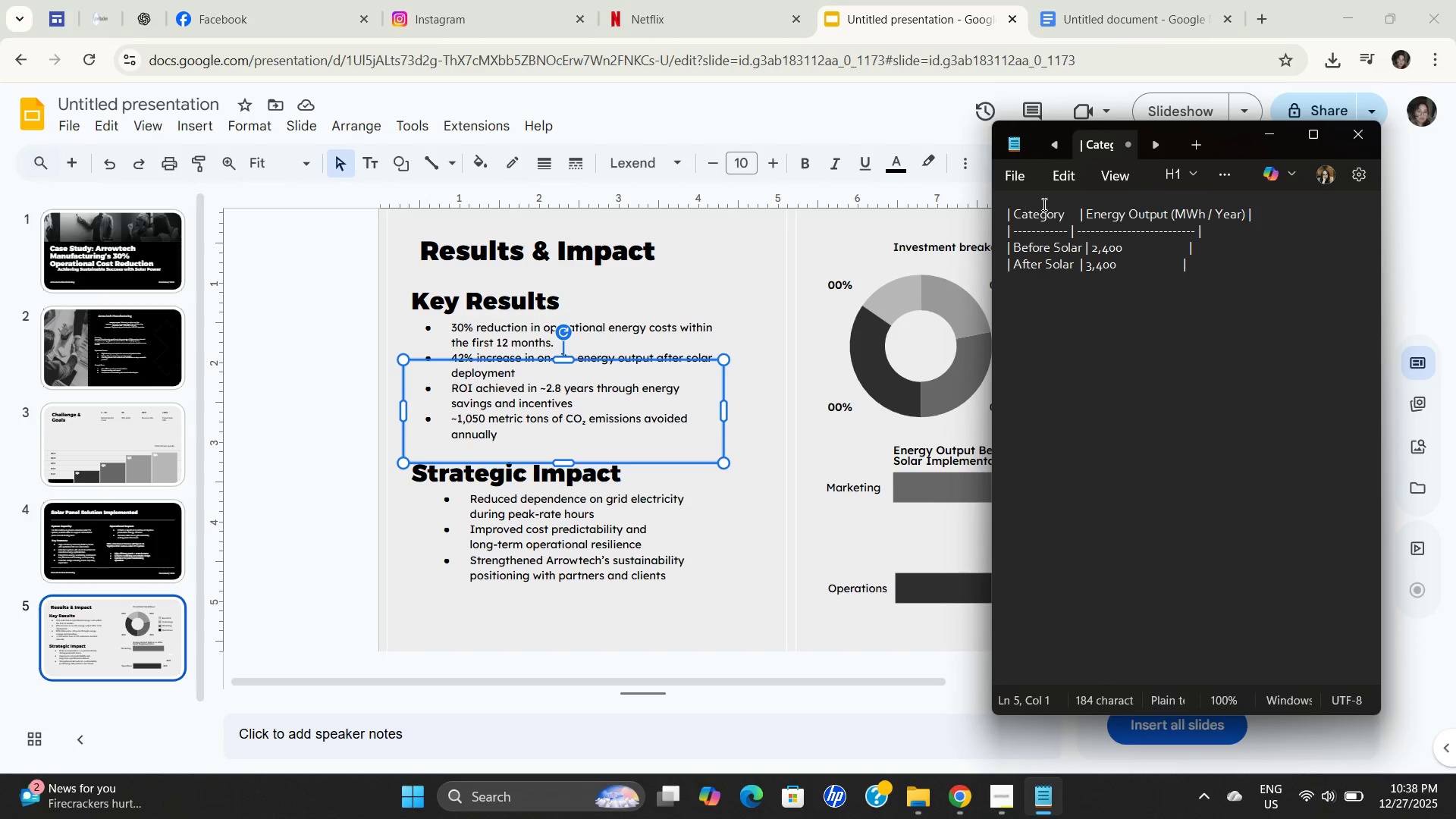 
left_click_drag(start_coordinate=[1065, 212], to_coordinate=[919, 209])
 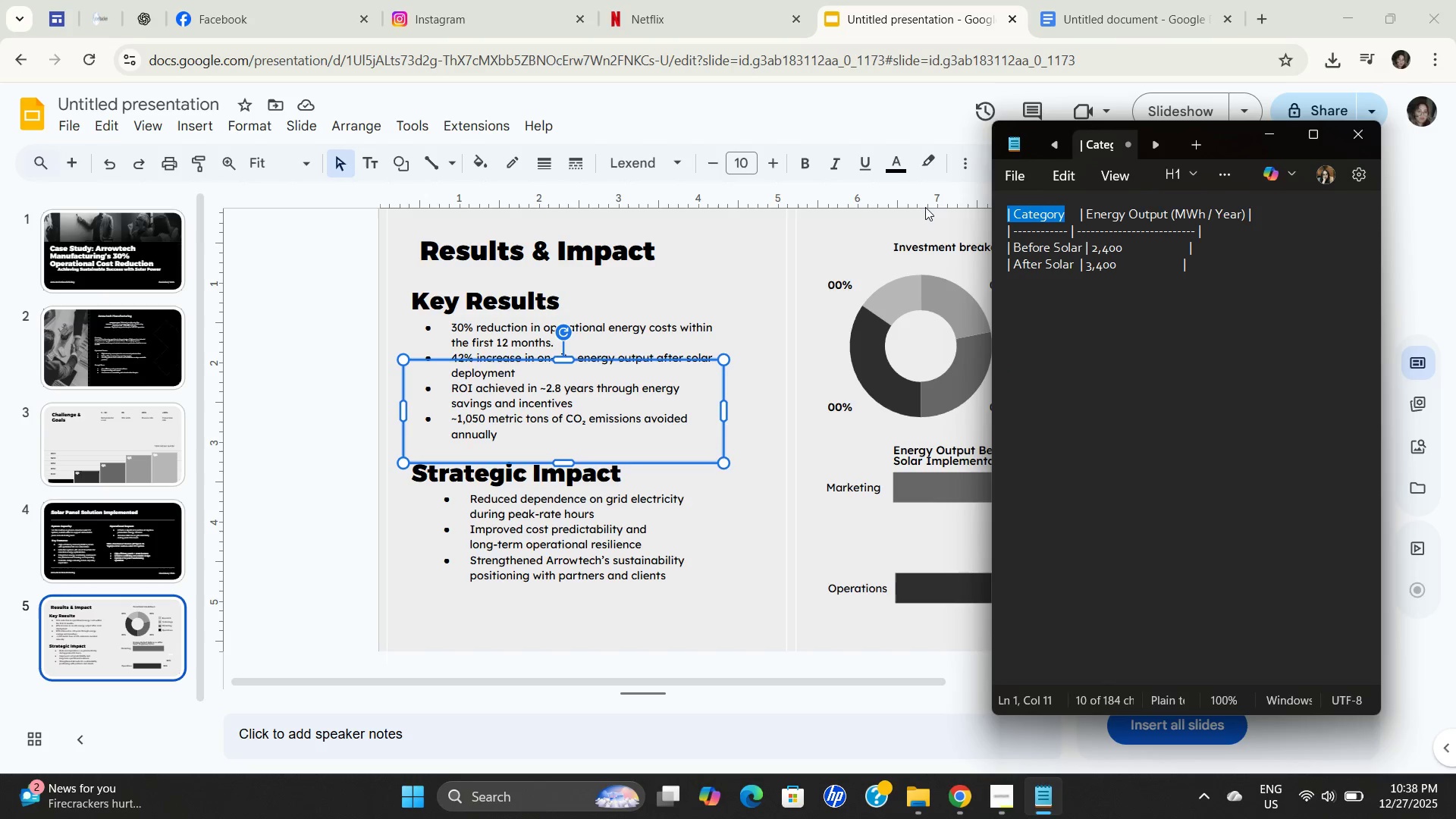 
key(Control+C)
 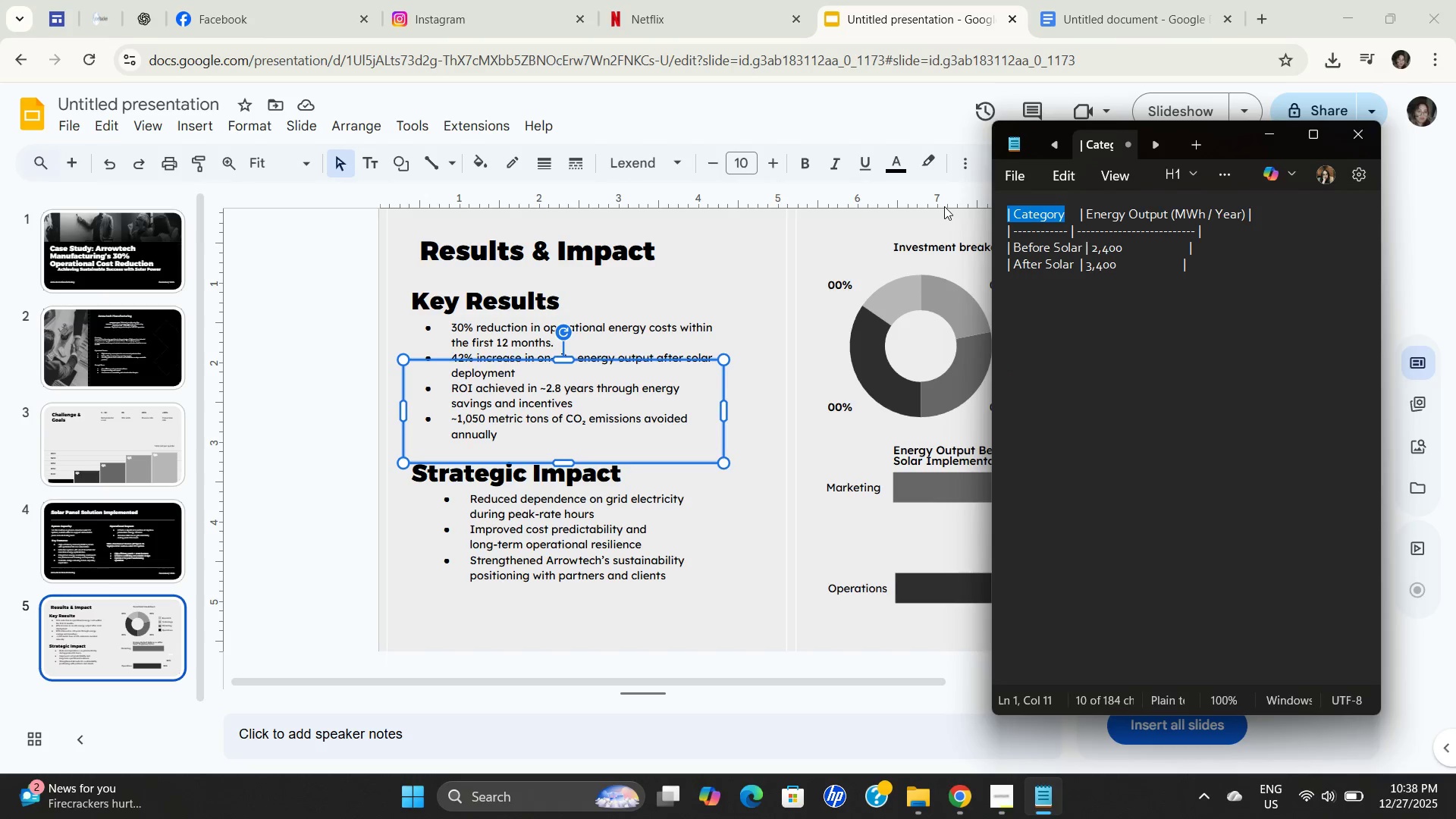 
key(Control+C)
 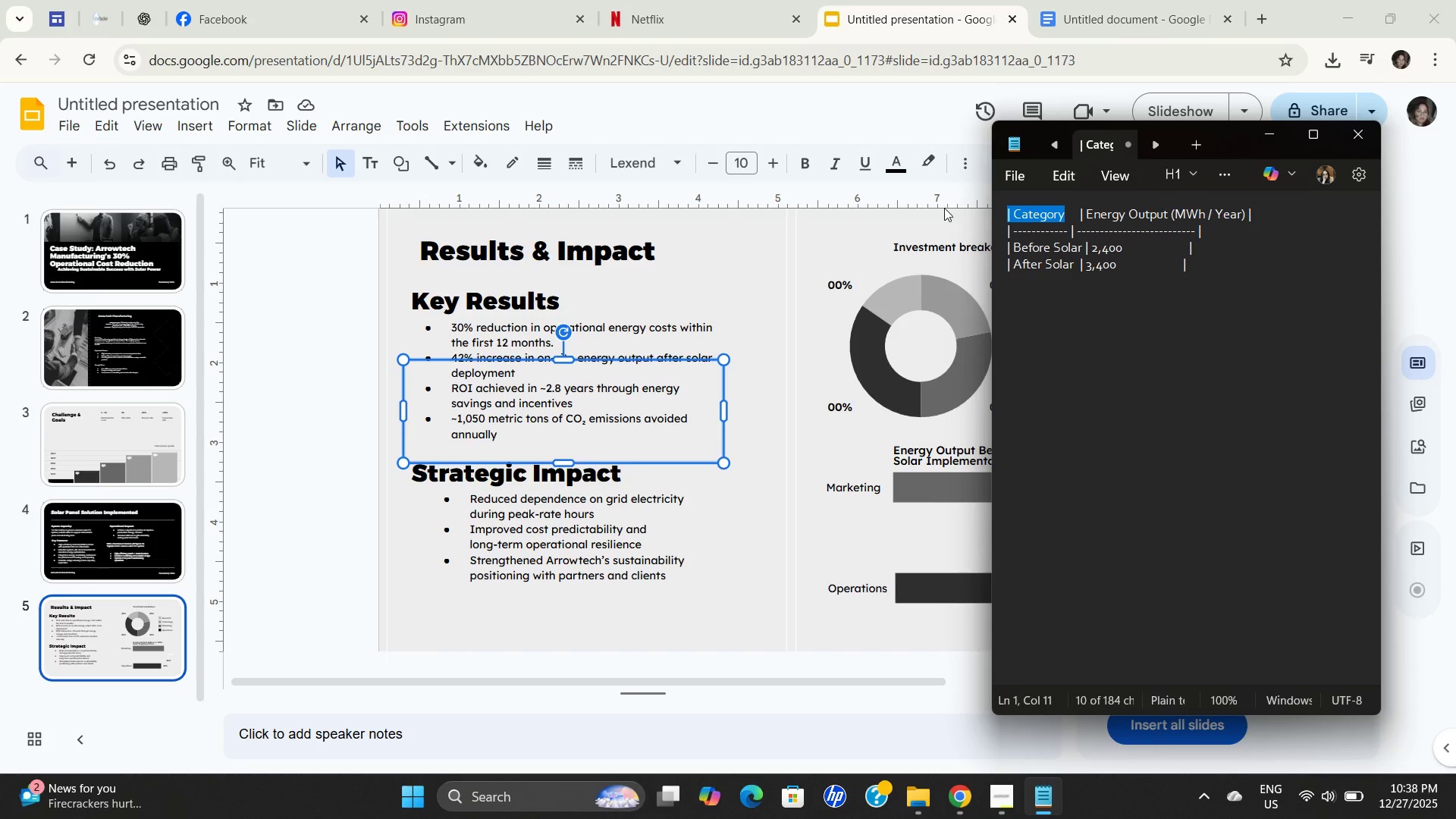 
key(Control+C)
 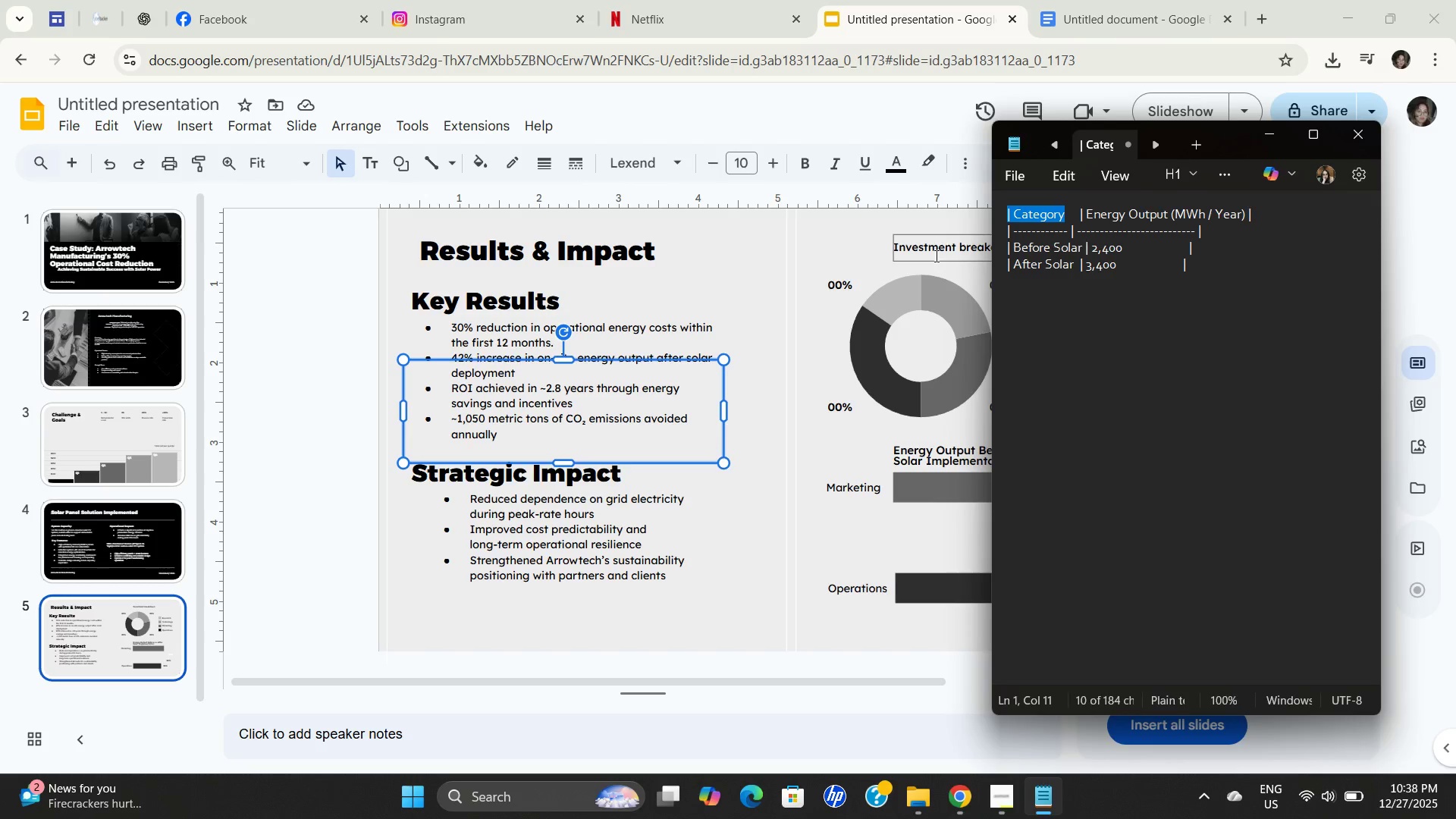 
double_click([935, 256])
 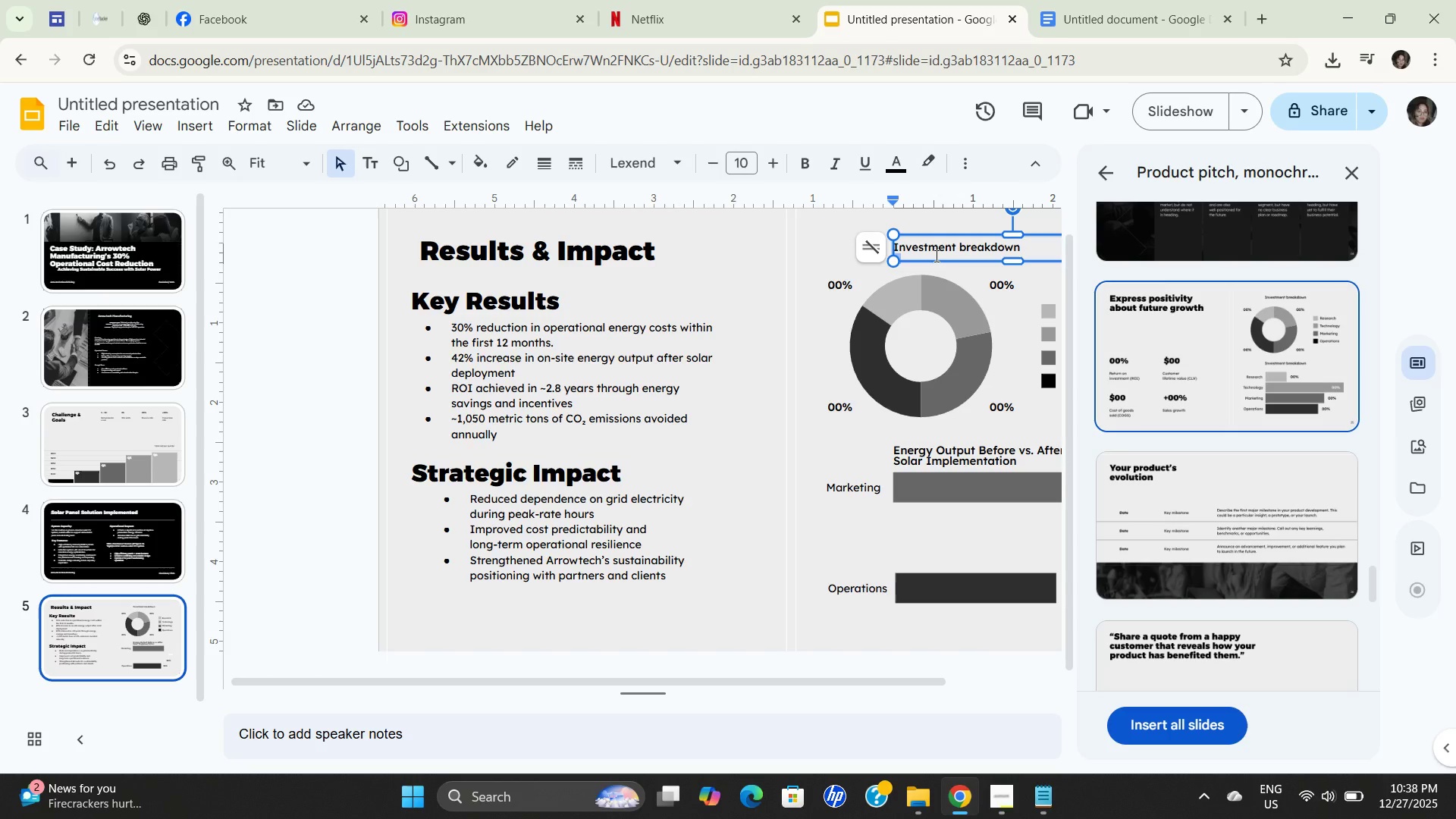 
triple_click([935, 256])
 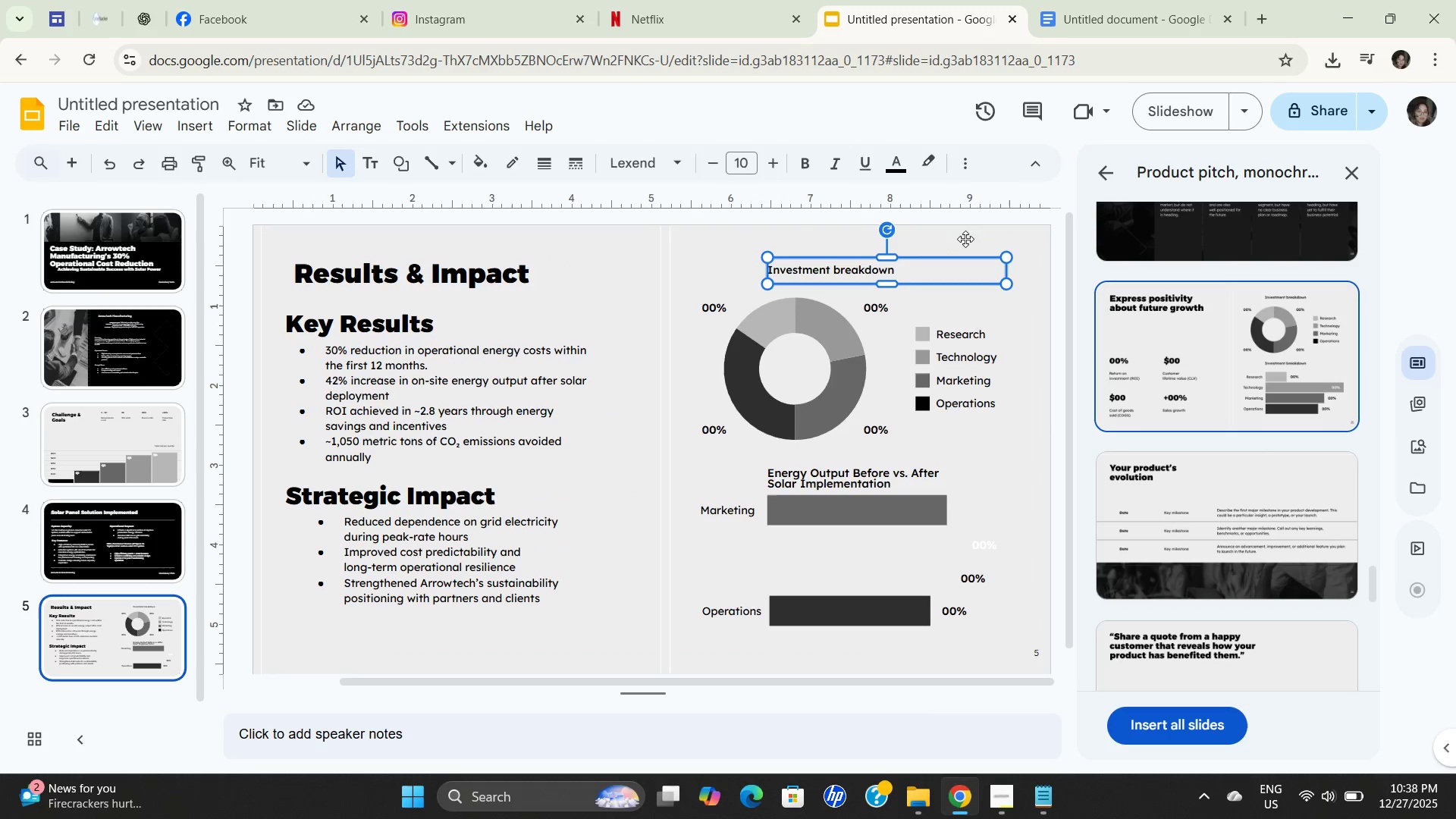 
scroll: coordinate [846, 303], scroll_direction: up, amount: 3.0
 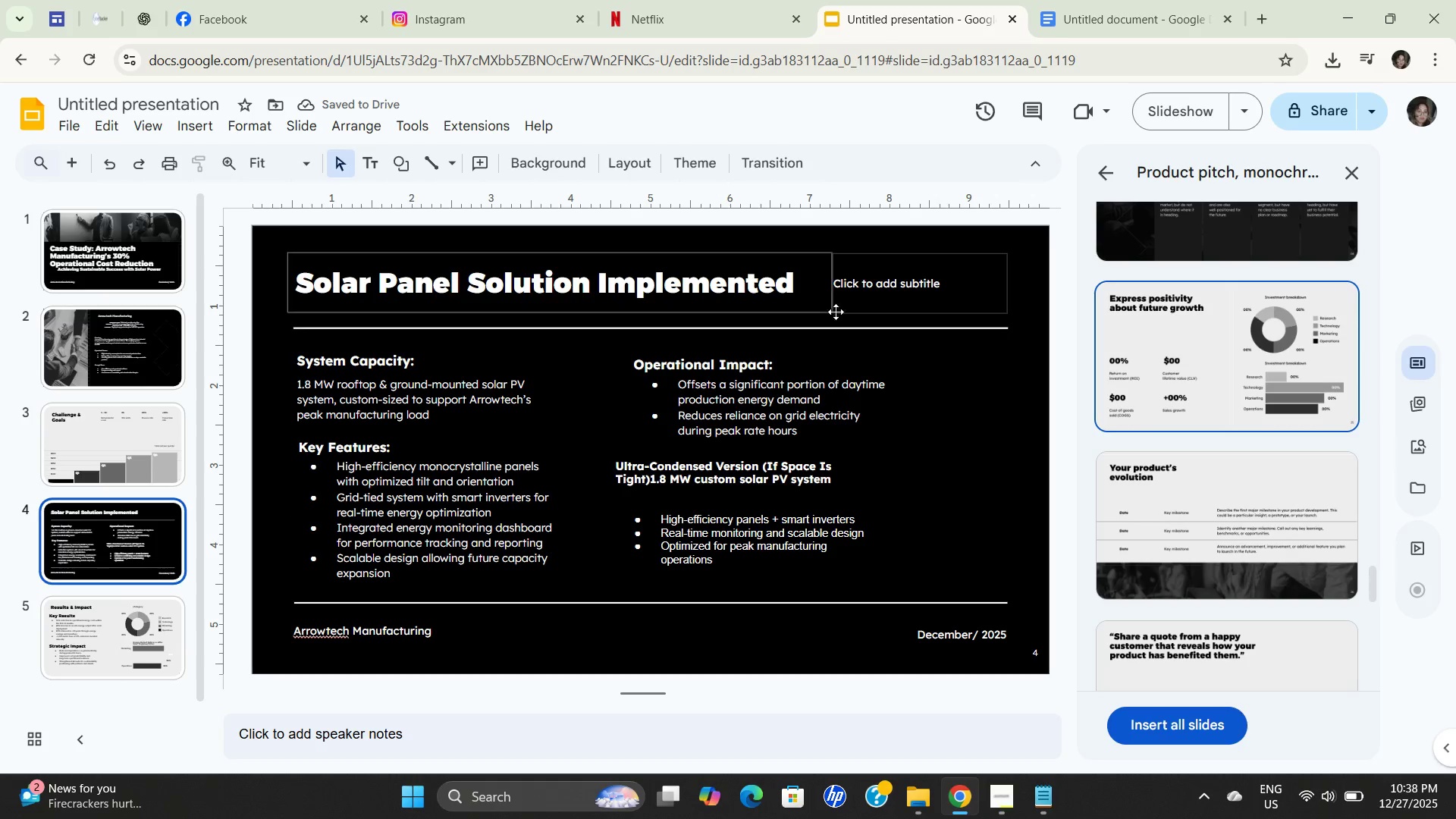 
double_click([965, 239])
 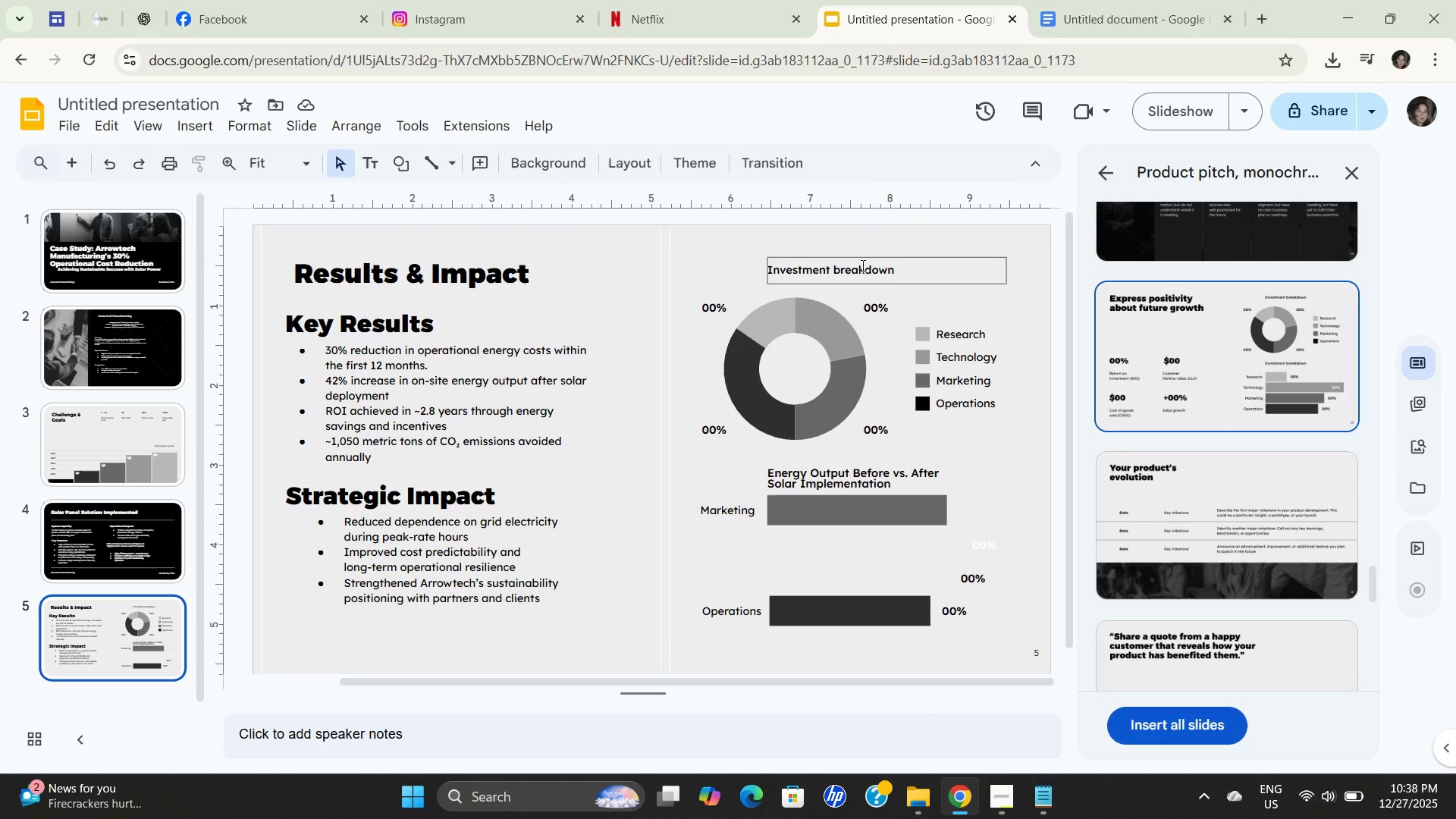 
double_click([861, 265])
 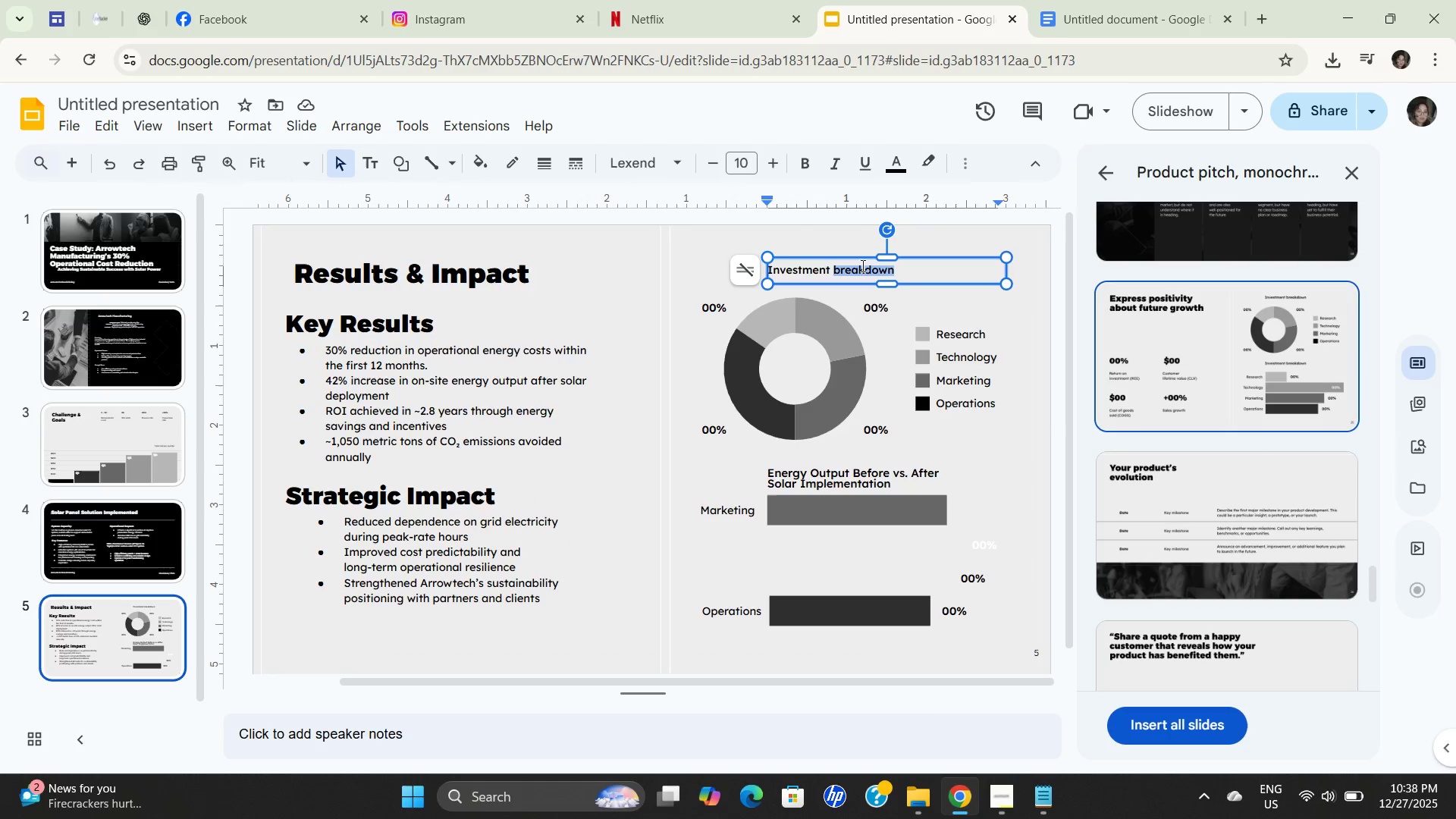 
triple_click([861, 265])
 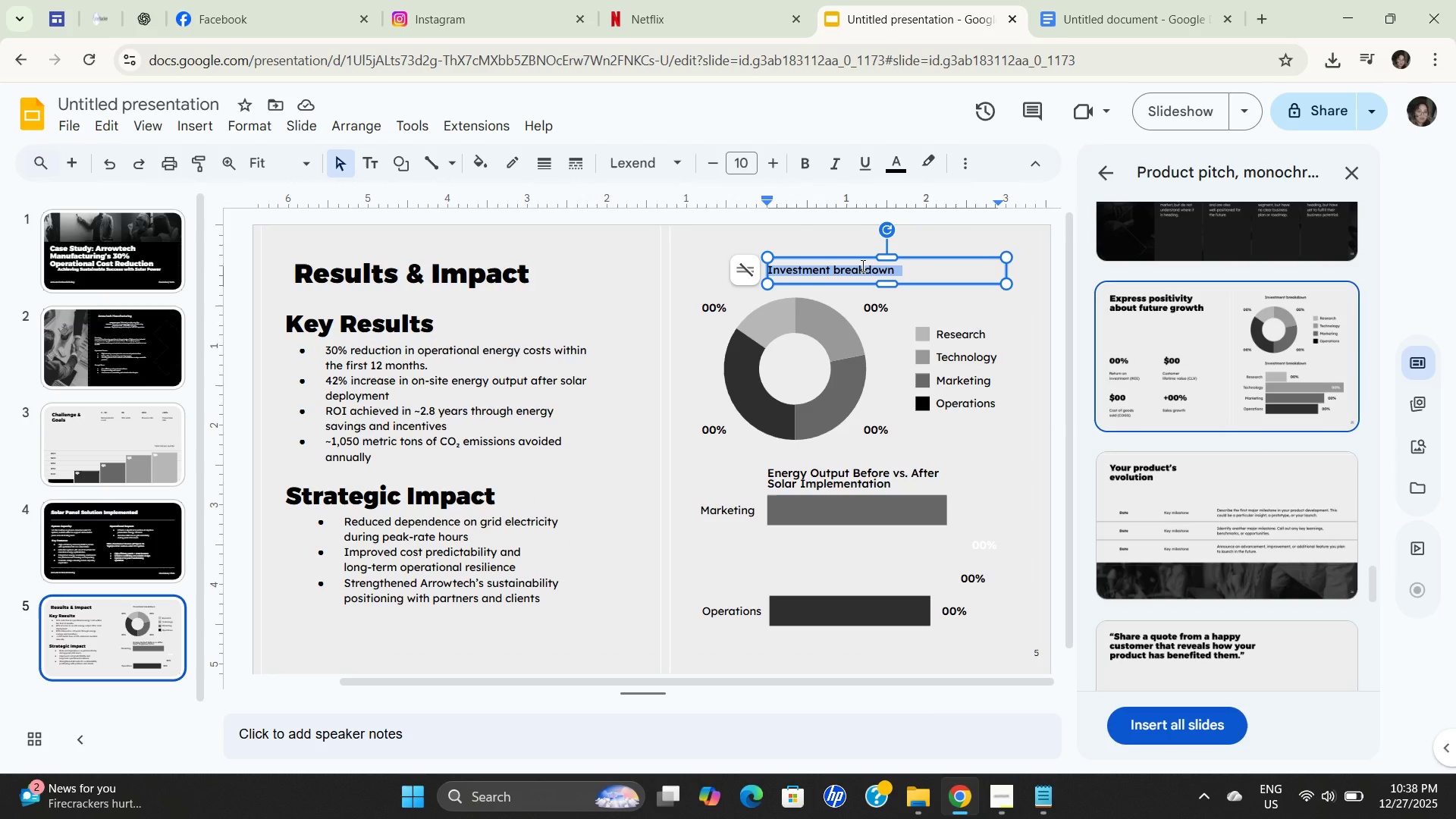 
key(Control+ControlLeft)
 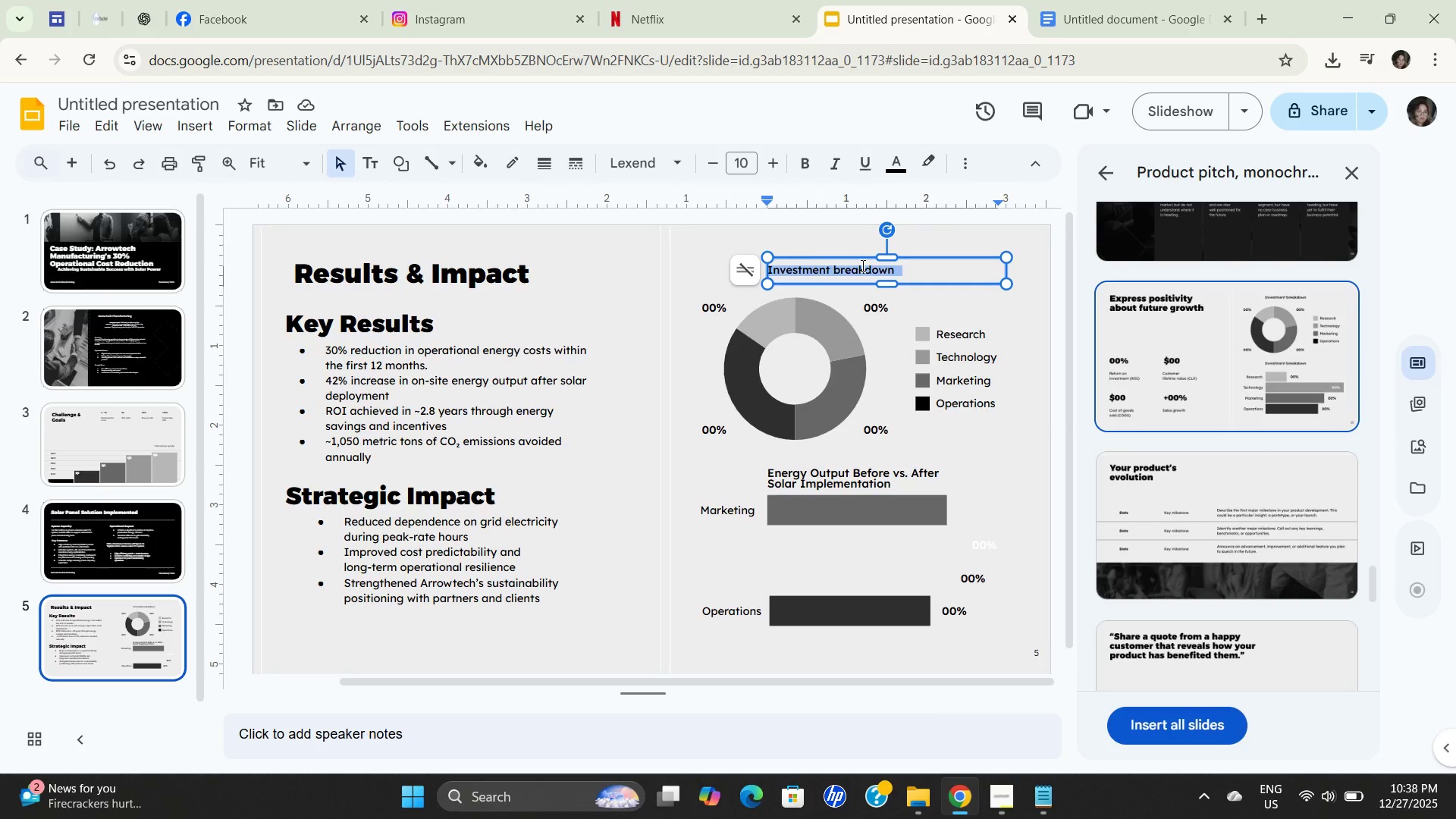 
key(Control+V)
 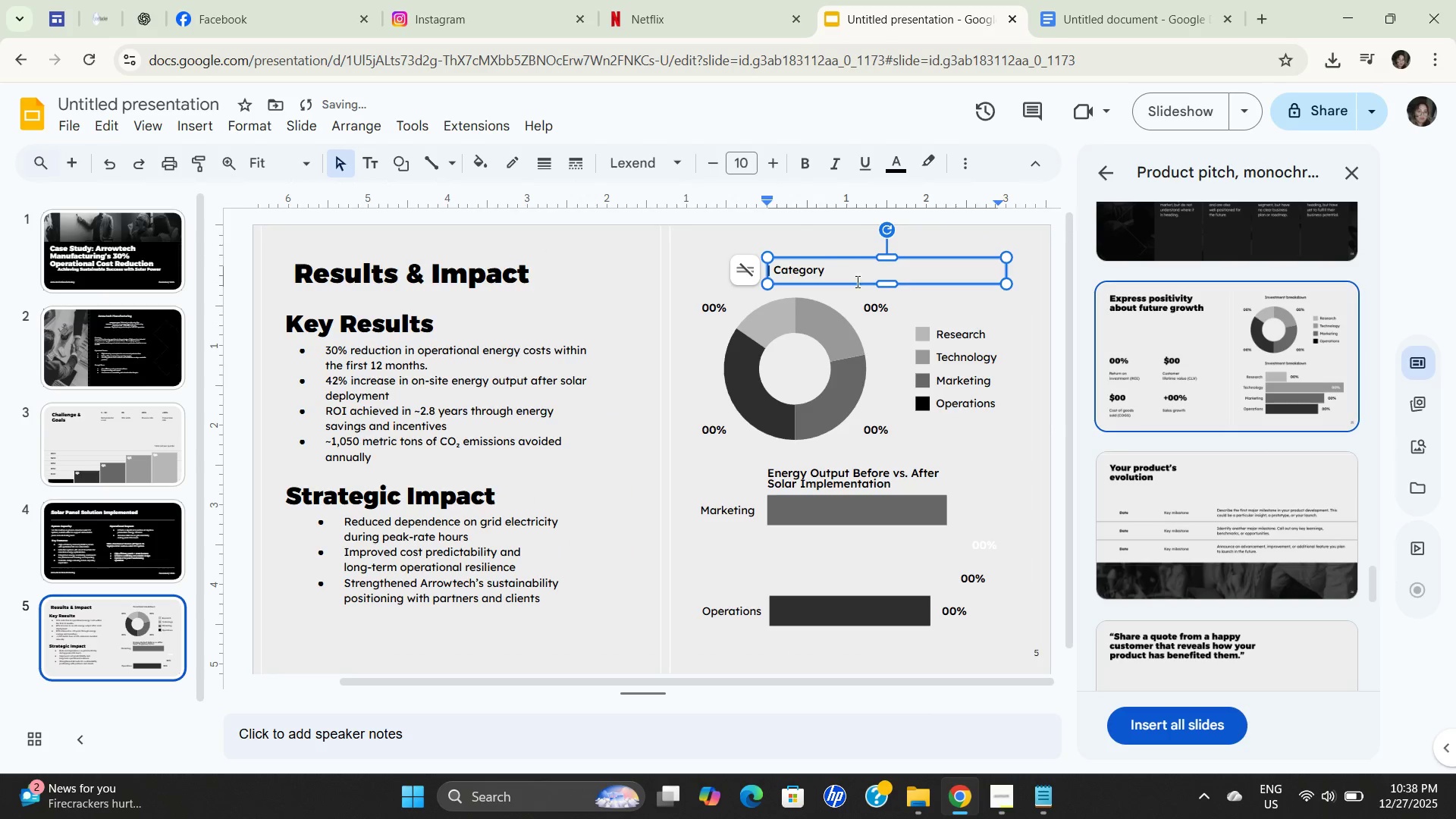 
double_click([951, 294])
 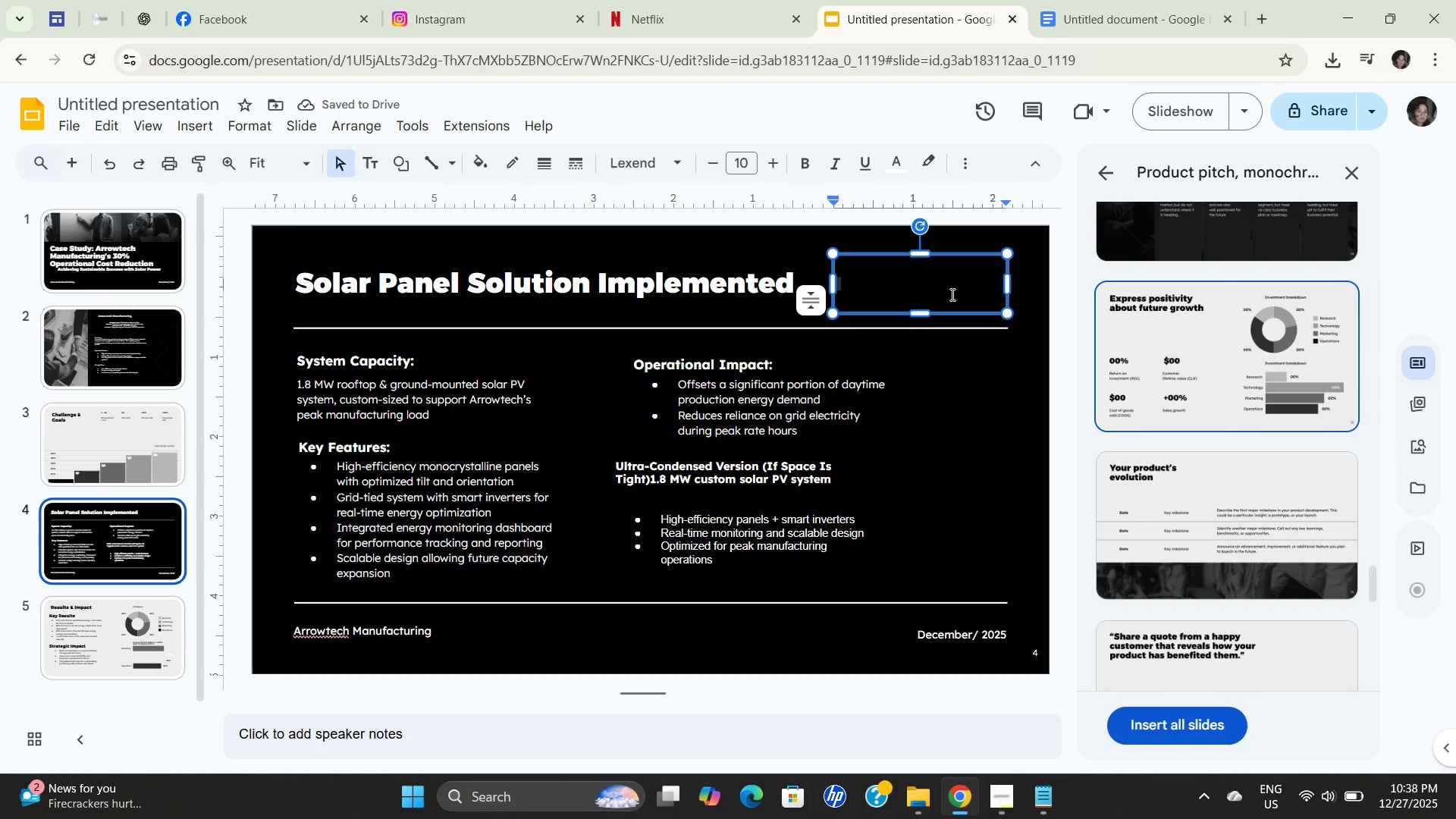 
triple_click([951, 294])
 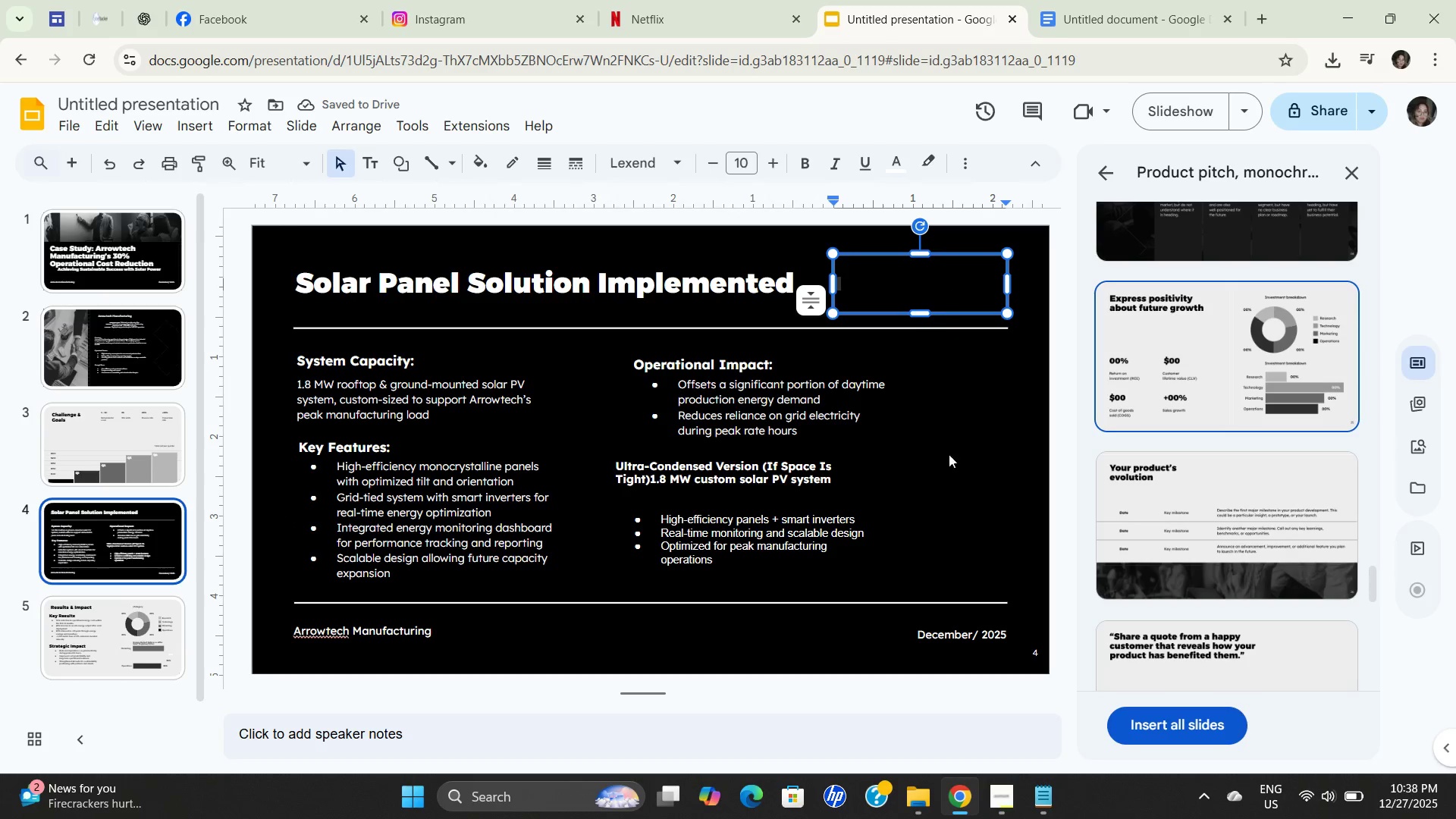 
triple_click([953, 467])
 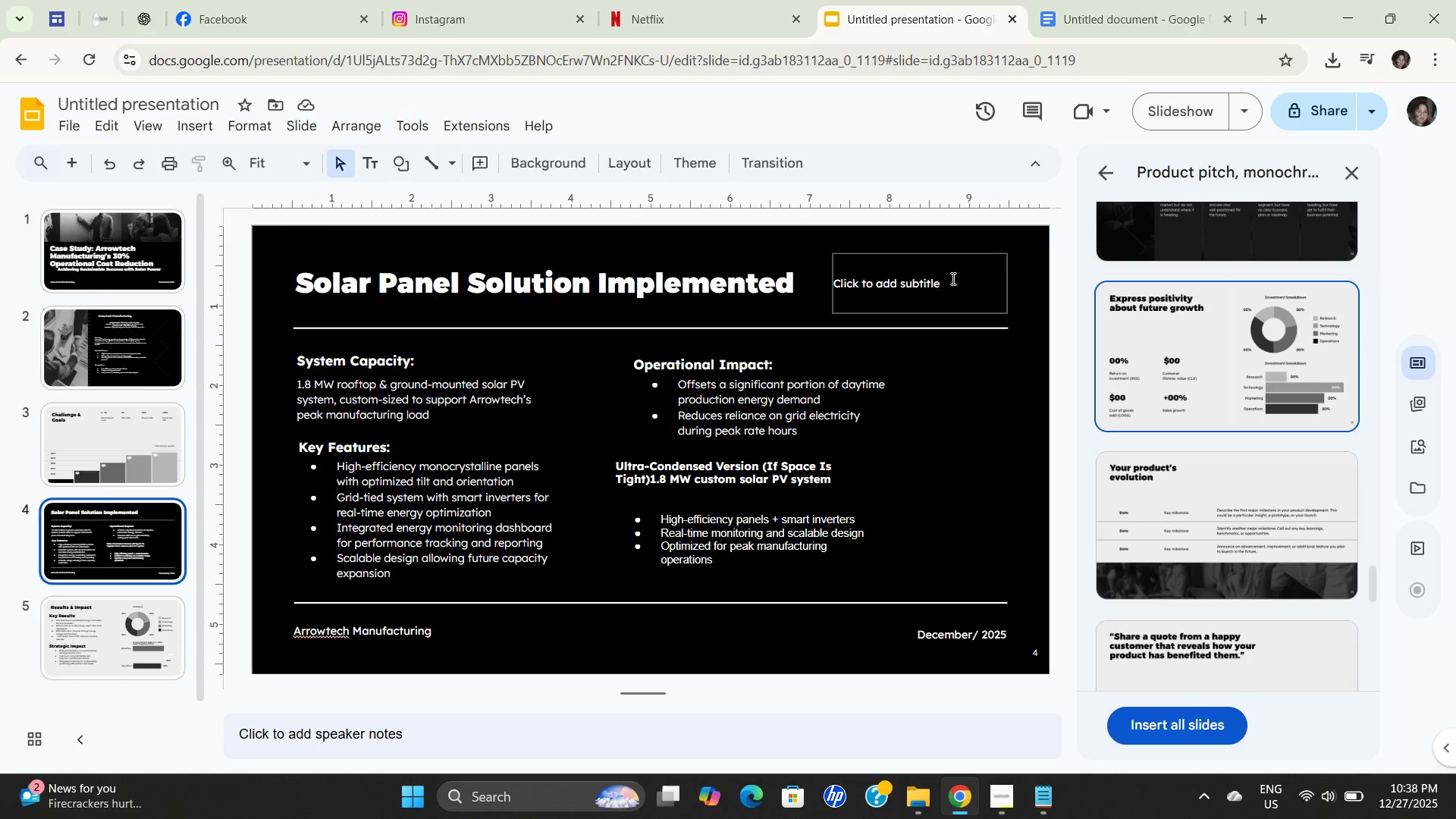 
left_click([977, 275])
 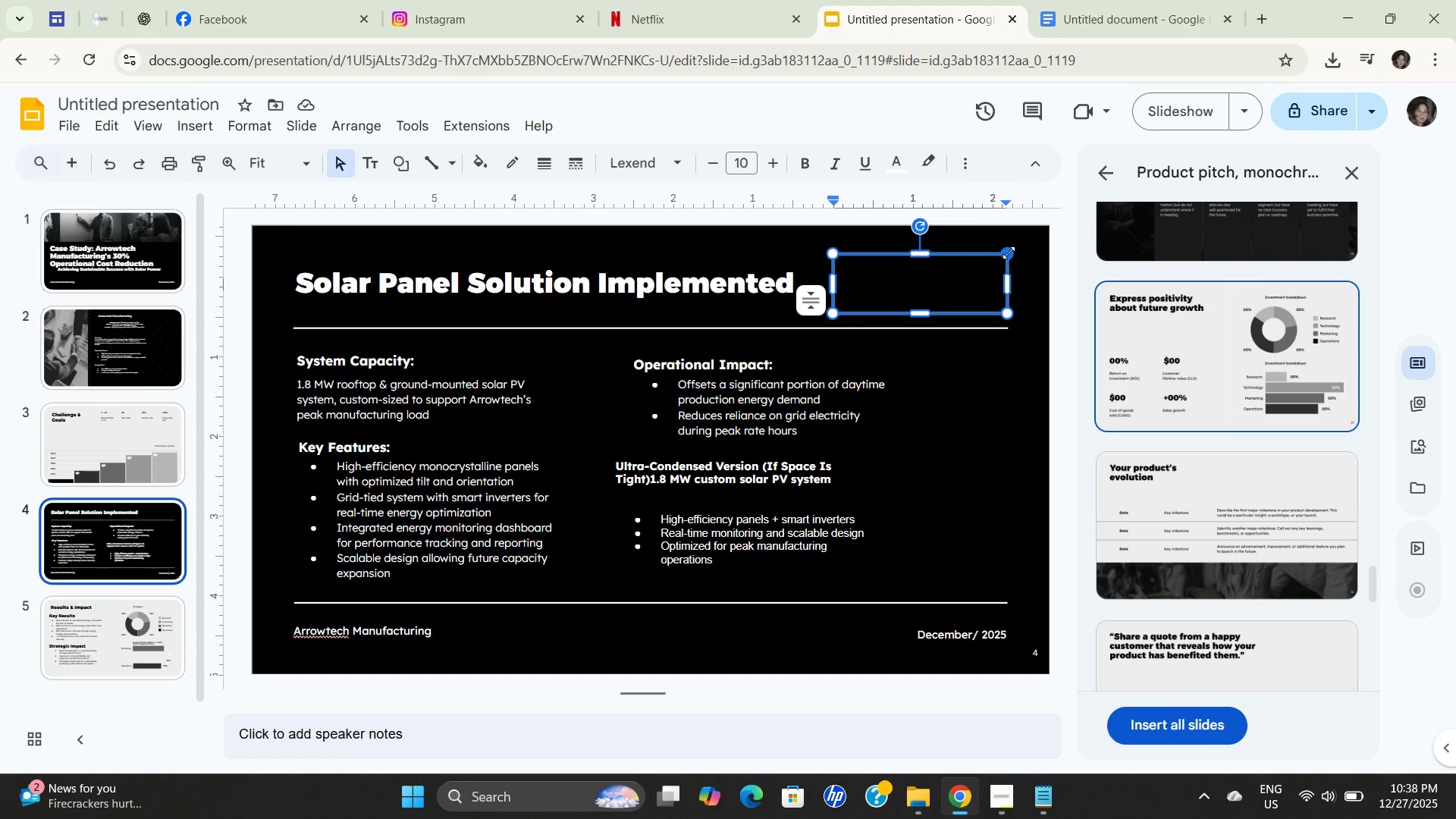 
left_click([1009, 253])
 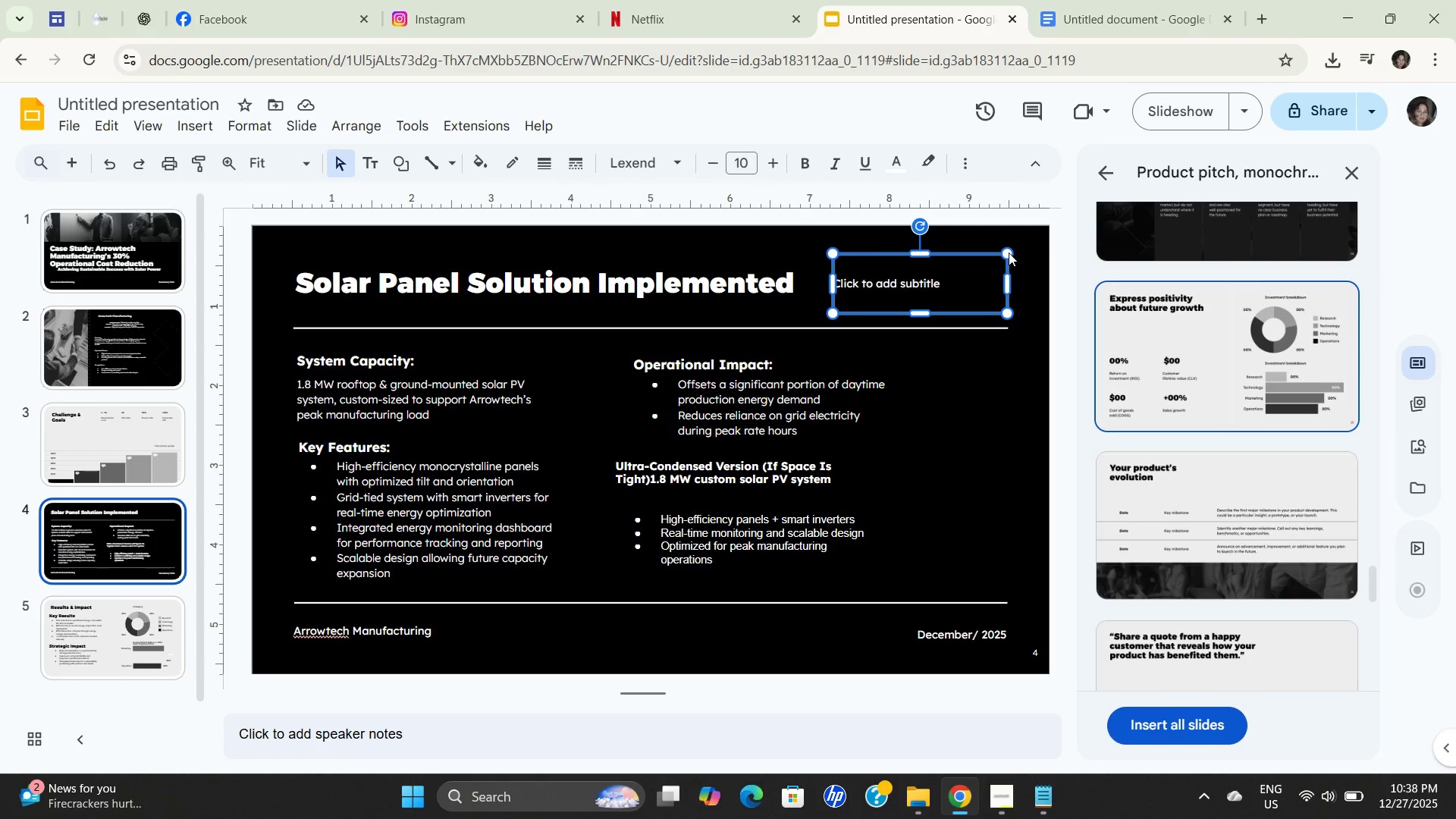 
key(Backspace)
 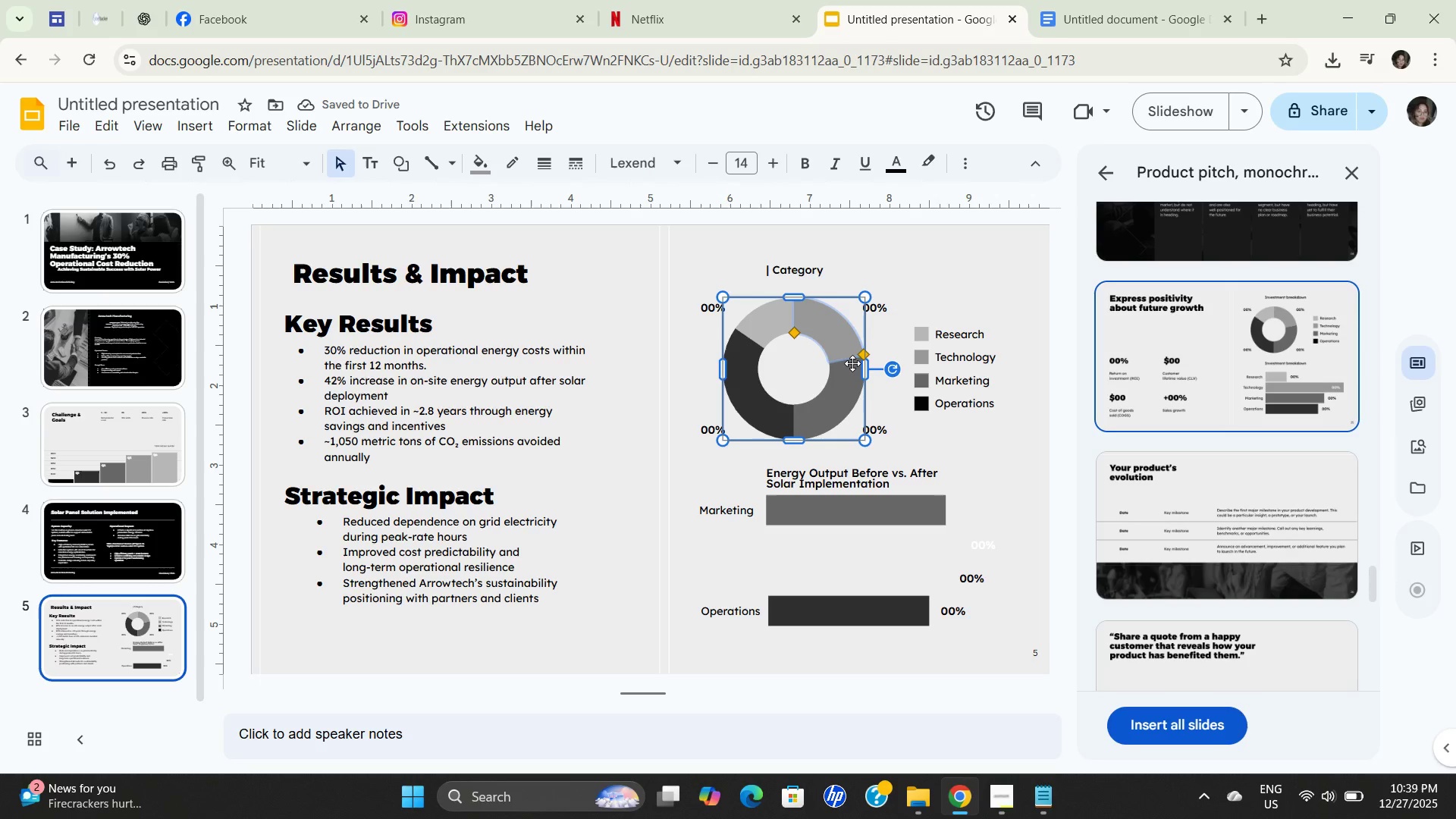 
wait(7.86)
 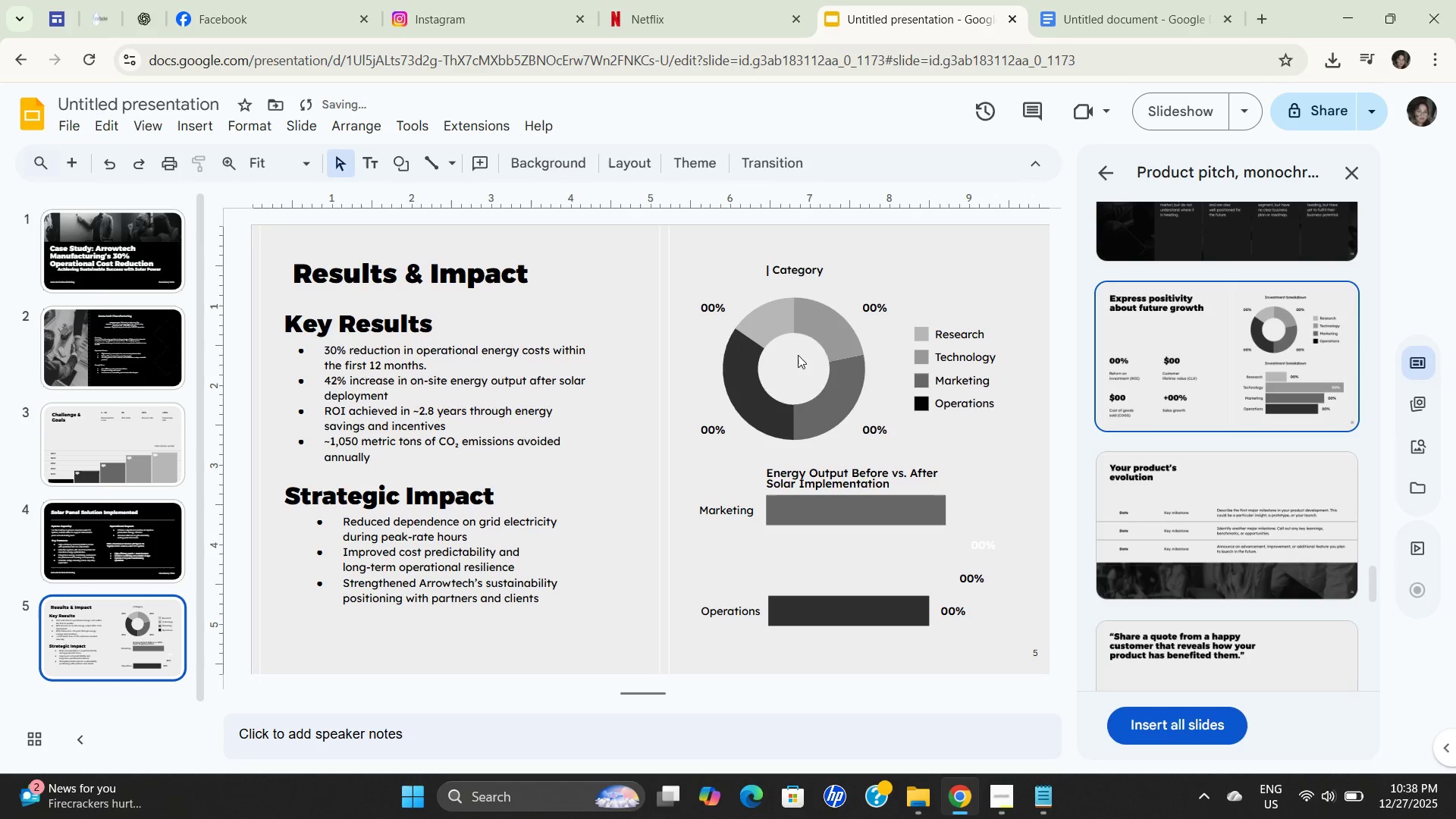 
left_click_drag(start_coordinate=[865, 356], to_coordinate=[883, 351])
 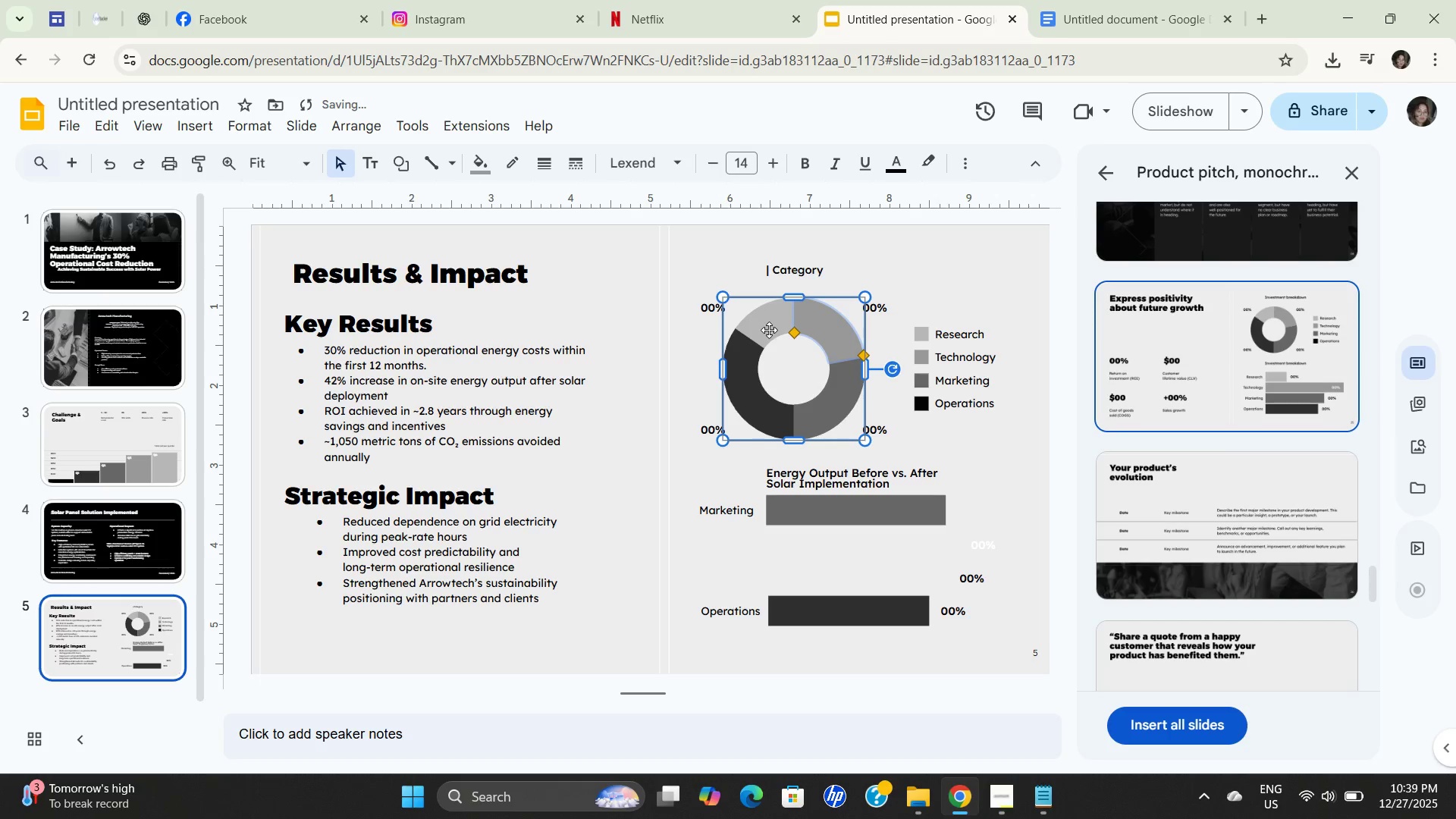 
left_click([769, 329])
 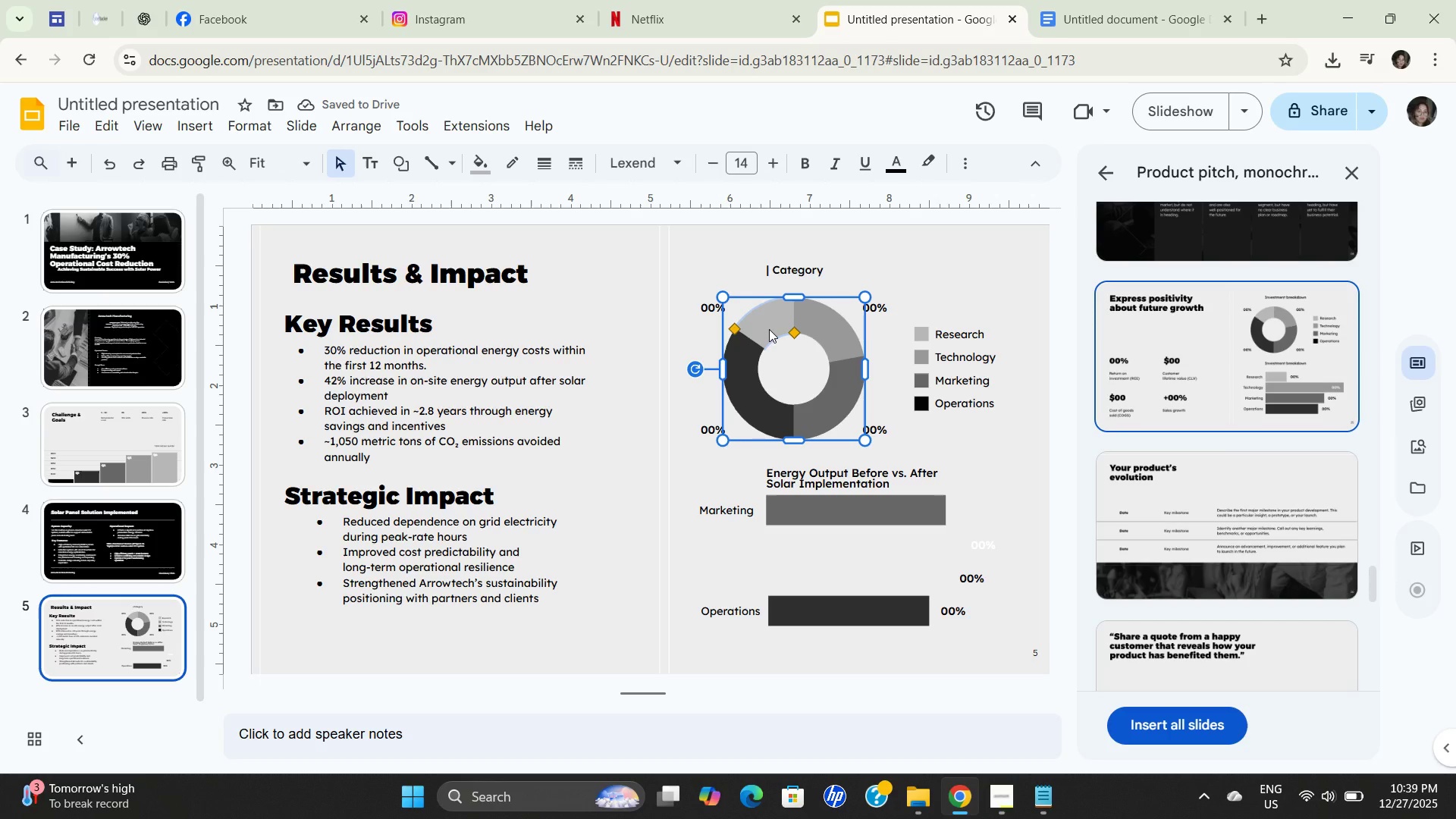 
key(Backspace)
 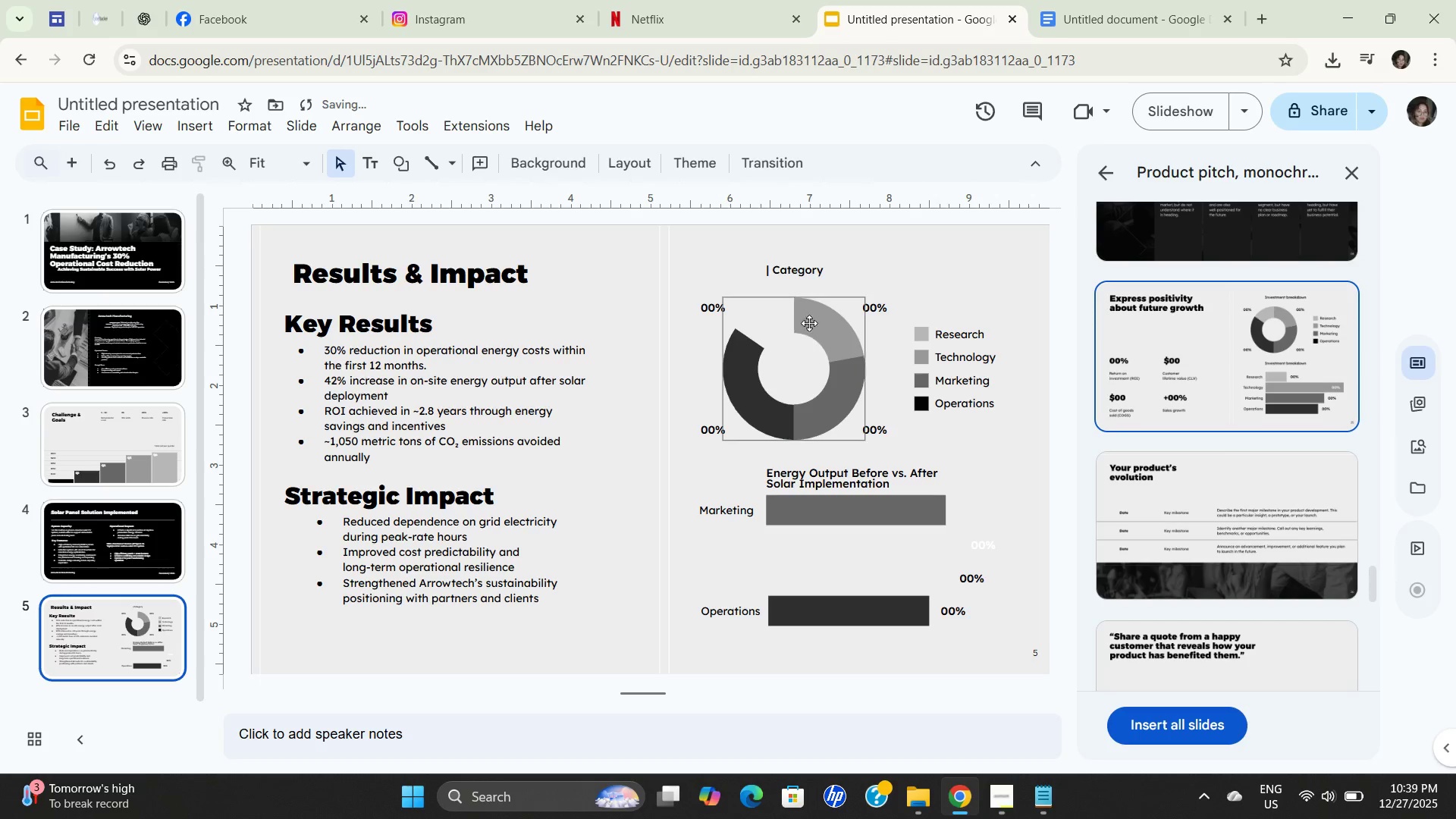 
left_click([822, 325])
 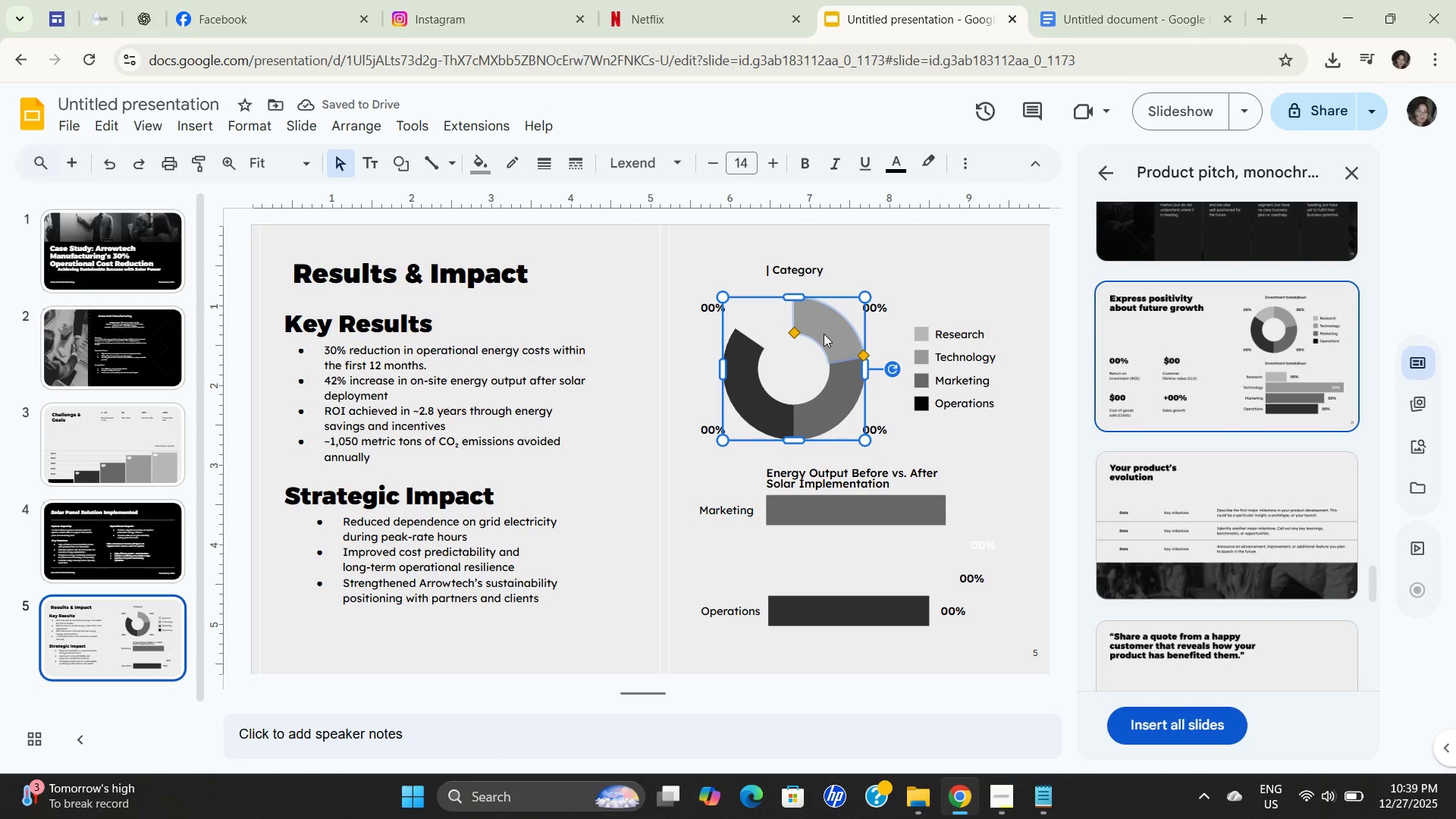 
key(Backspace)
 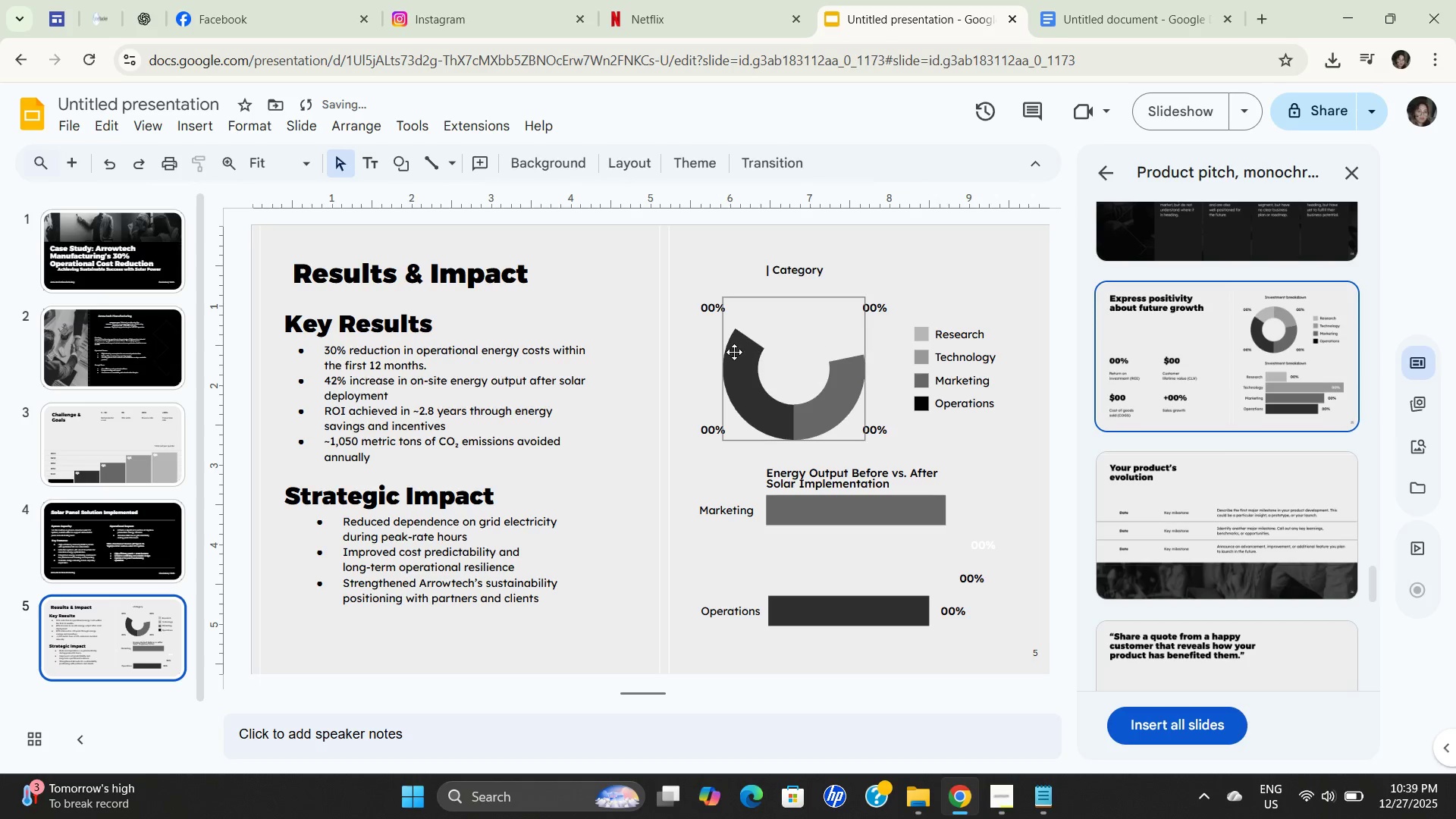 
left_click([736, 355])
 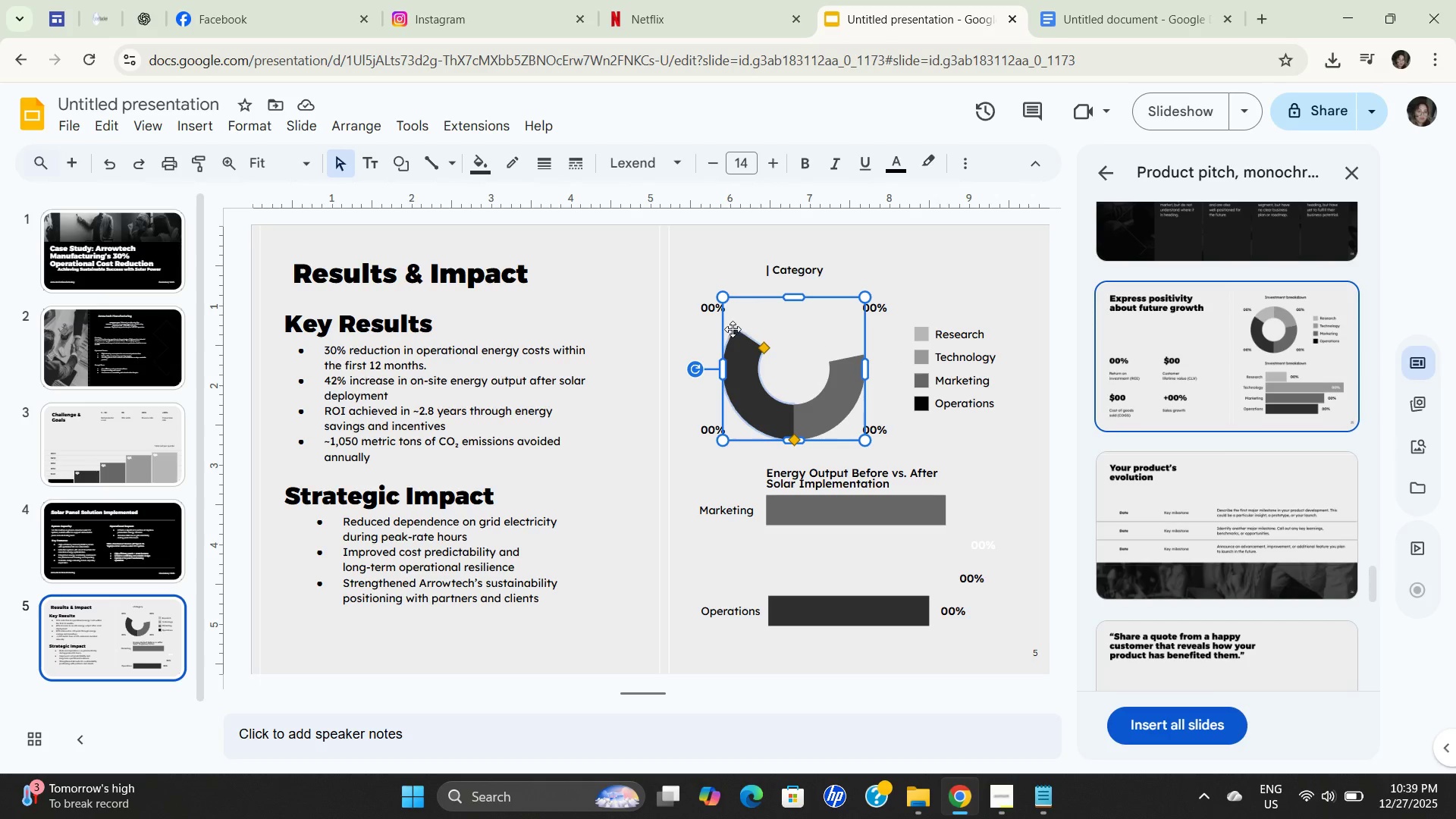 
wait(6.11)
 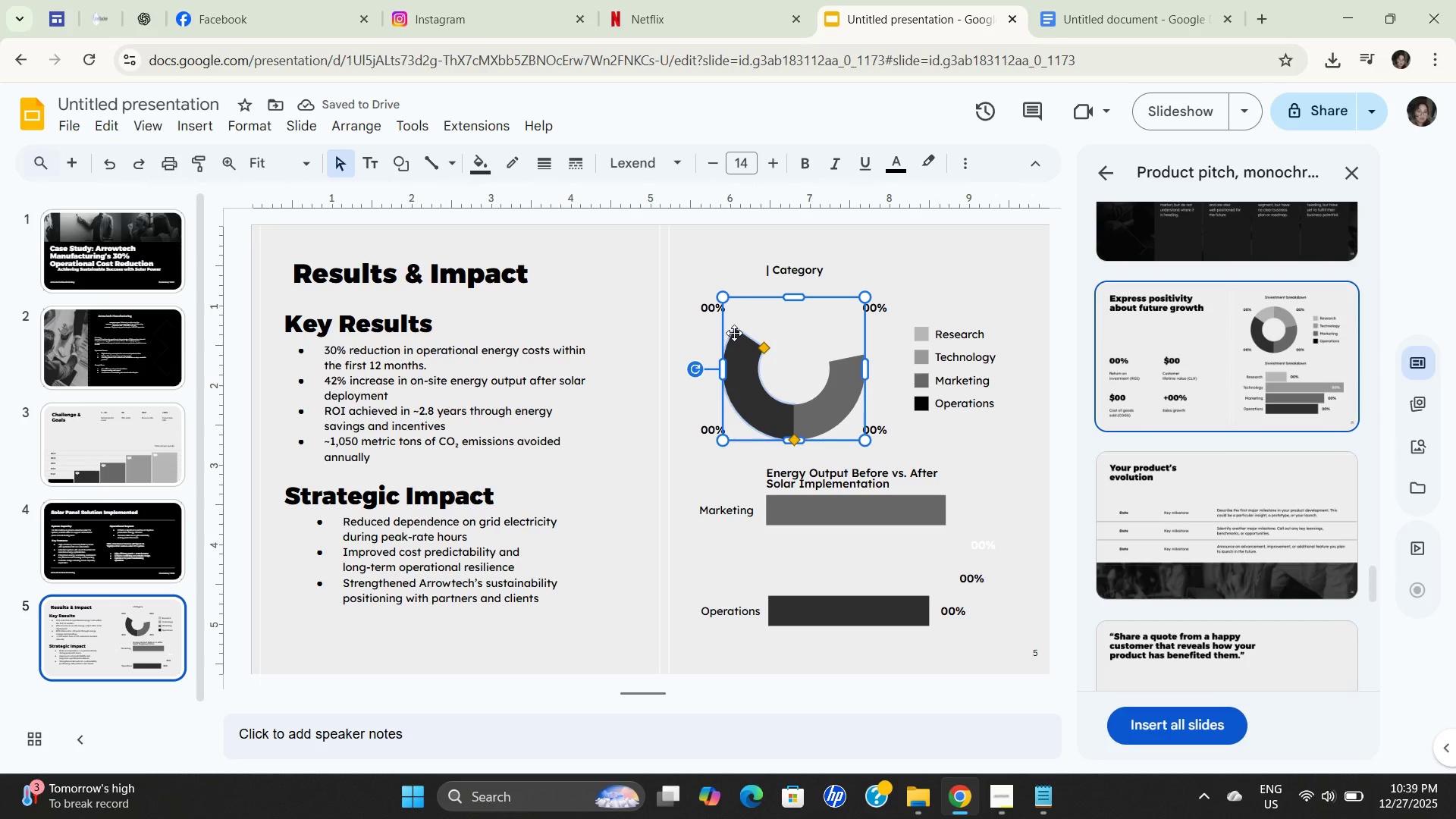 
left_click_drag(start_coordinate=[763, 345], to_coordinate=[794, 337])
 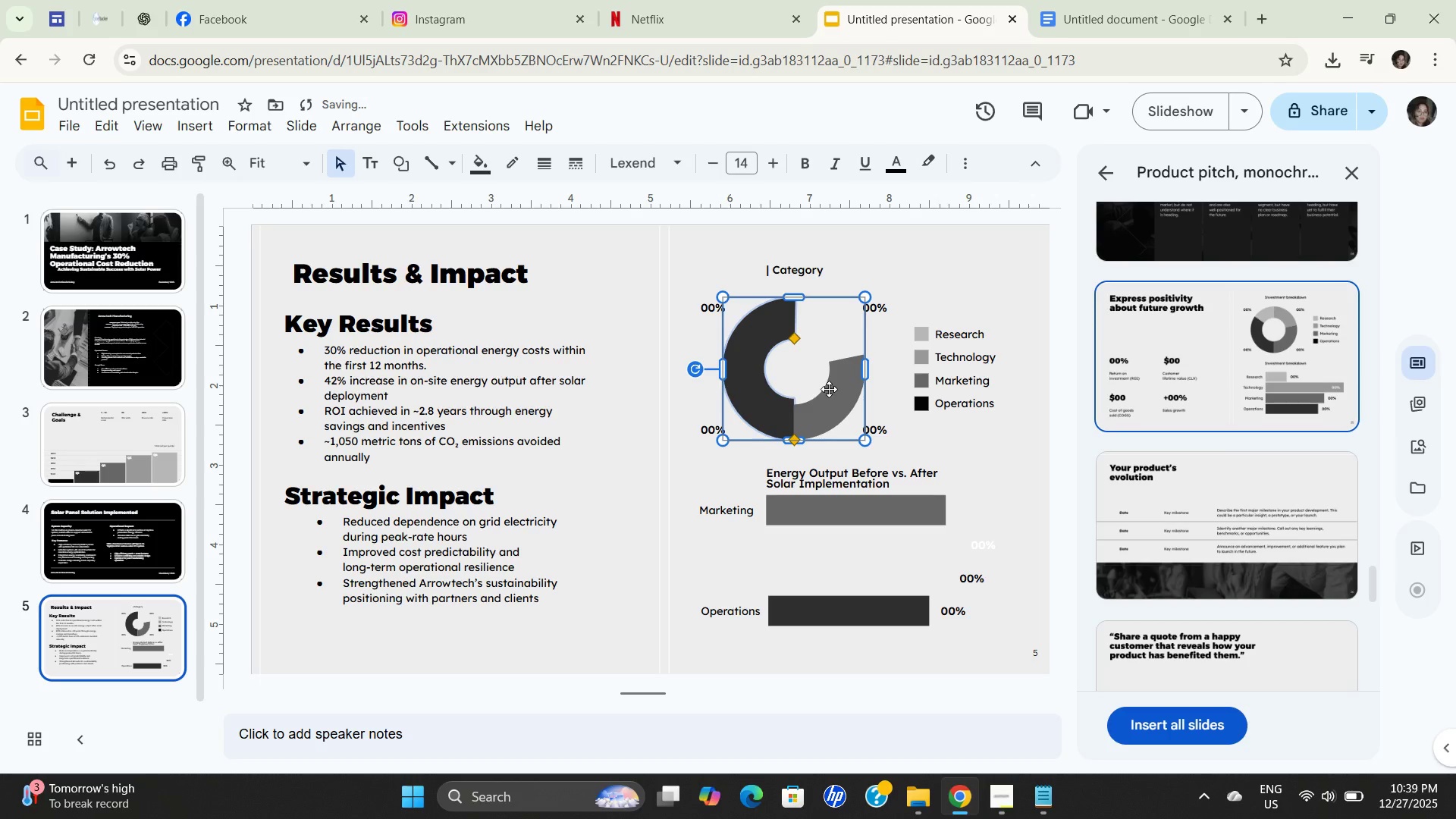 
left_click([829, 389])
 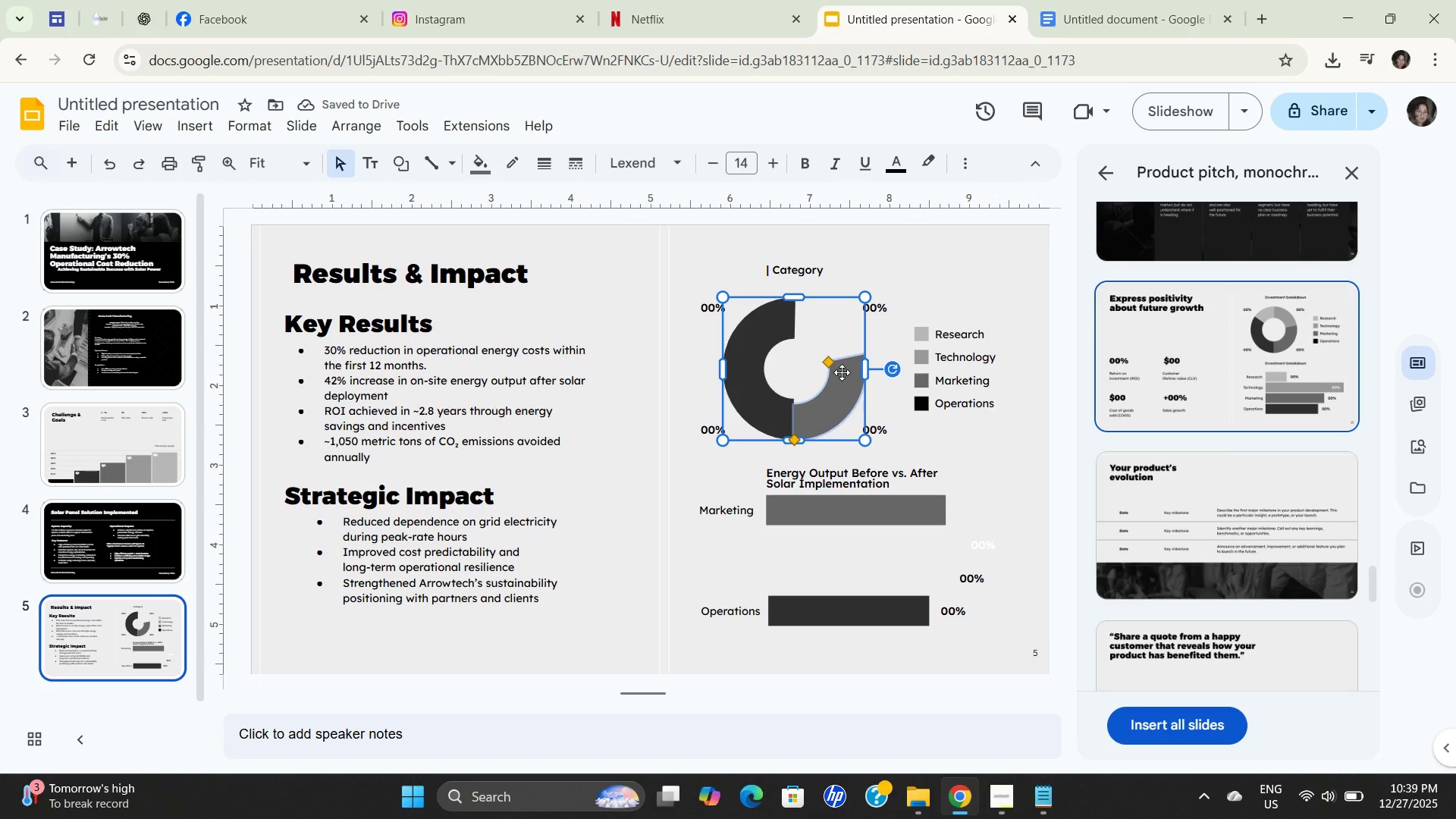 
wait(5.41)
 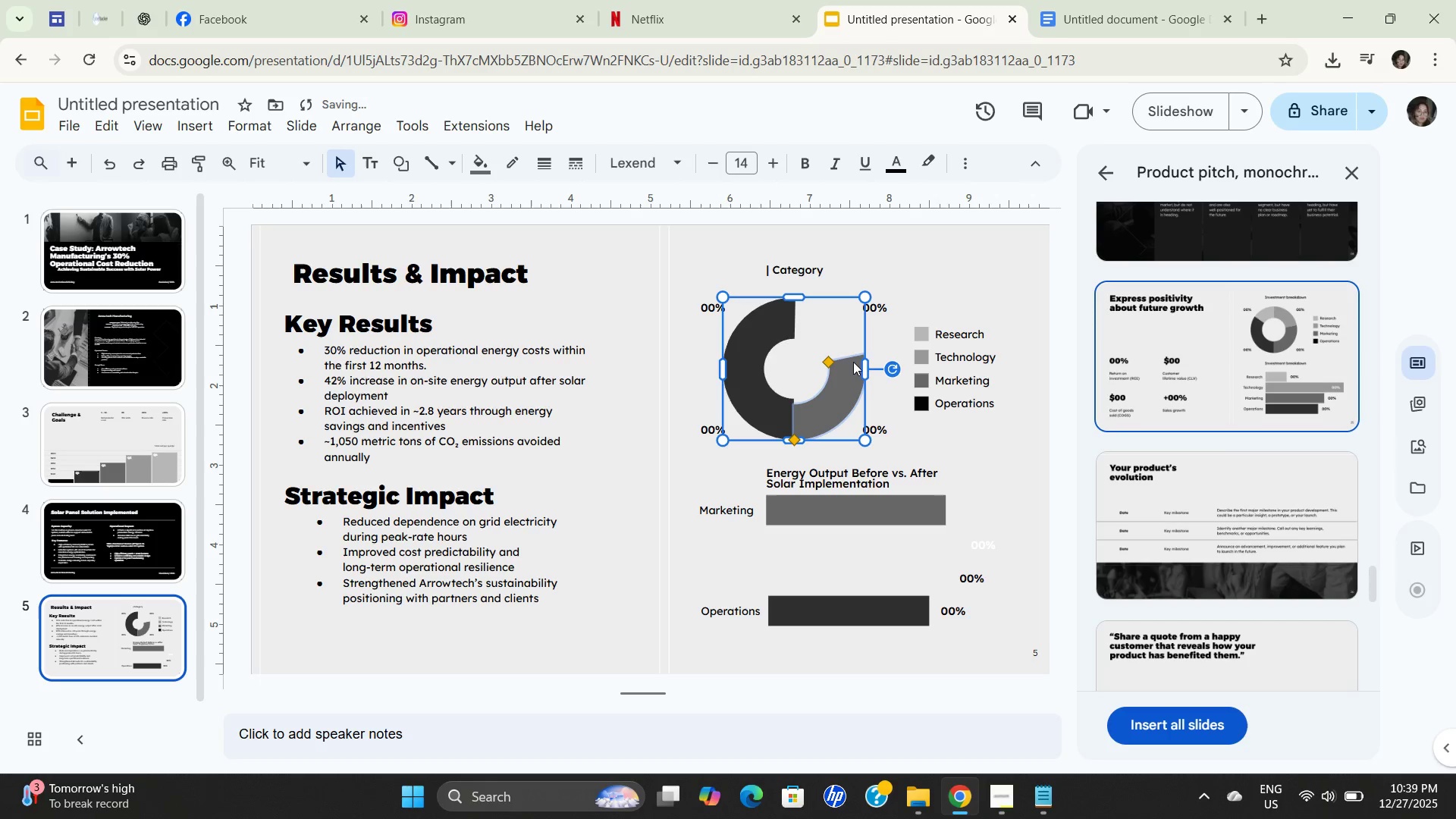 
left_click([853, 371])
 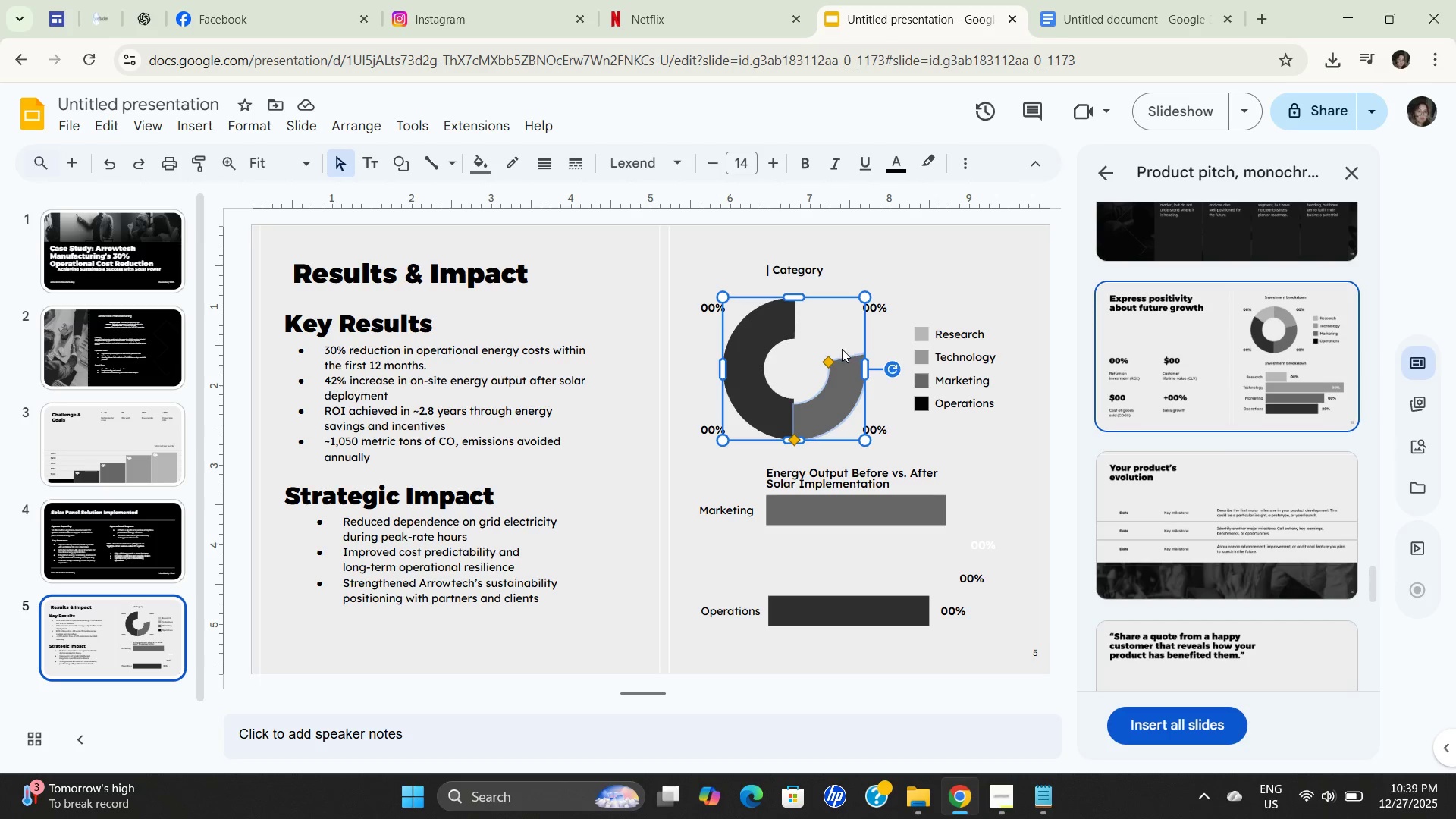 
left_click_drag(start_coordinate=[831, 361], to_coordinate=[822, 328])
 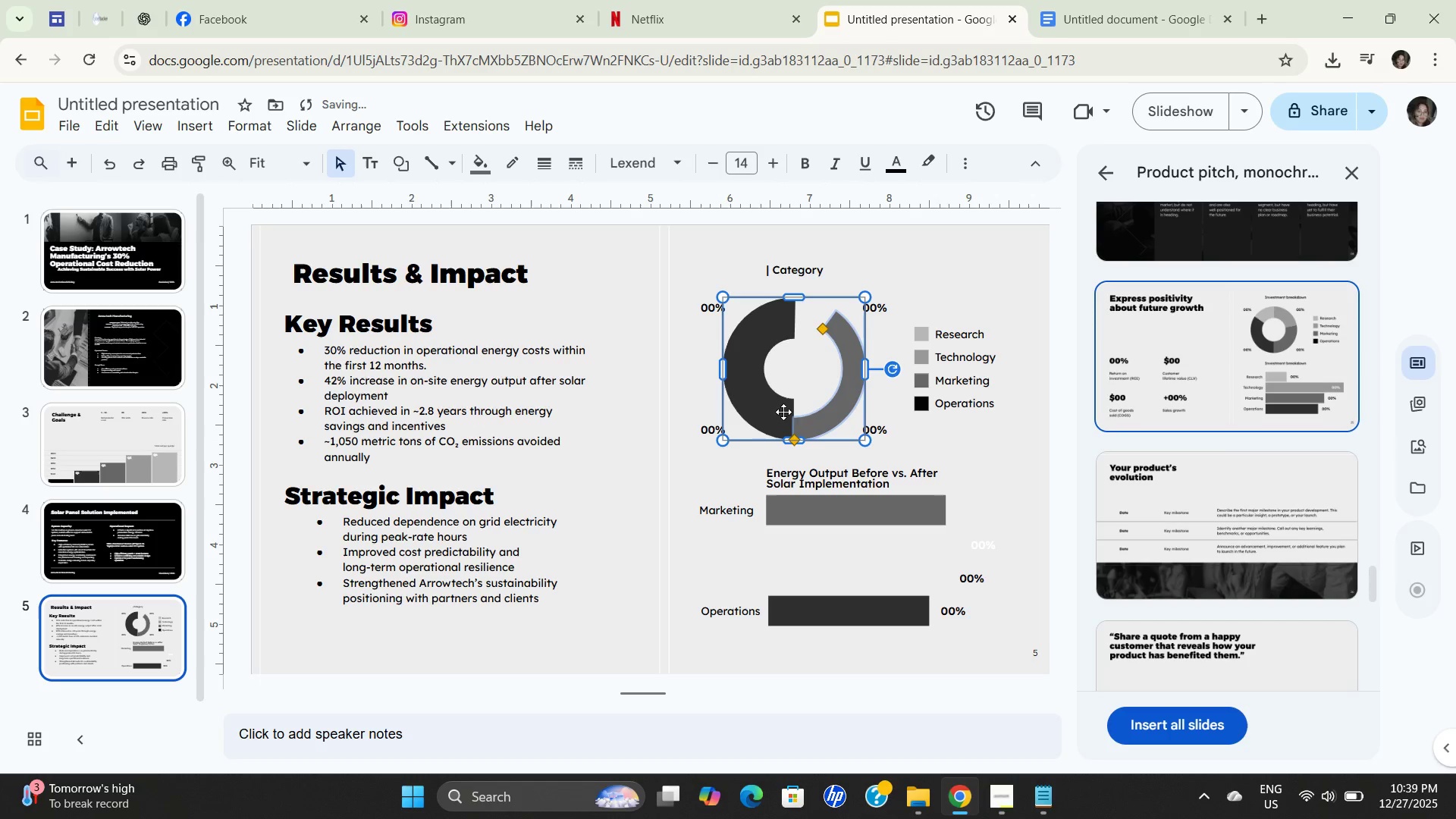 
left_click([806, 406])
 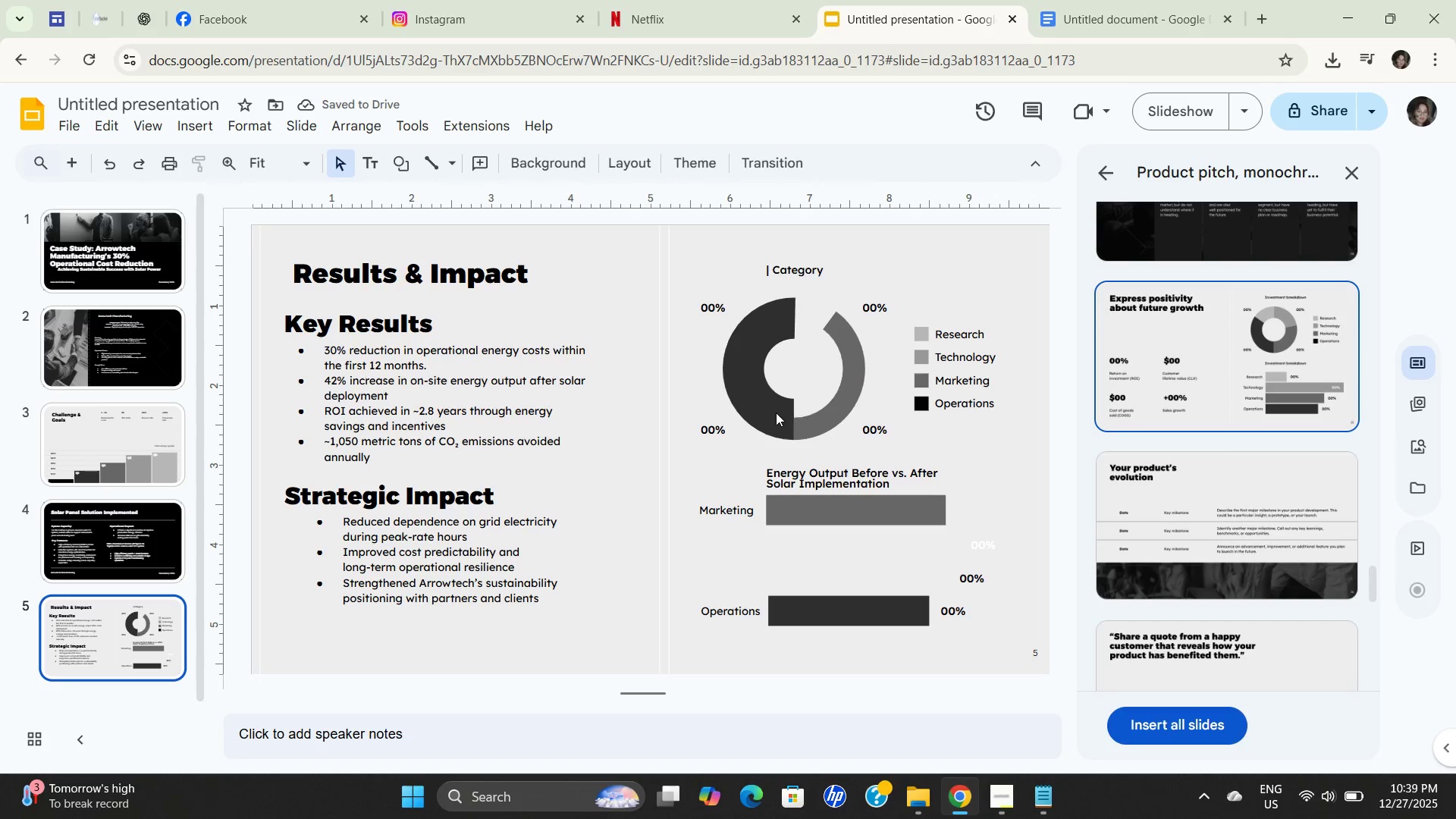 
left_click([774, 413])
 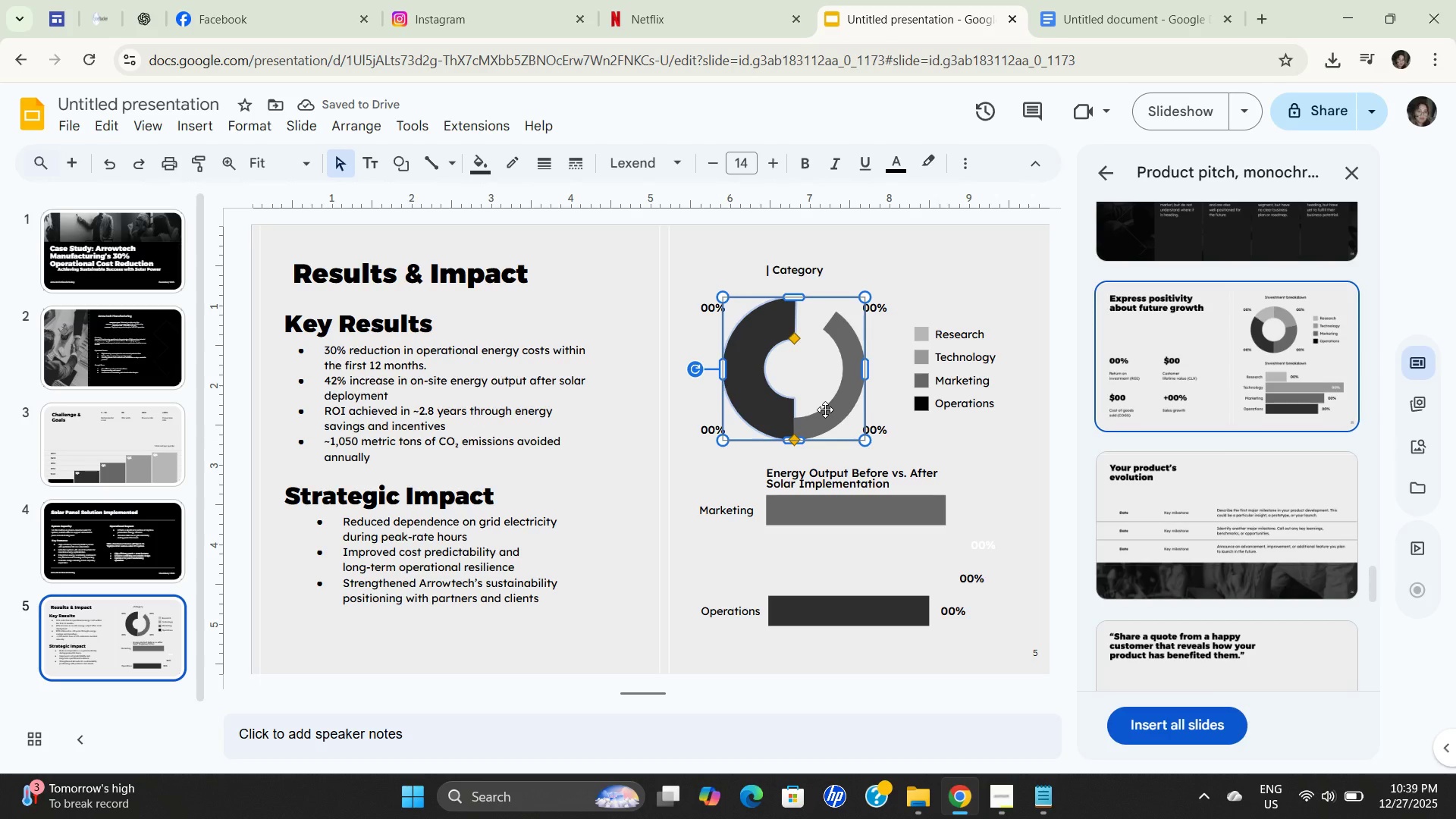 
left_click([766, 396])
 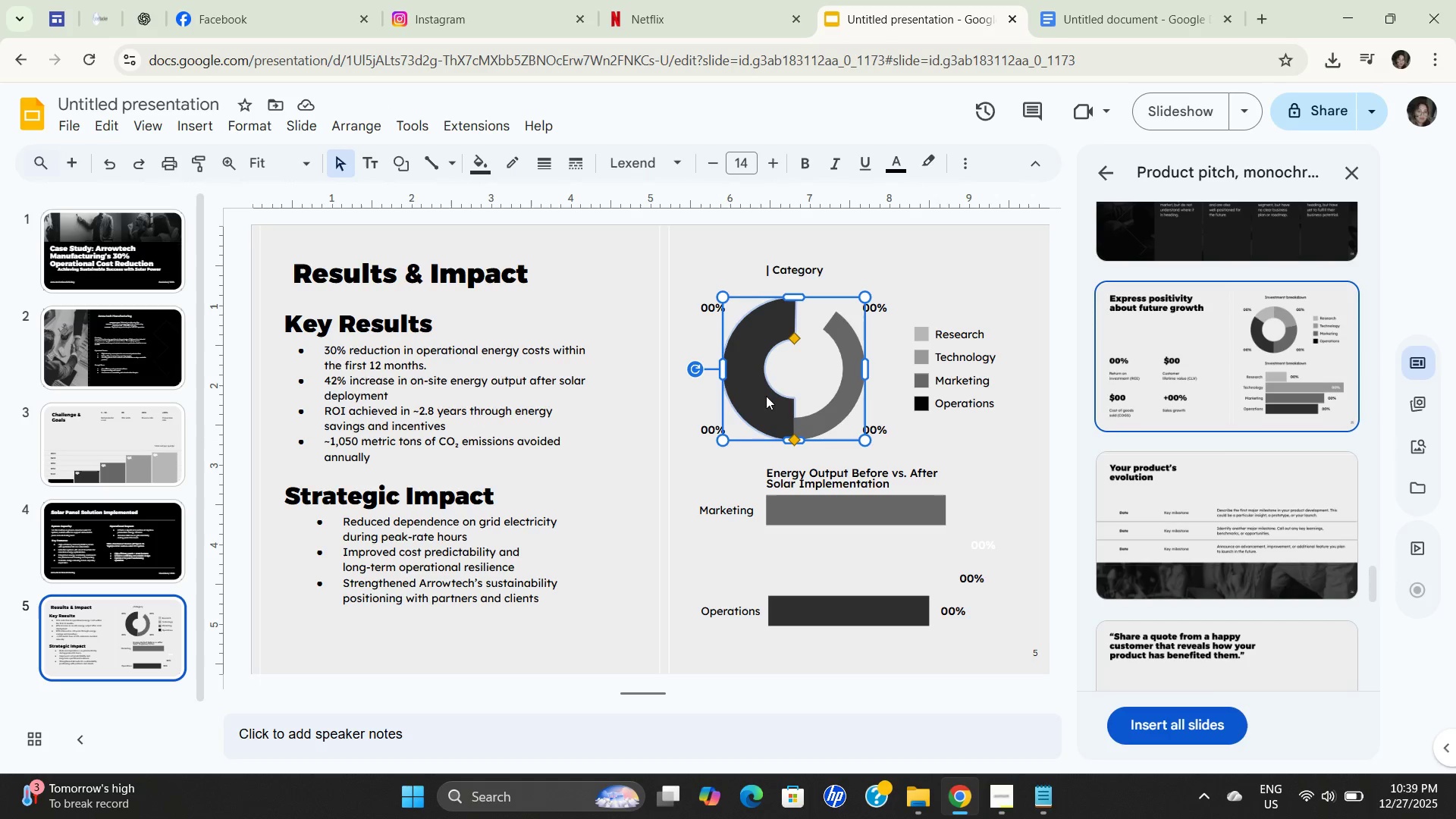 
hold_key(key=ControlLeft, duration=0.47)
 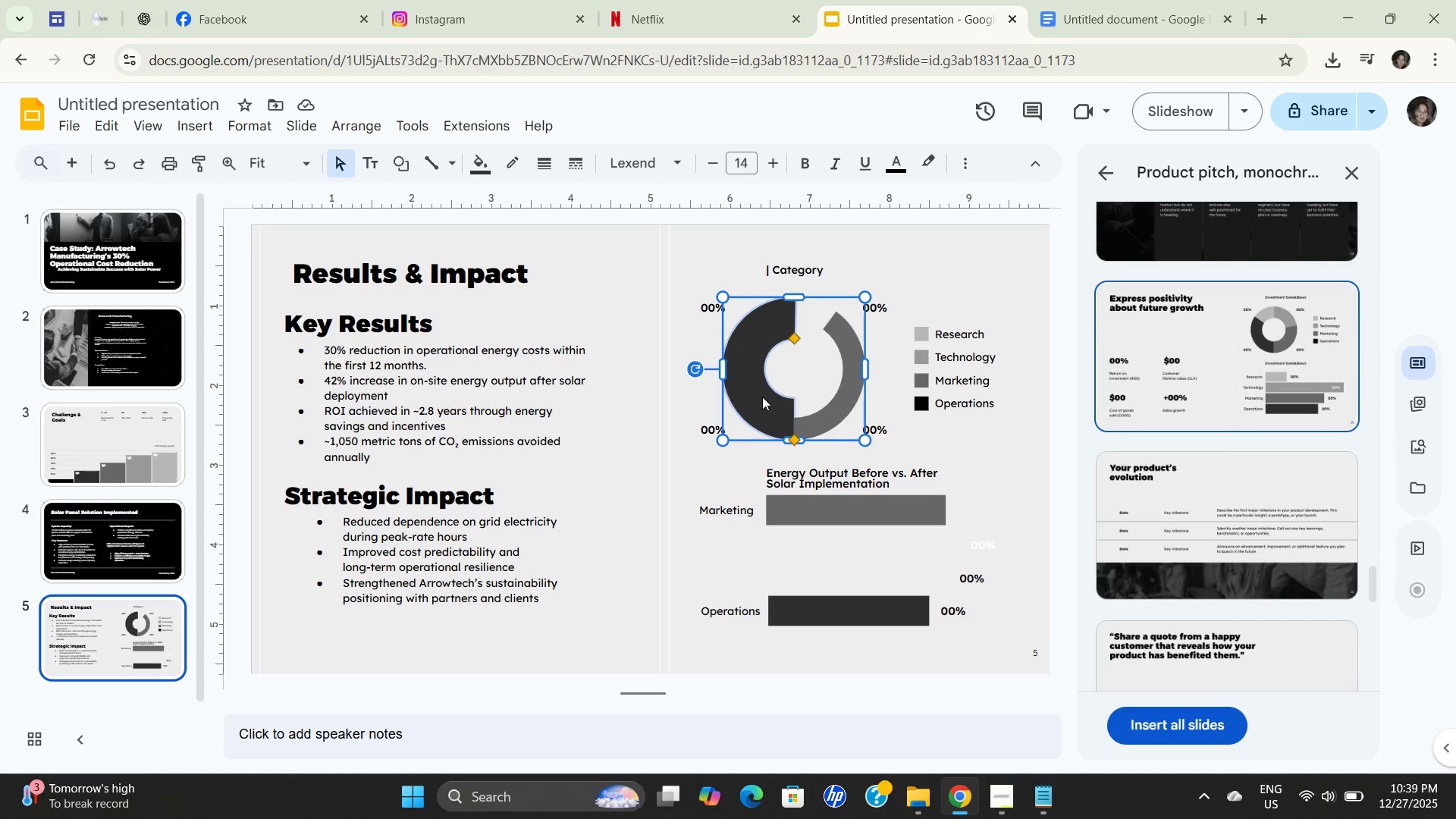 
key(Control+ControlLeft)
 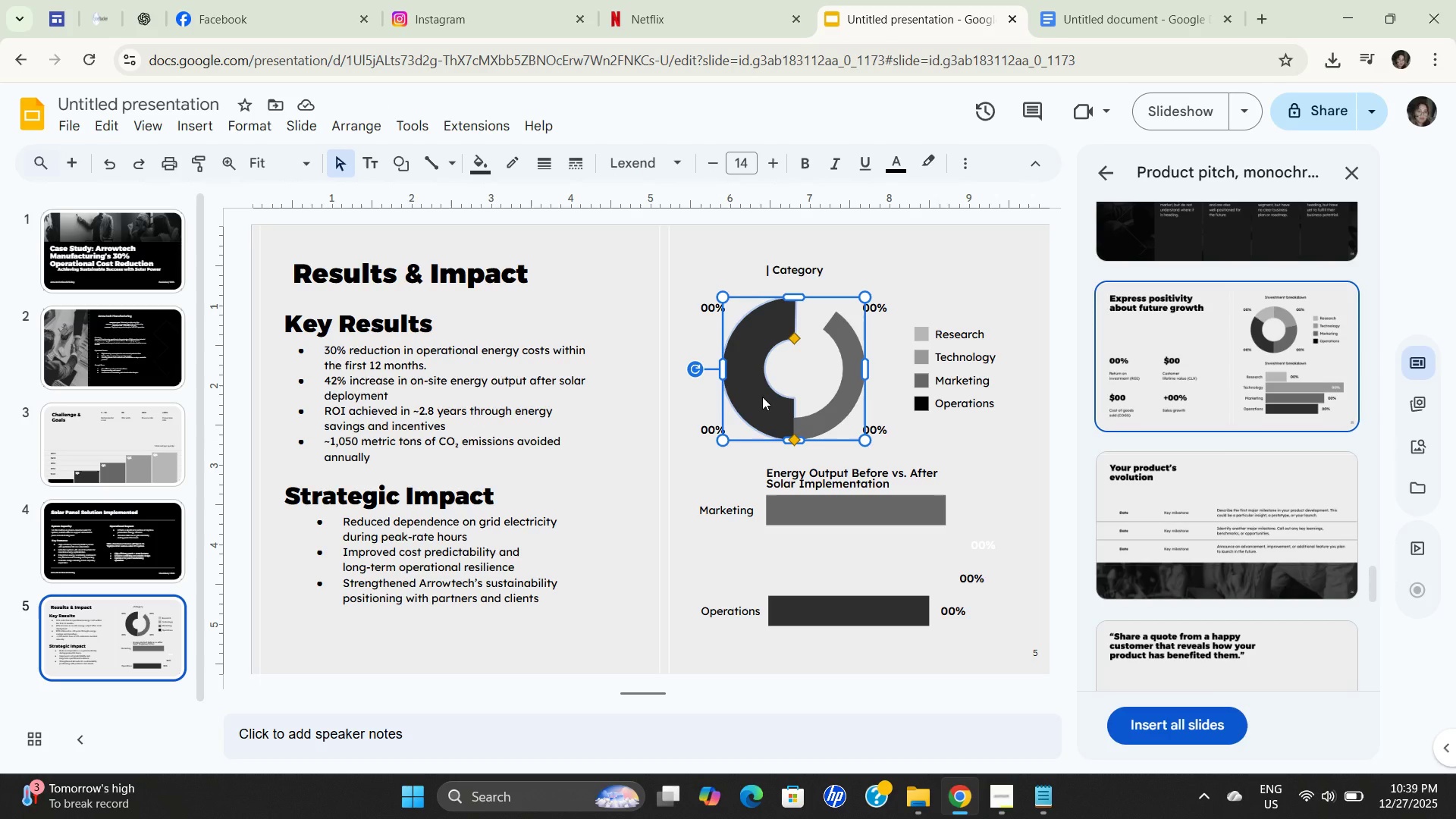 
key(Control+V)
 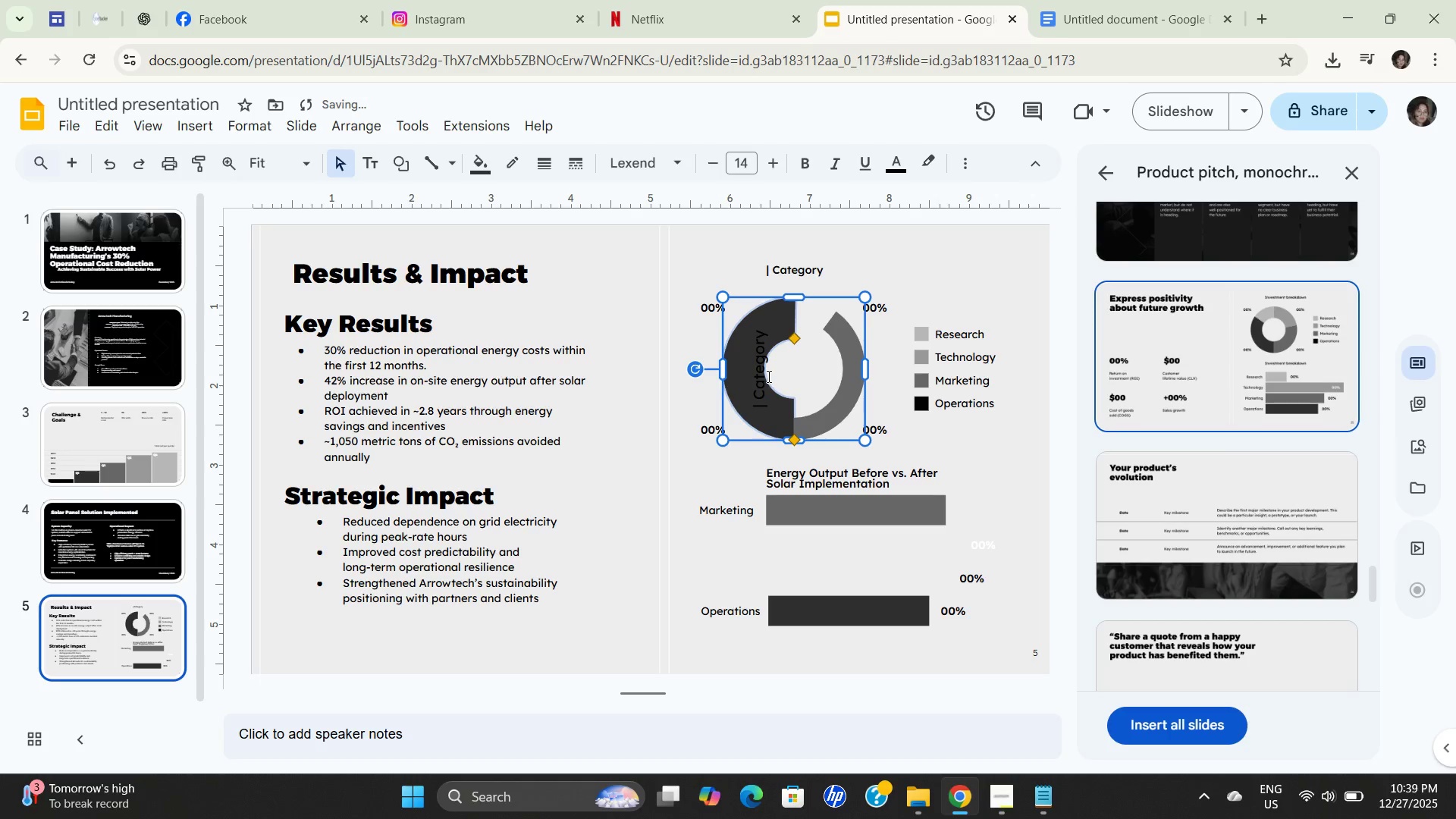 
key(Control+Z)
 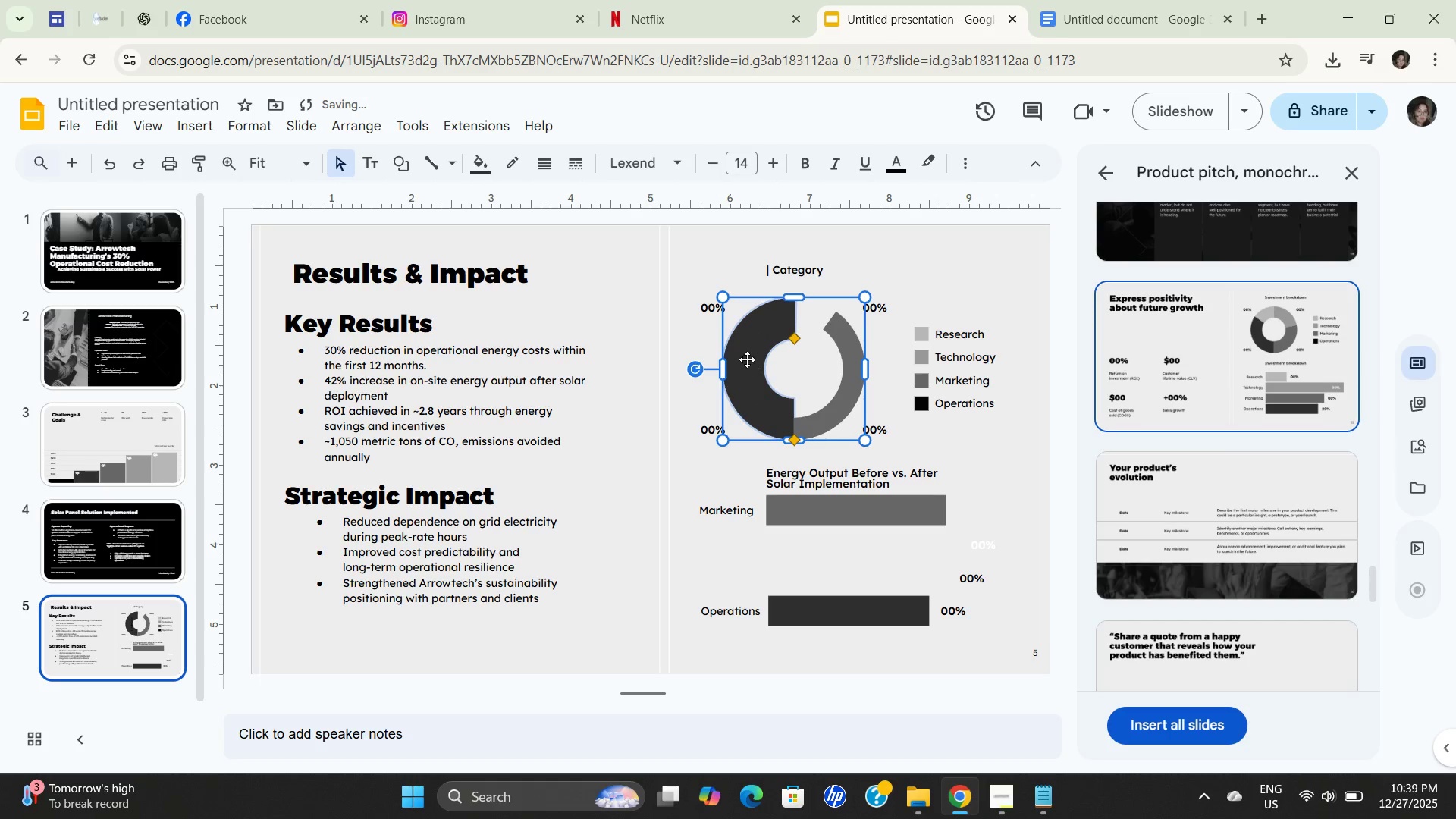 
left_click([747, 359])
 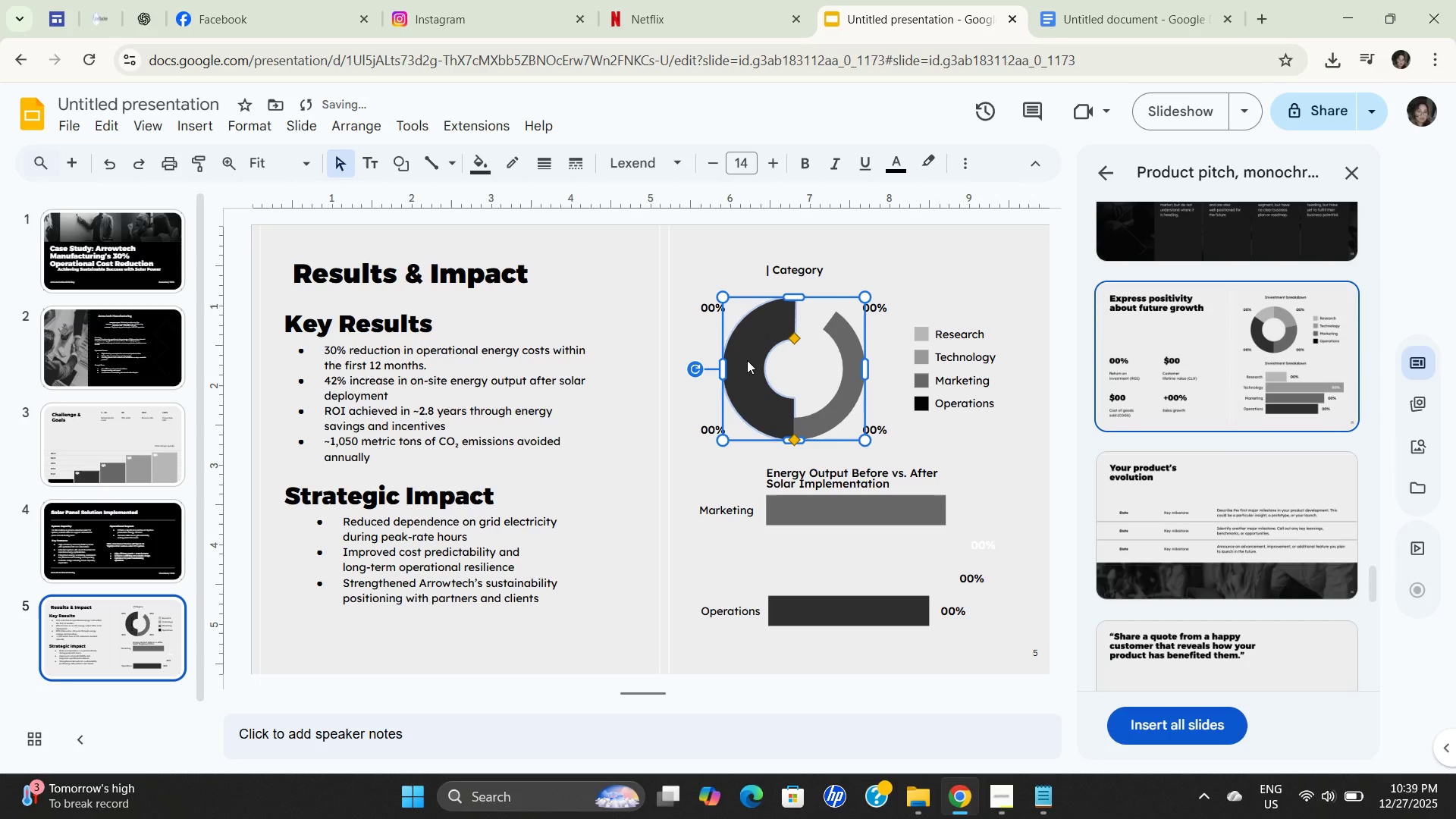 
double_click([747, 360])
 